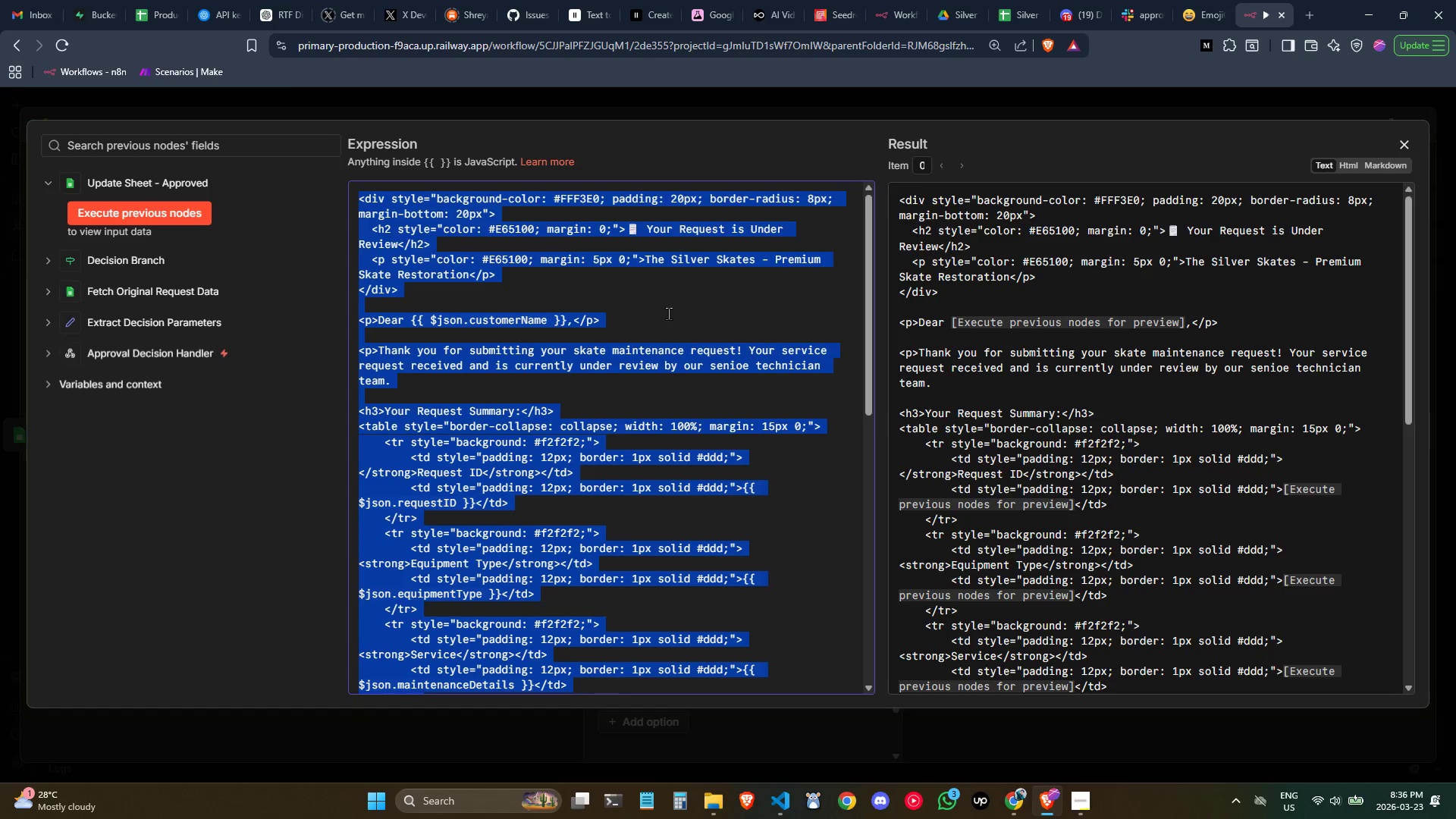 
key(Control+A)
 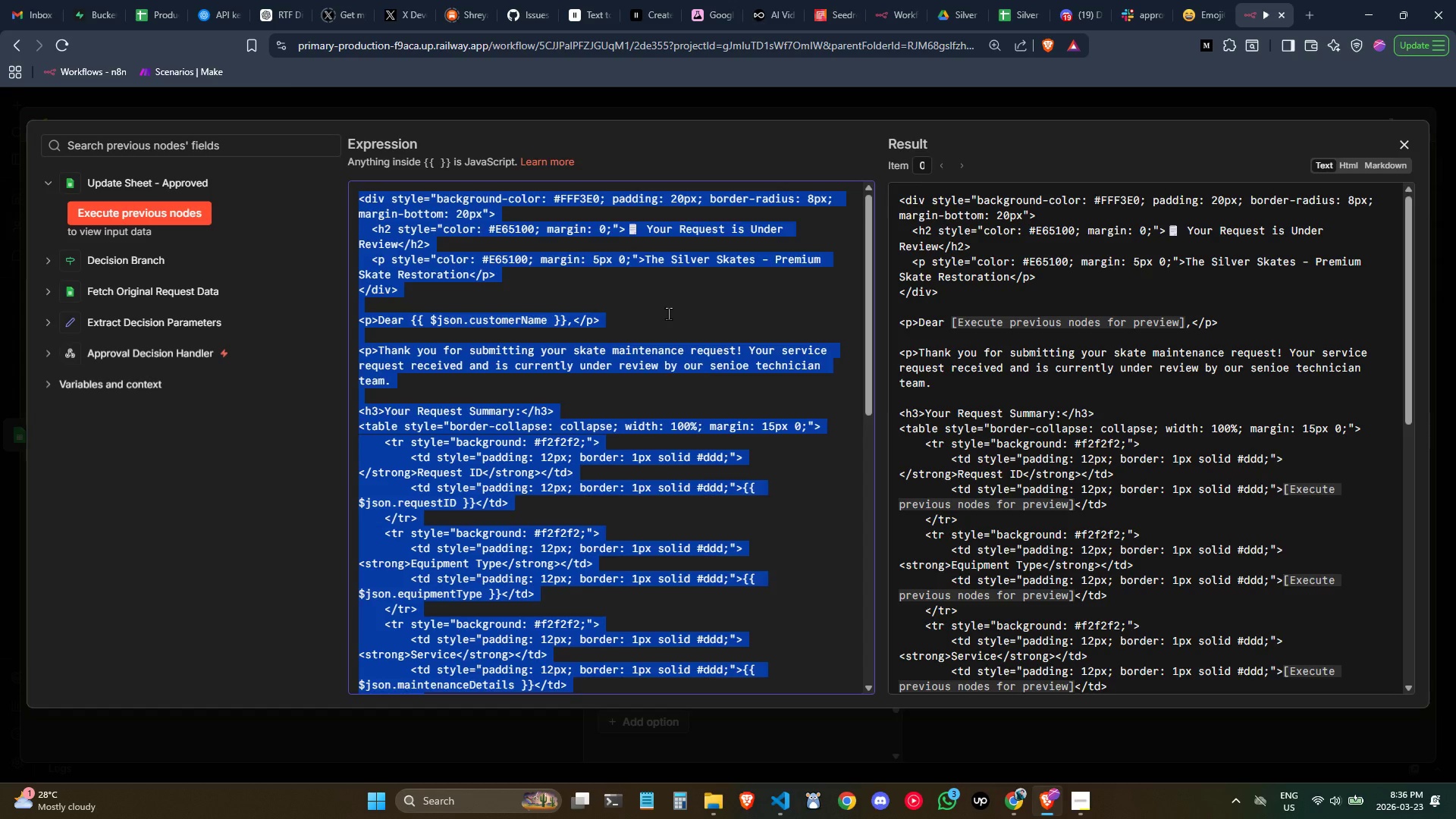 
key(Backspace)
 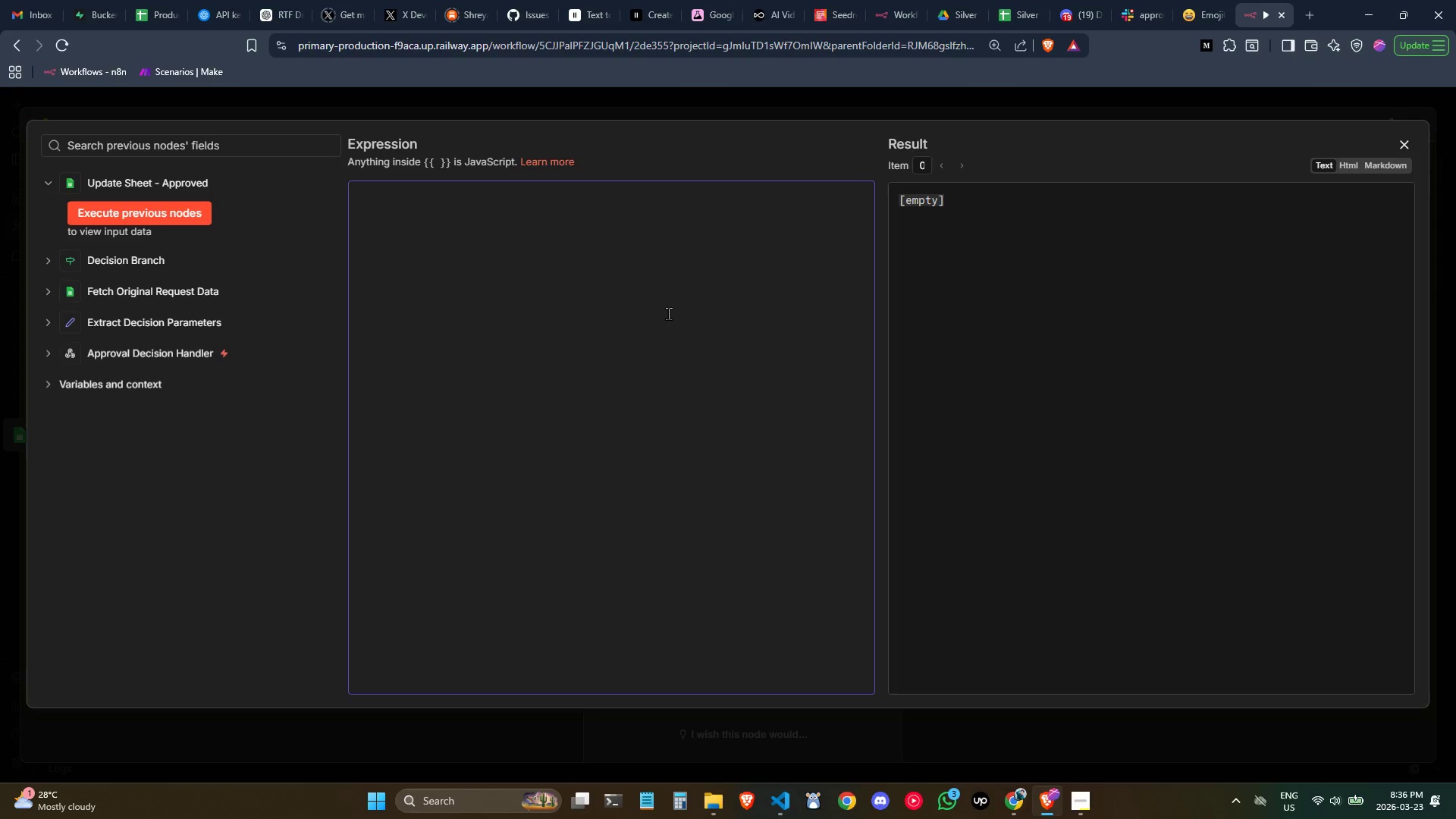 
key(Shift+Comma)
 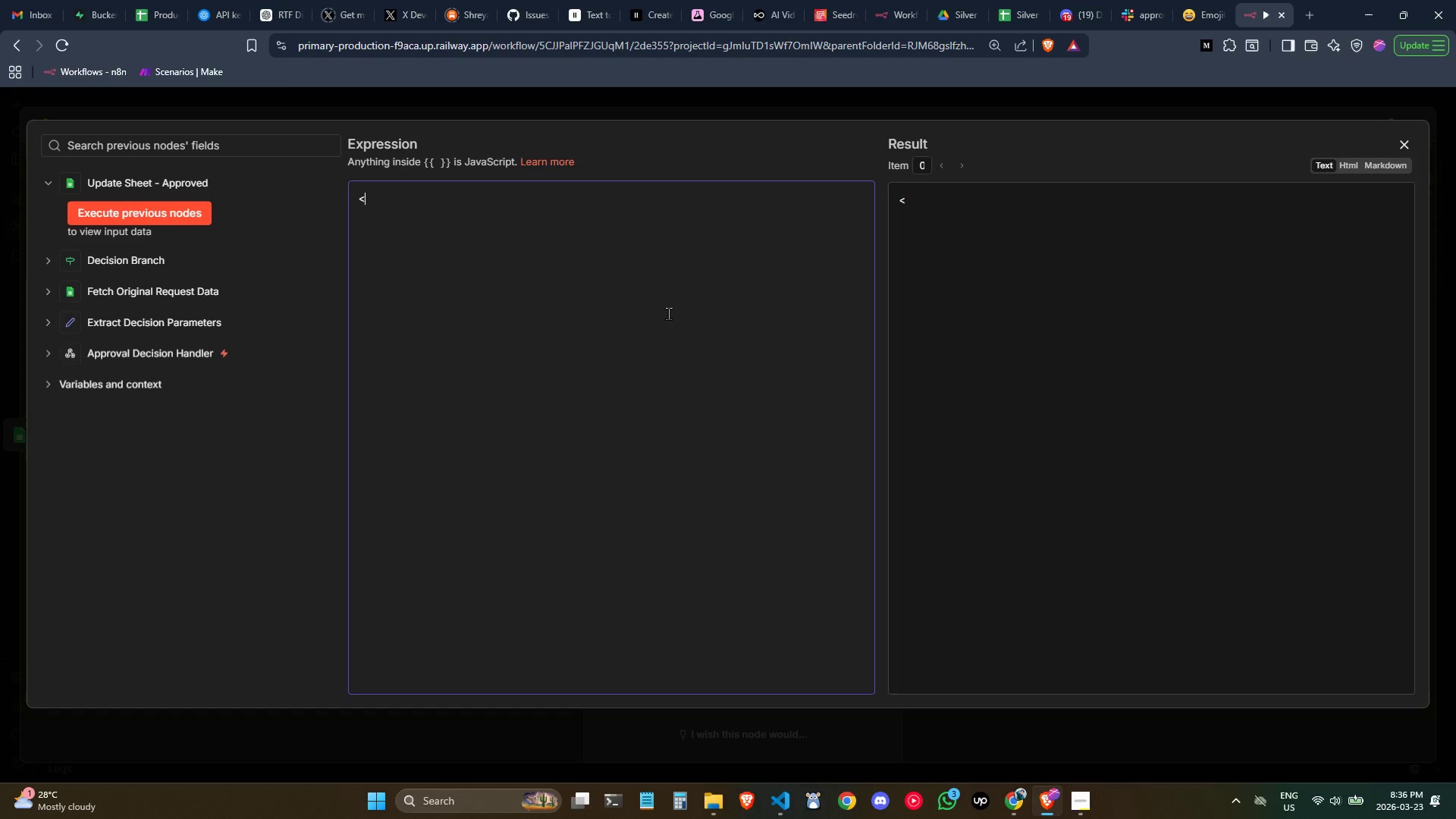 
wait(7.36)
 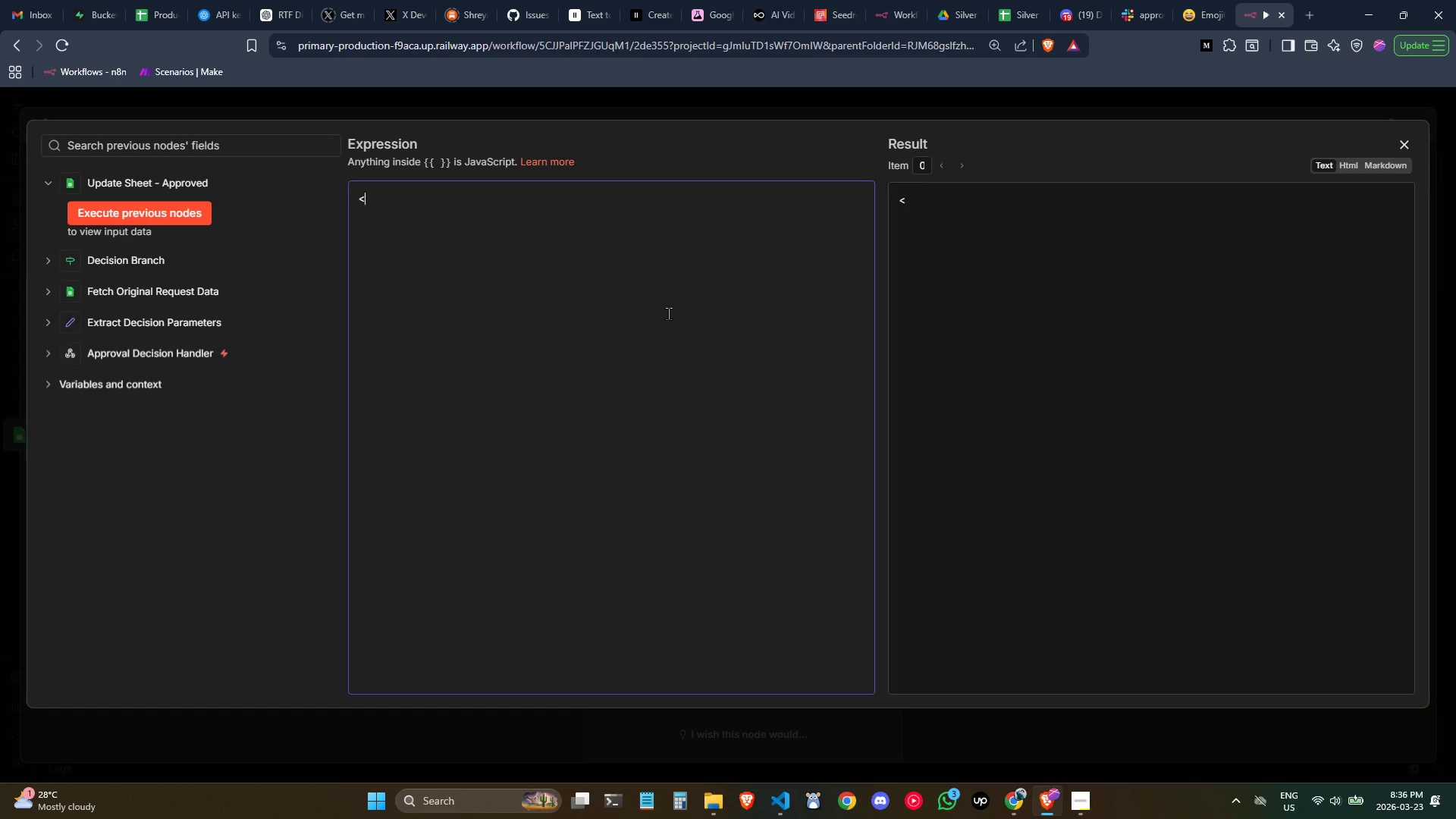 
type(div>M)
key(Backspace)
type(</div>)
 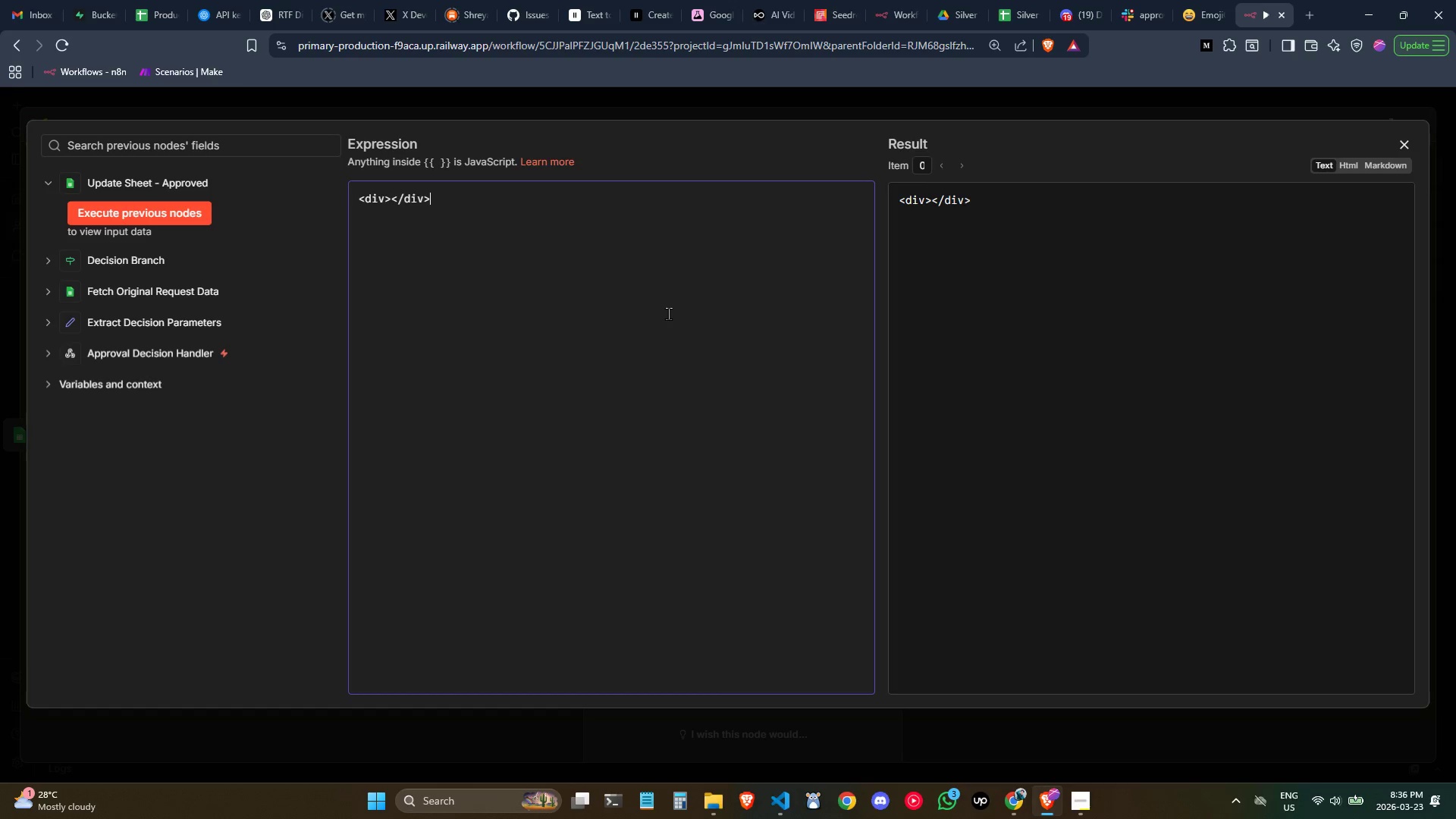 
key(Control+ControlLeft)
 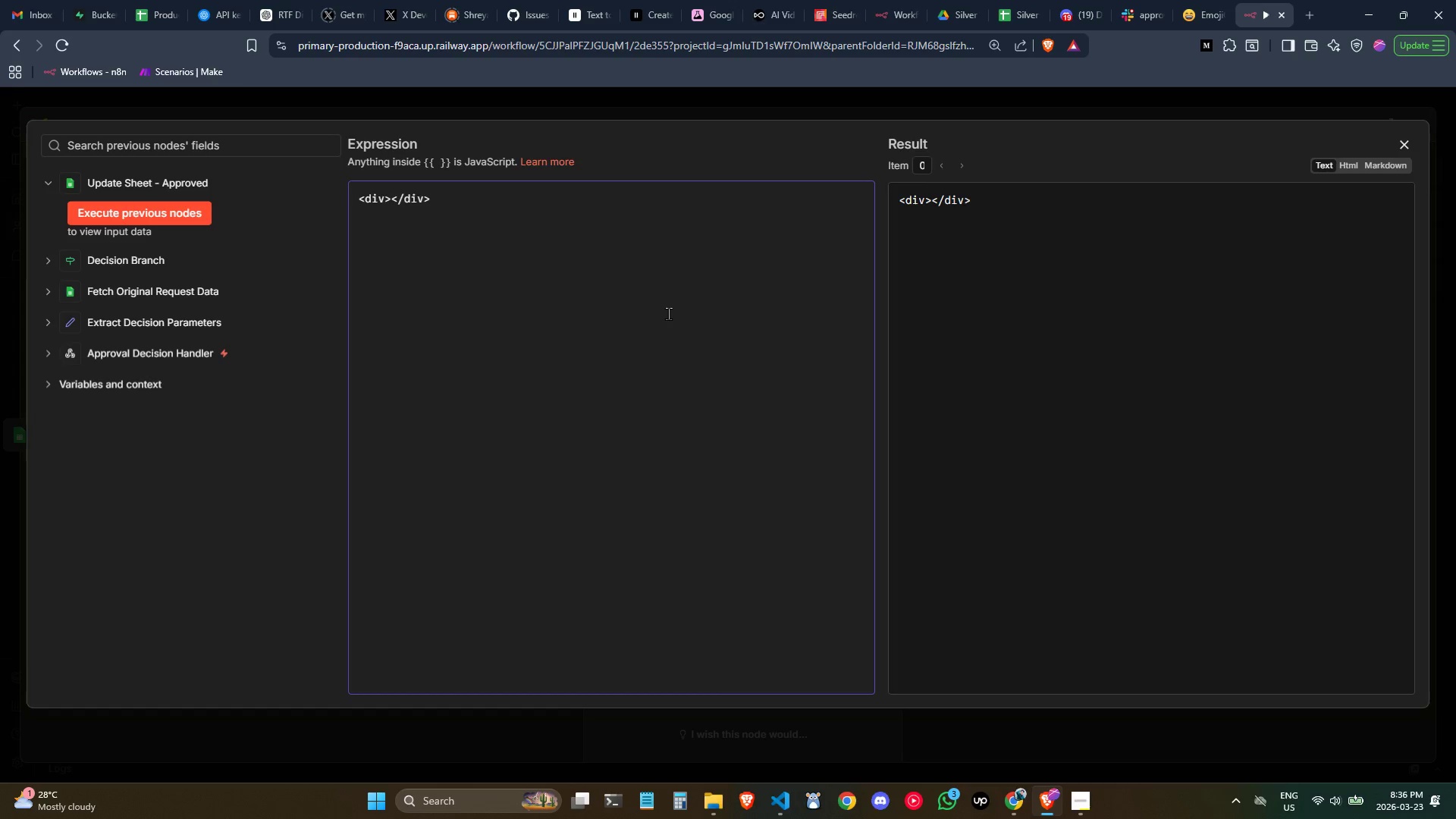 
key(Control+ArrowLeft)
 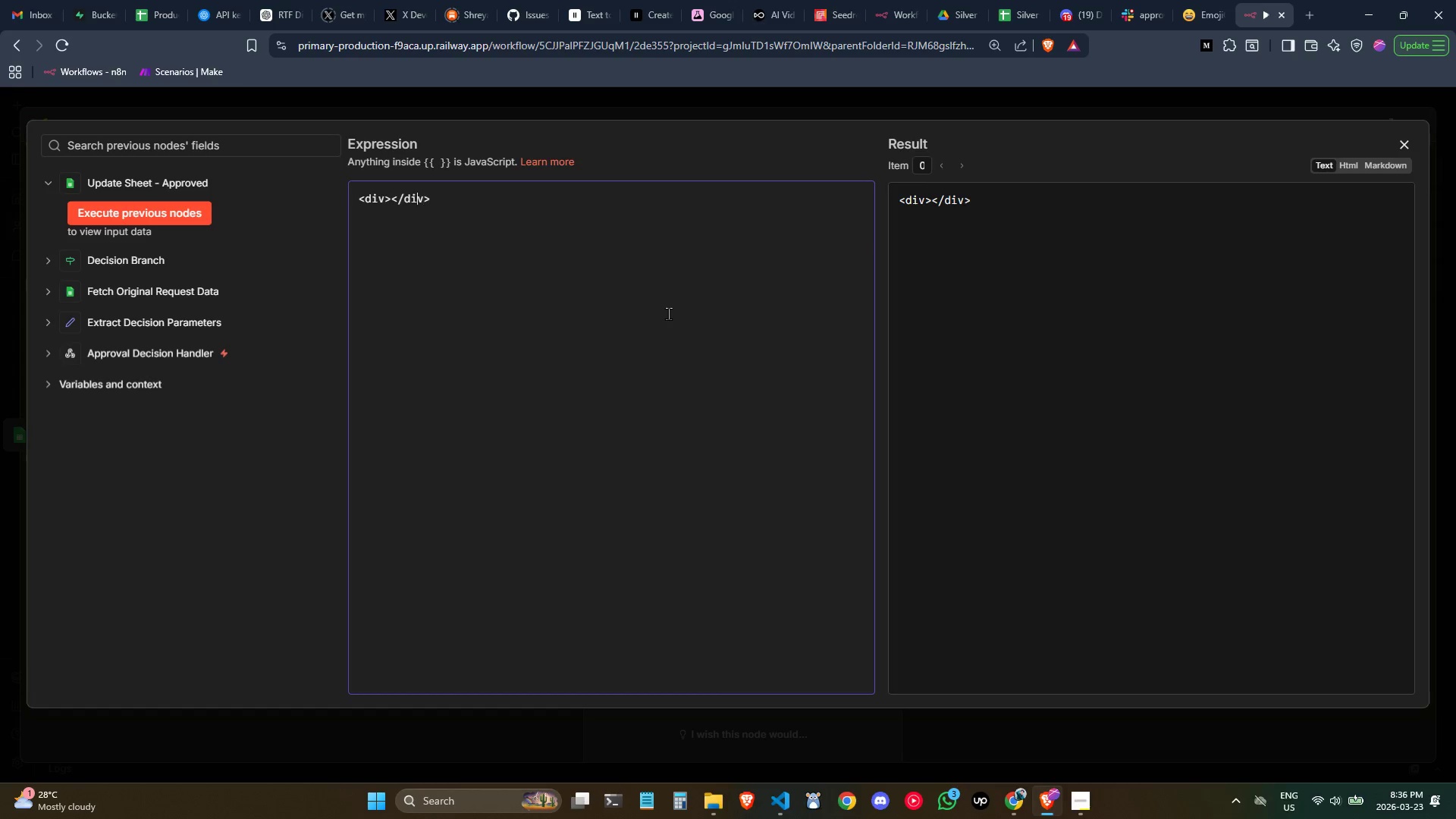 
key(ArrowLeft)
 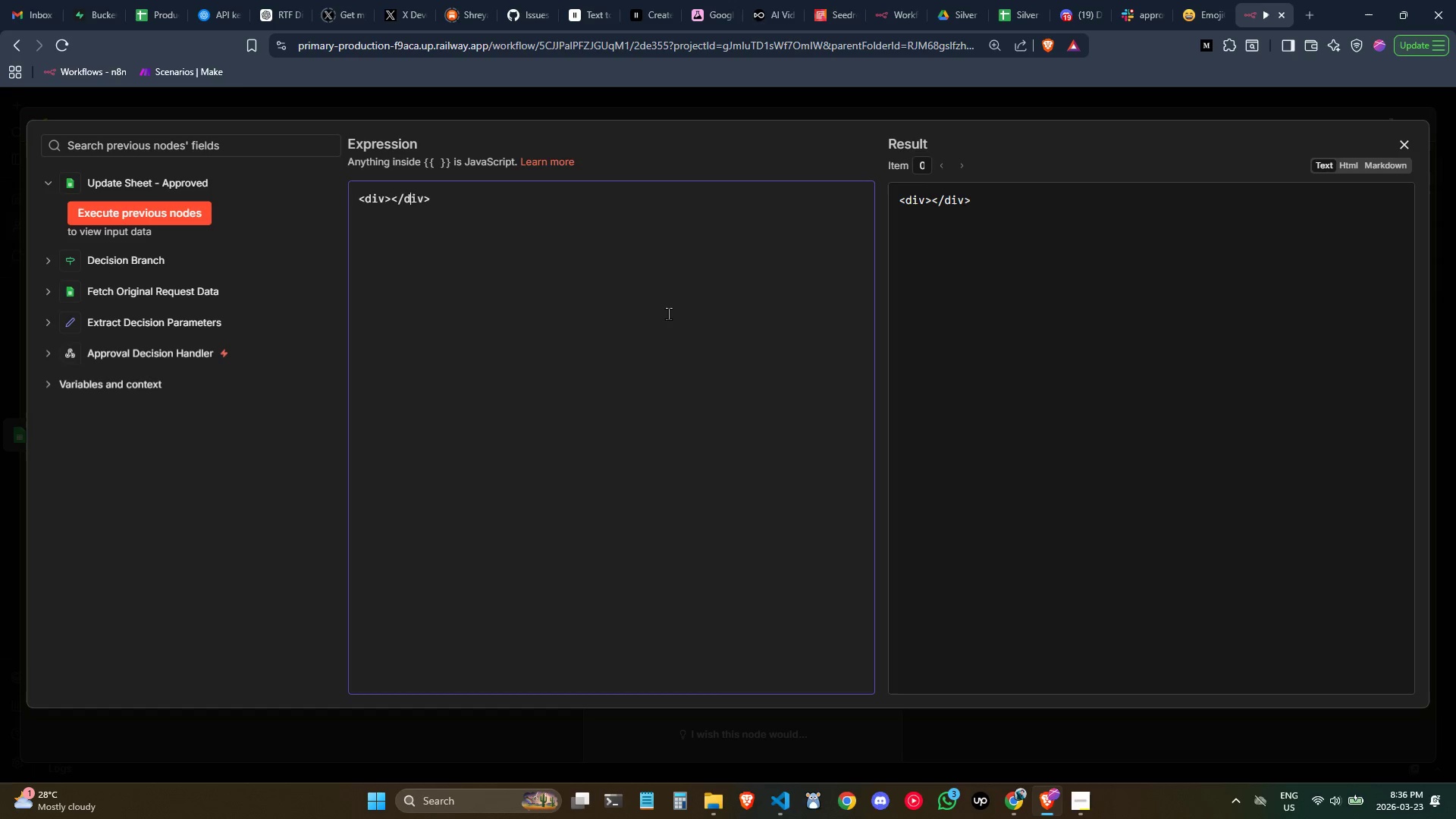 
key(ArrowLeft)
 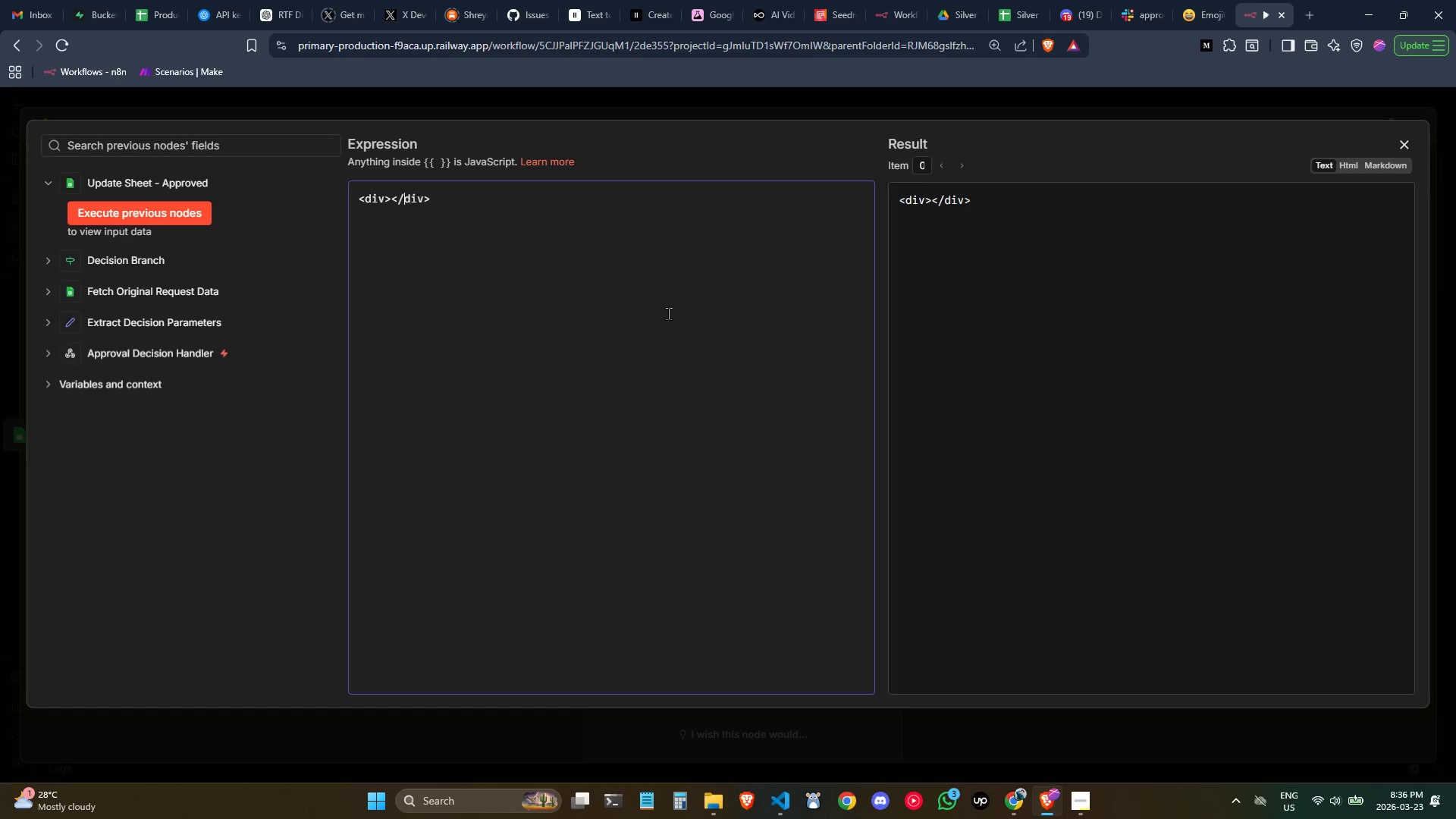 
key(ArrowLeft)
 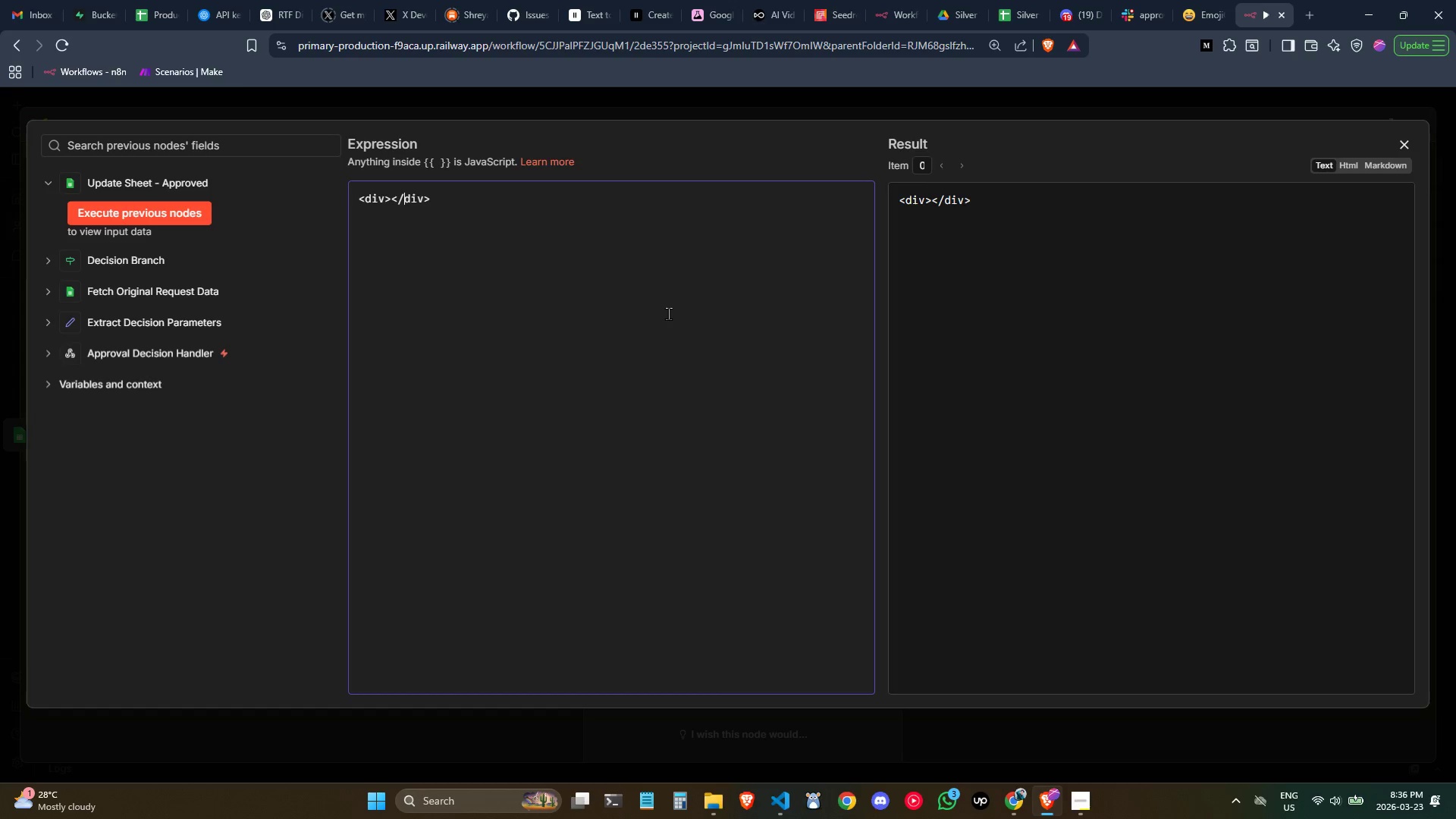 
key(ArrowLeft)
 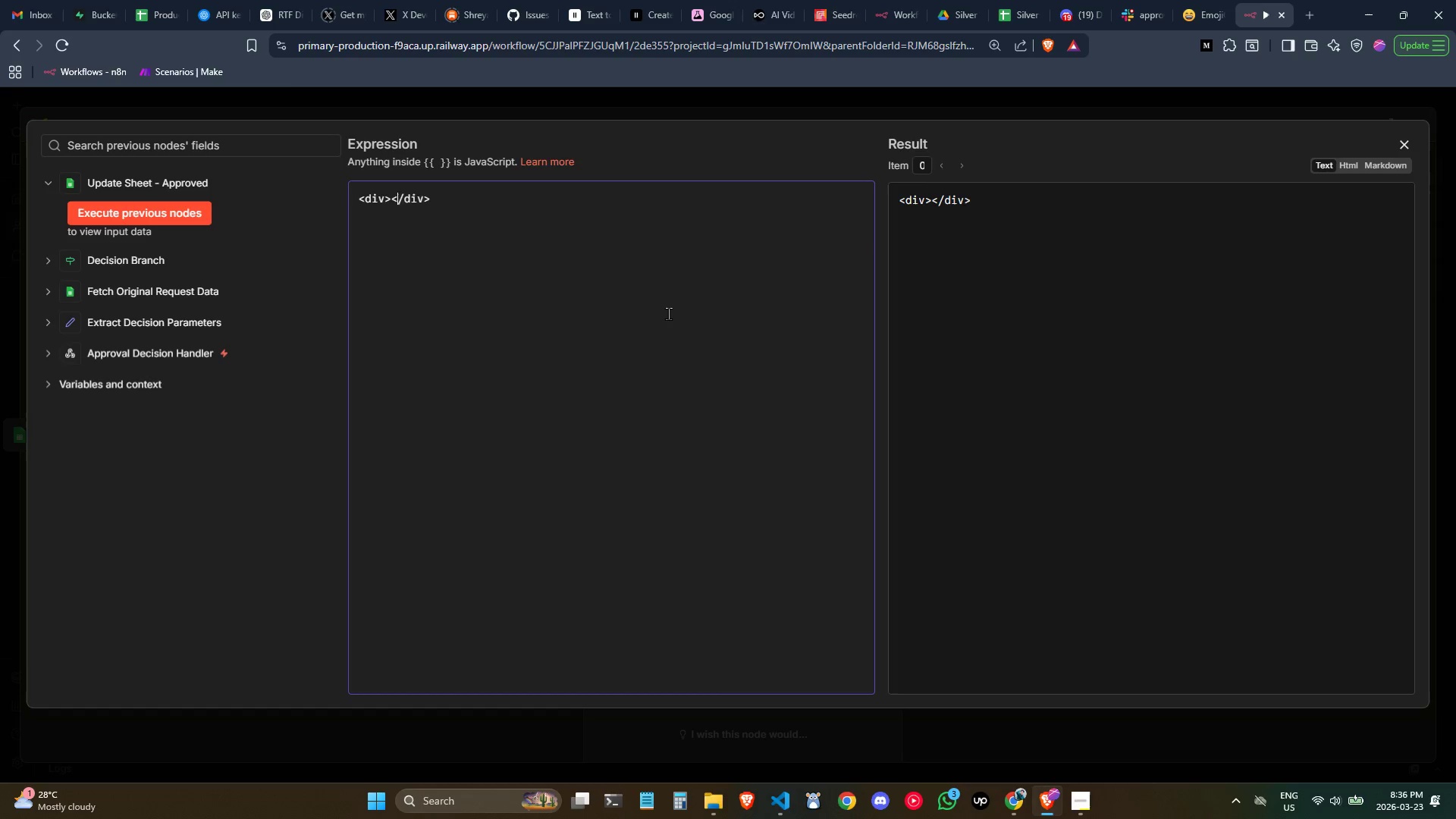 
key(ArrowLeft)
 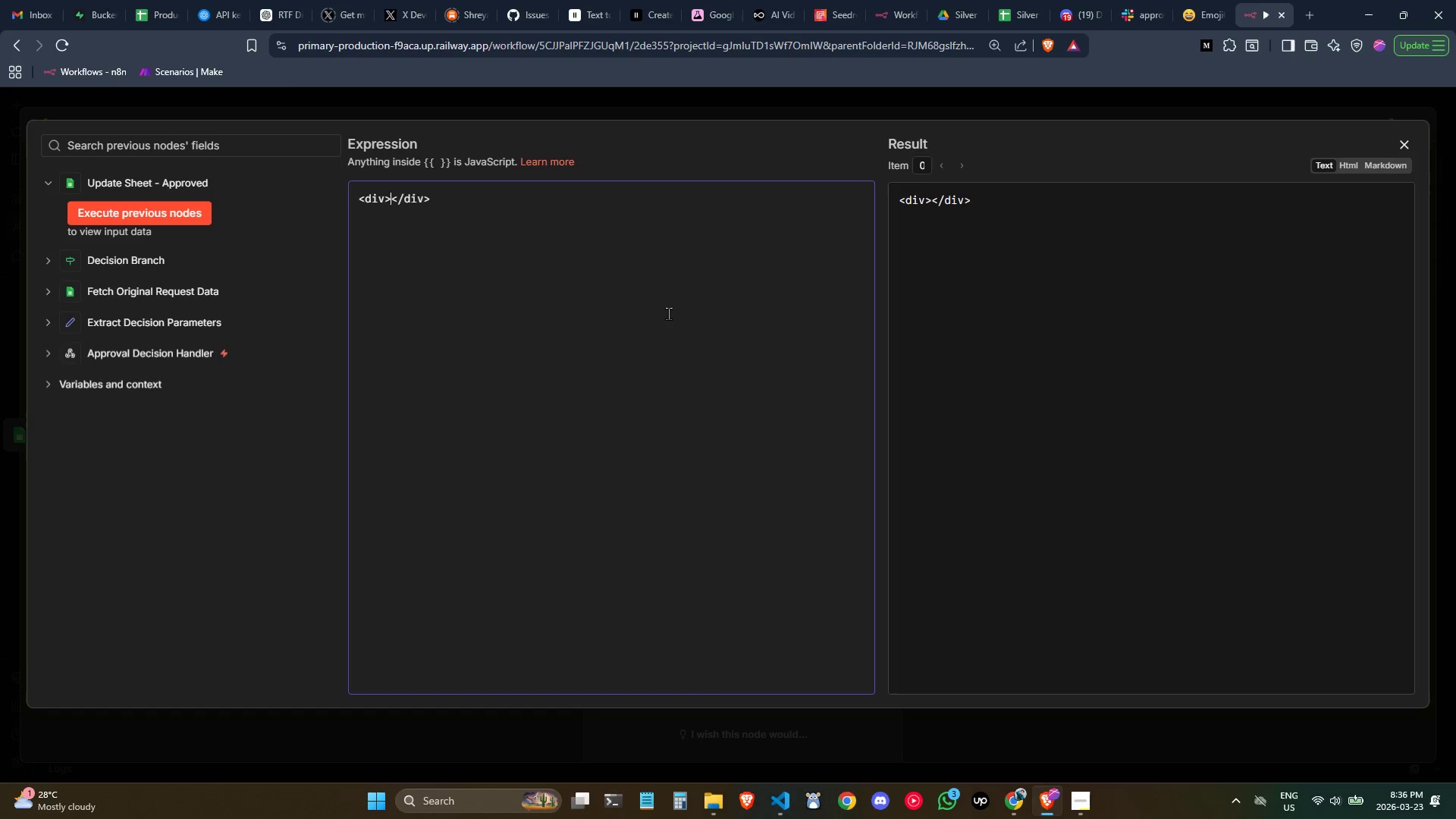 
key(ArrowLeft)
 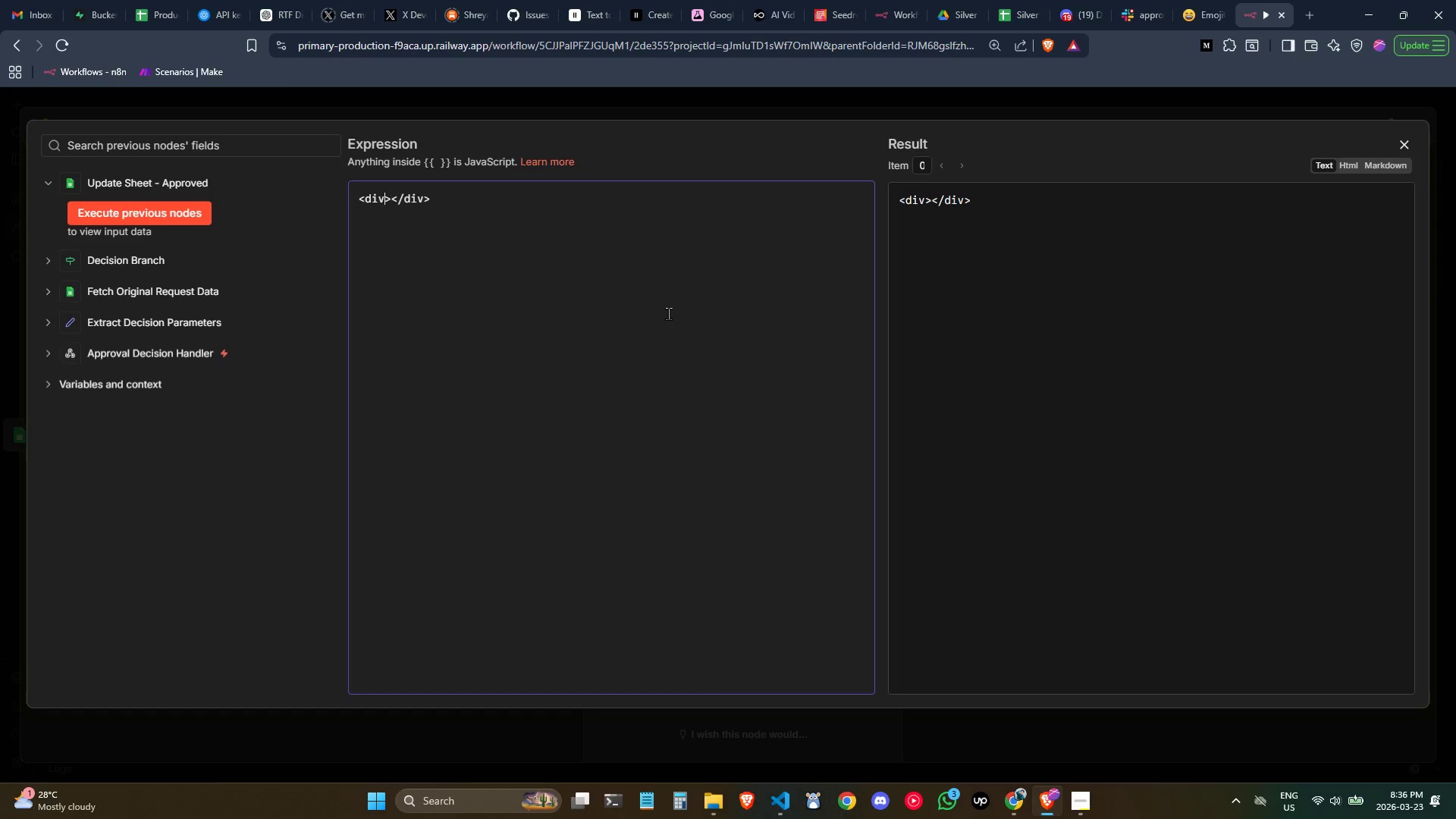 
key(ArrowRight)
 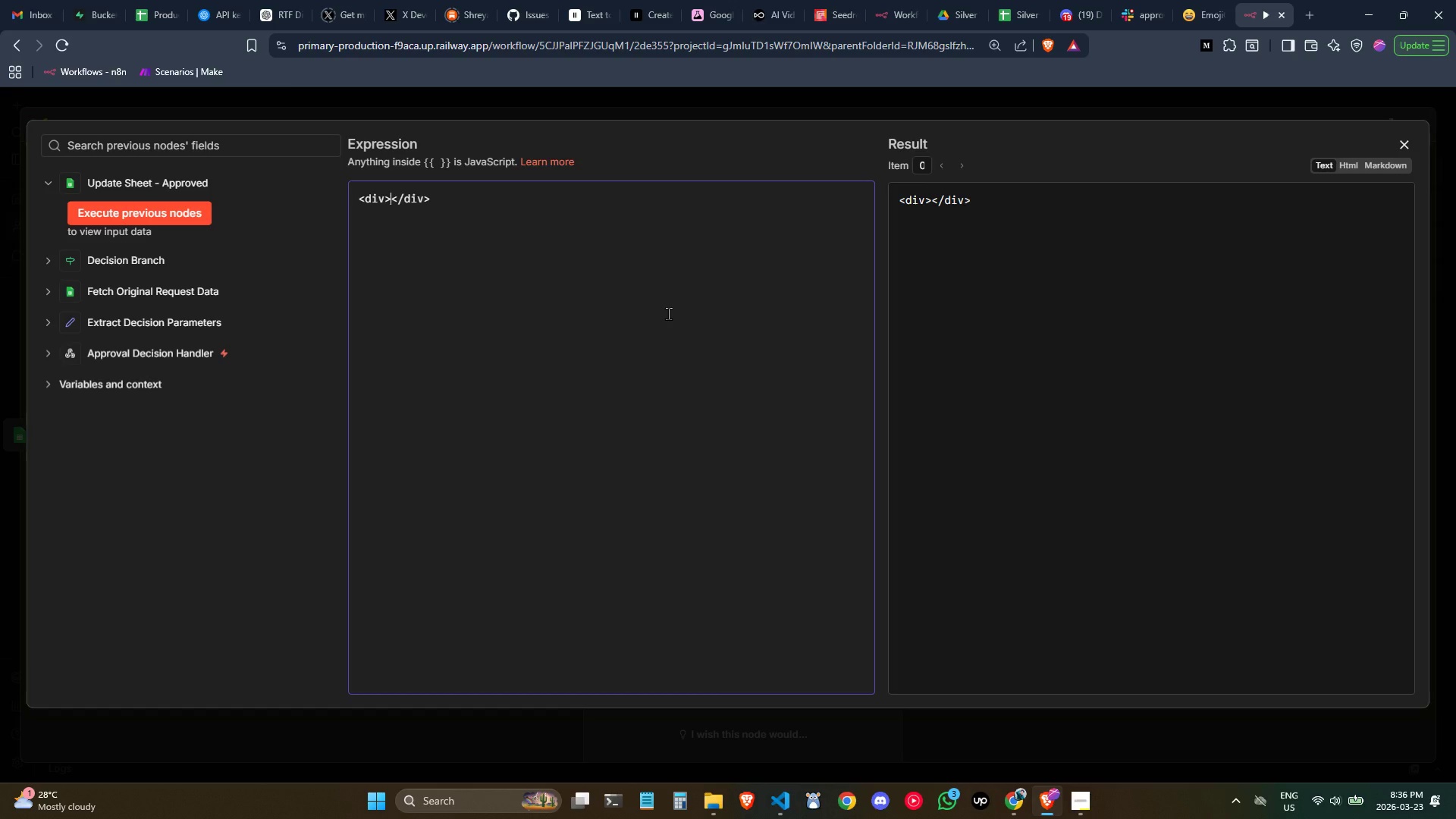 
key(Enter)
 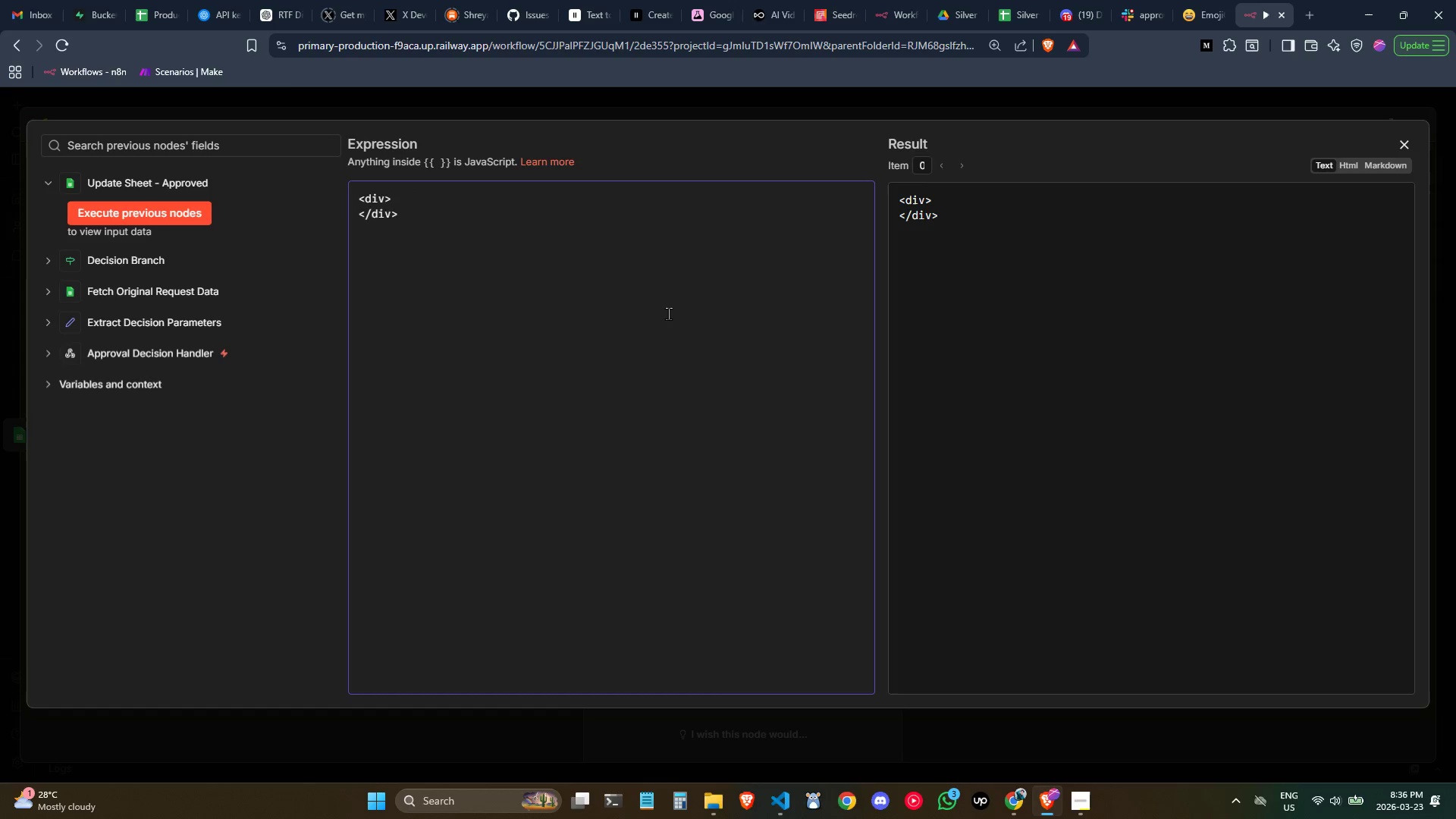 
key(Enter)
 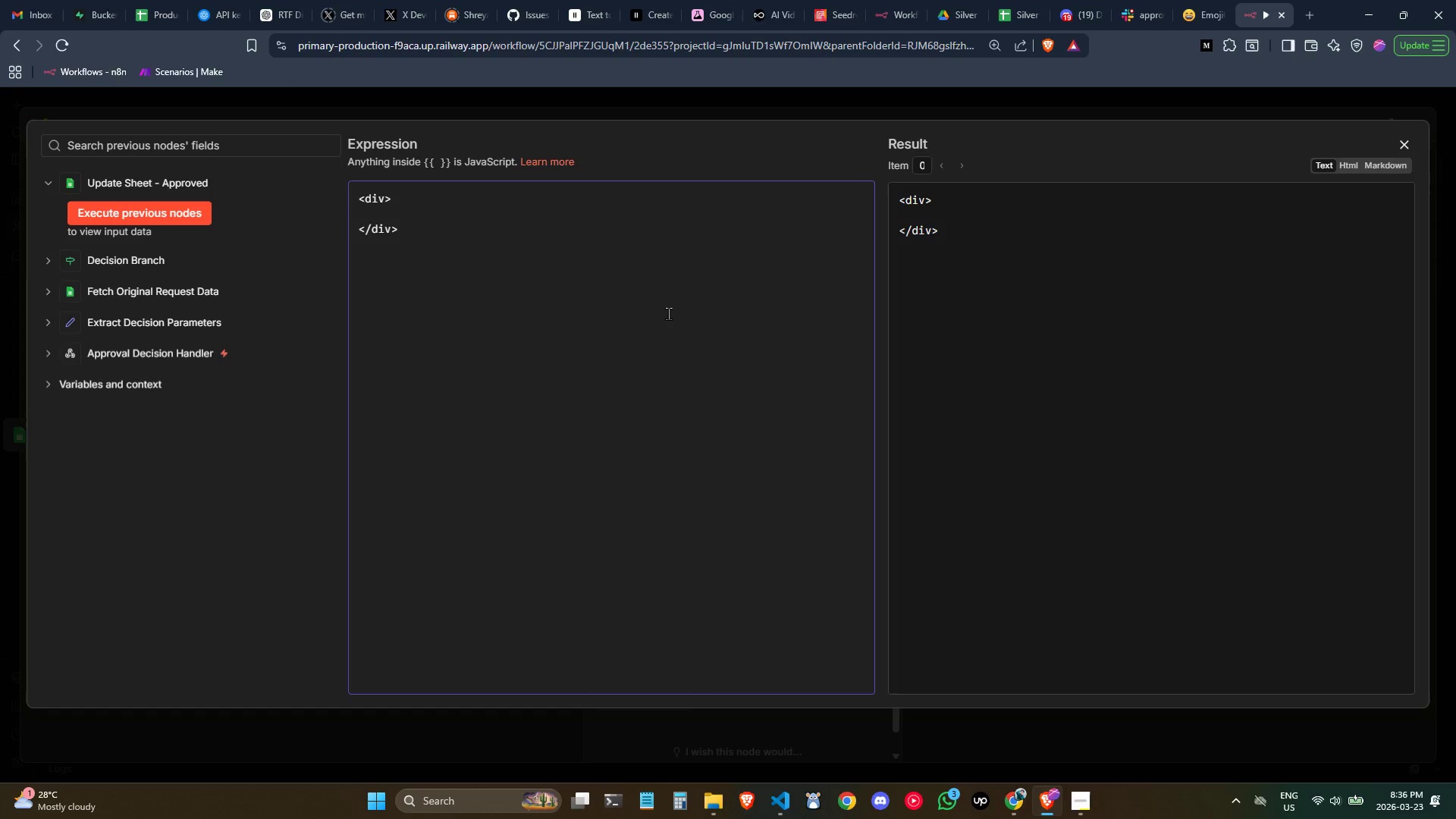 
key(ArrowUp)
 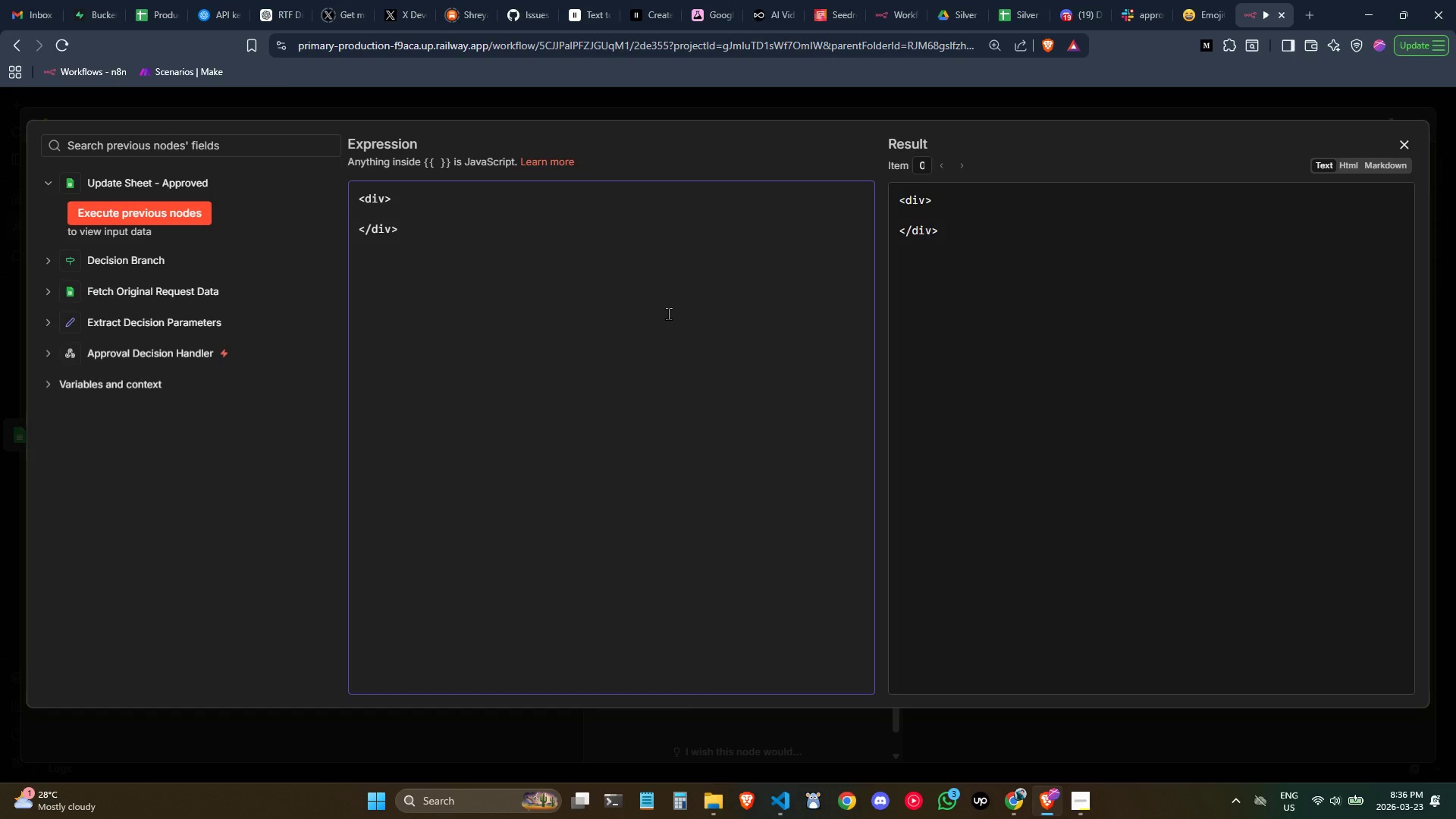 
key(Tab)
type(<h2>)
 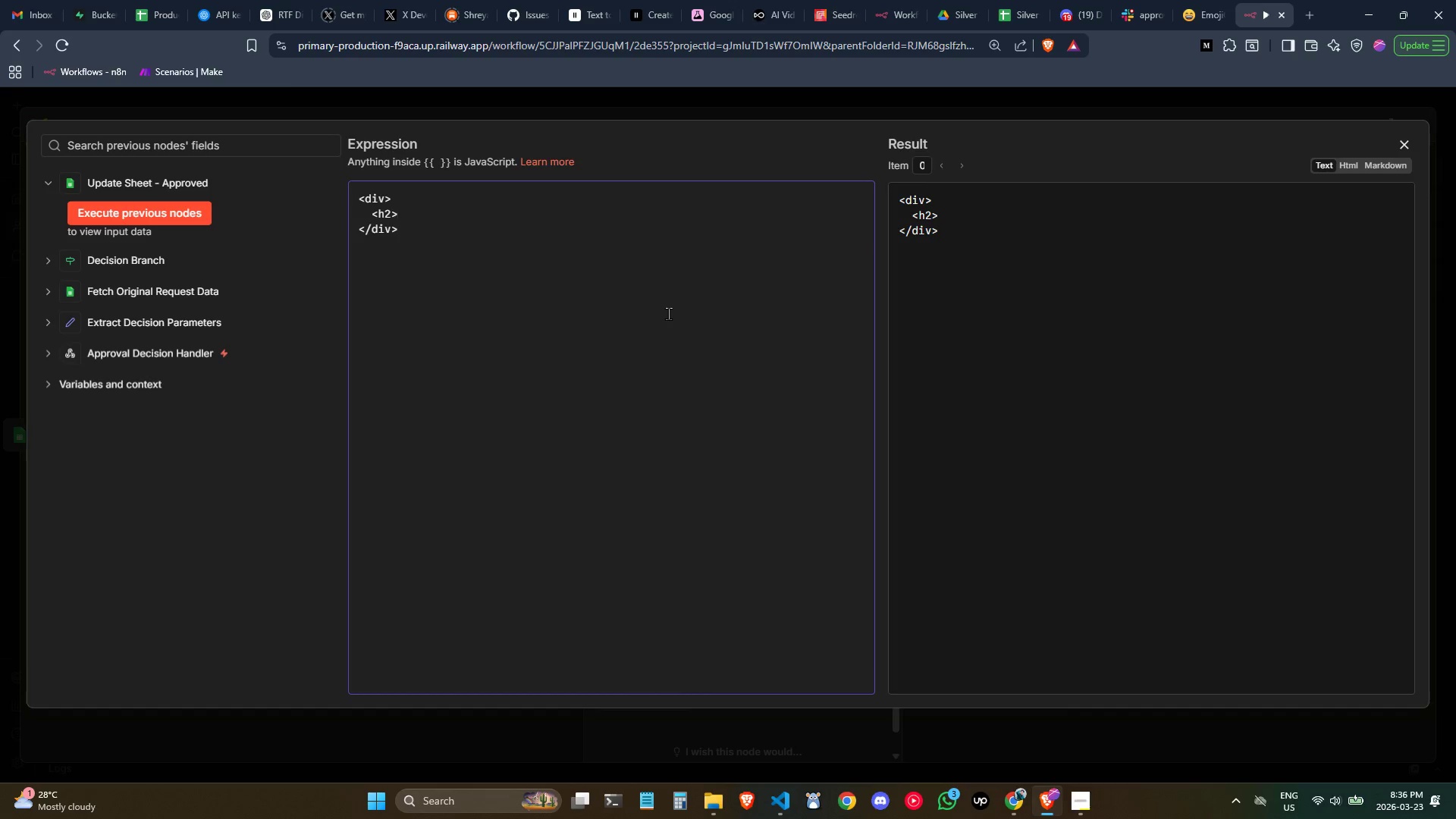 
wait(8.95)
 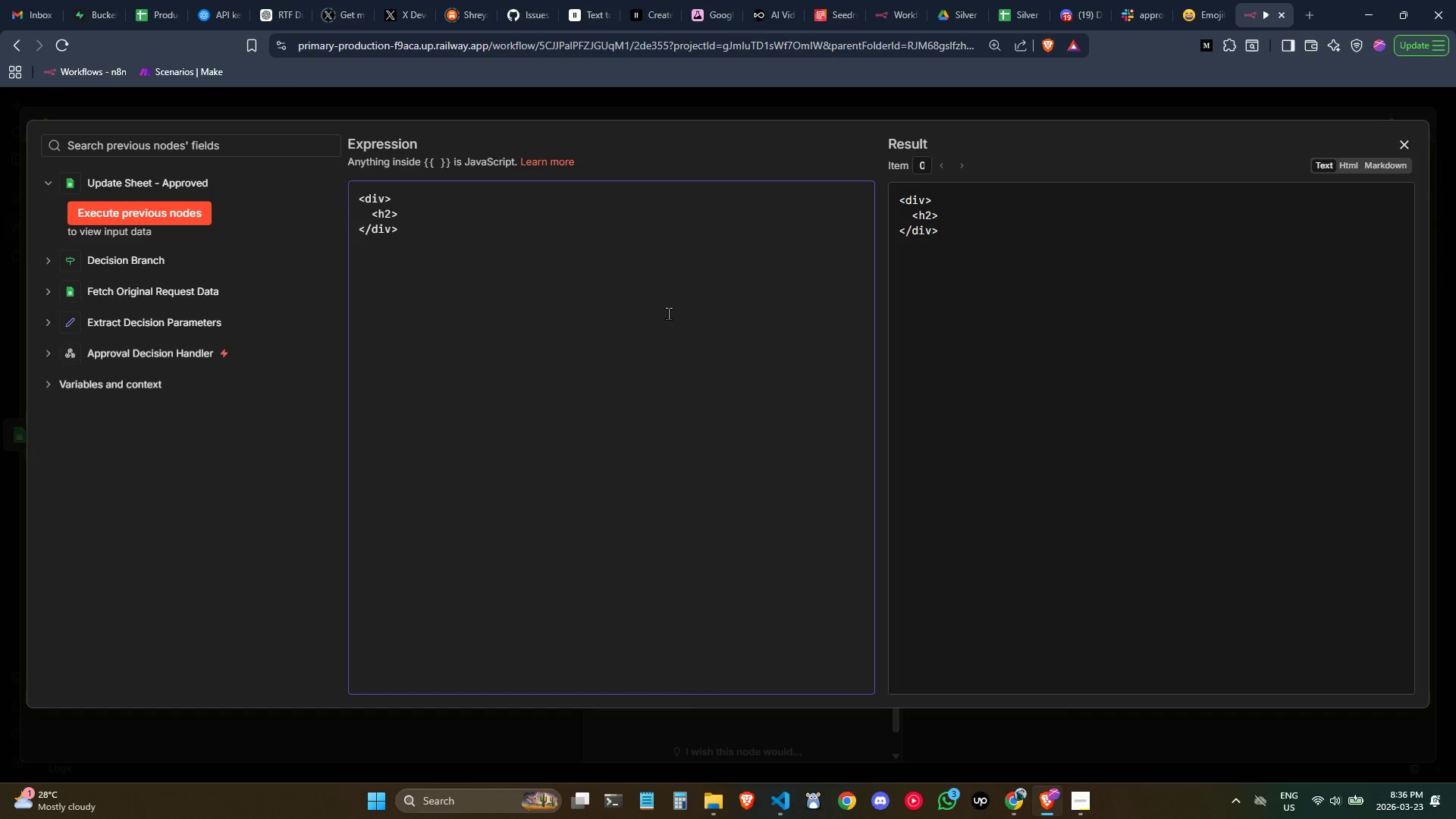 
type(</h2>)
 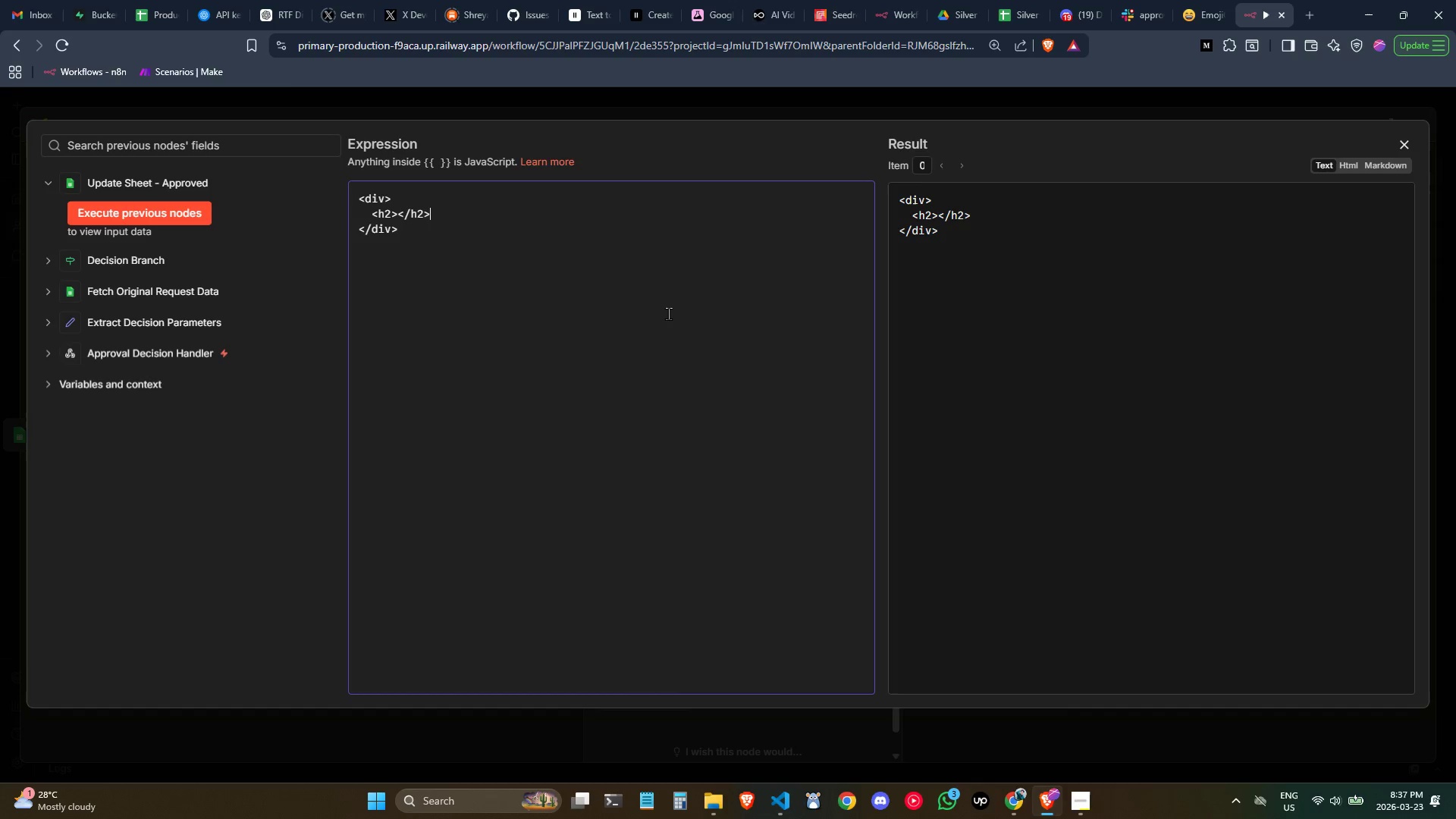 
key(ArrowLeft)
 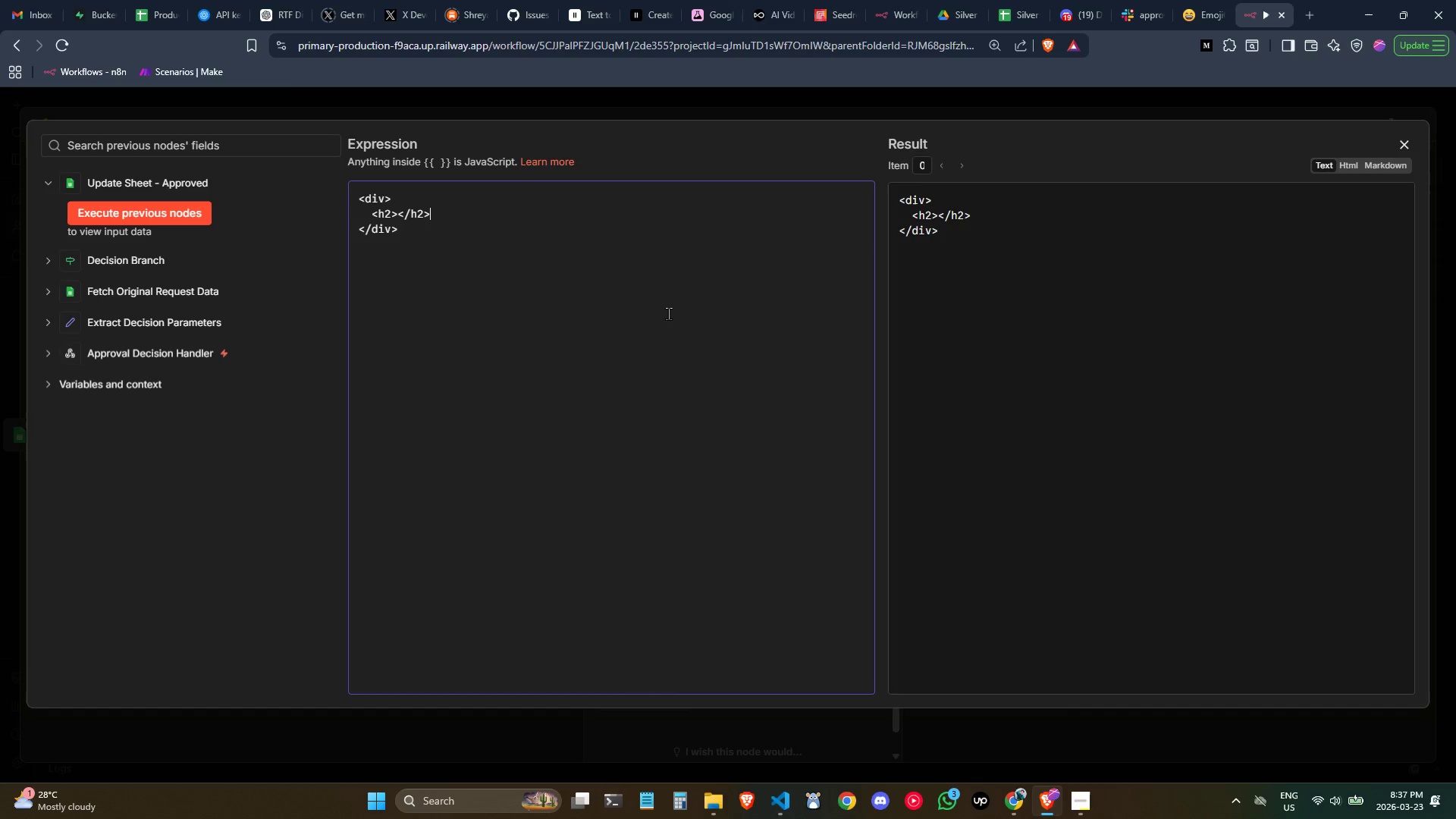 
key(ArrowRight)
 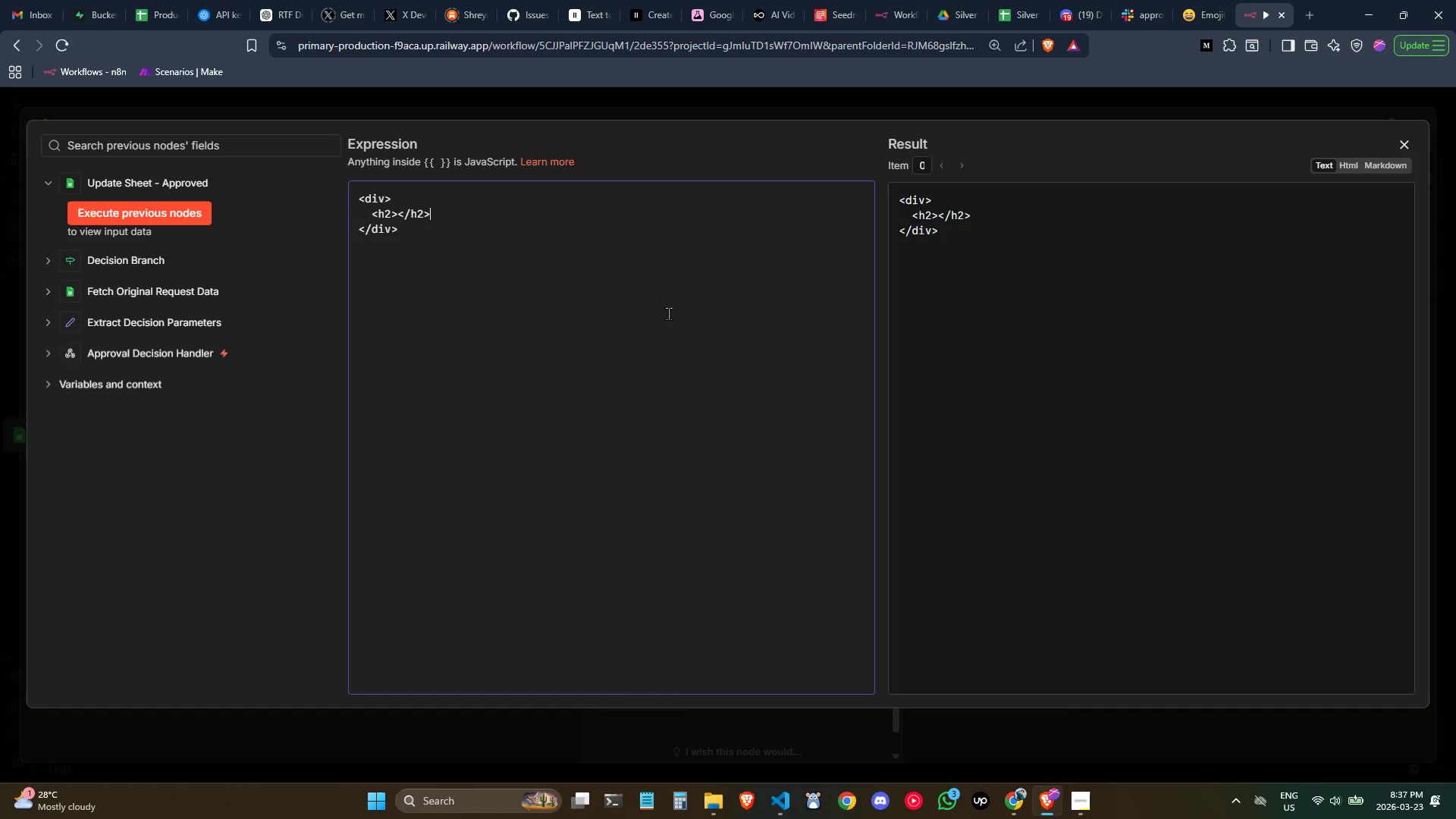 
key(Enter)
 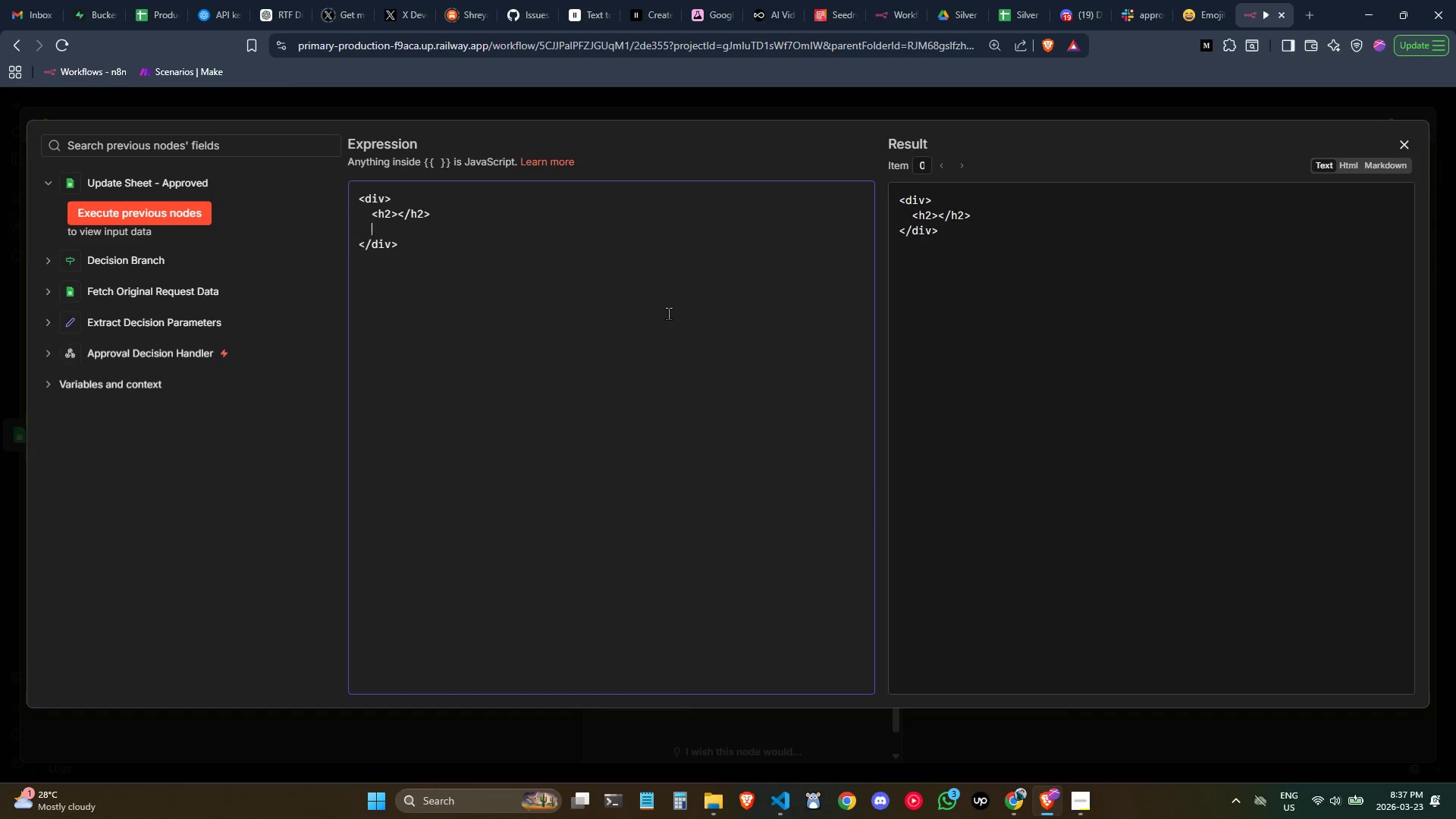 
key(Tab)
 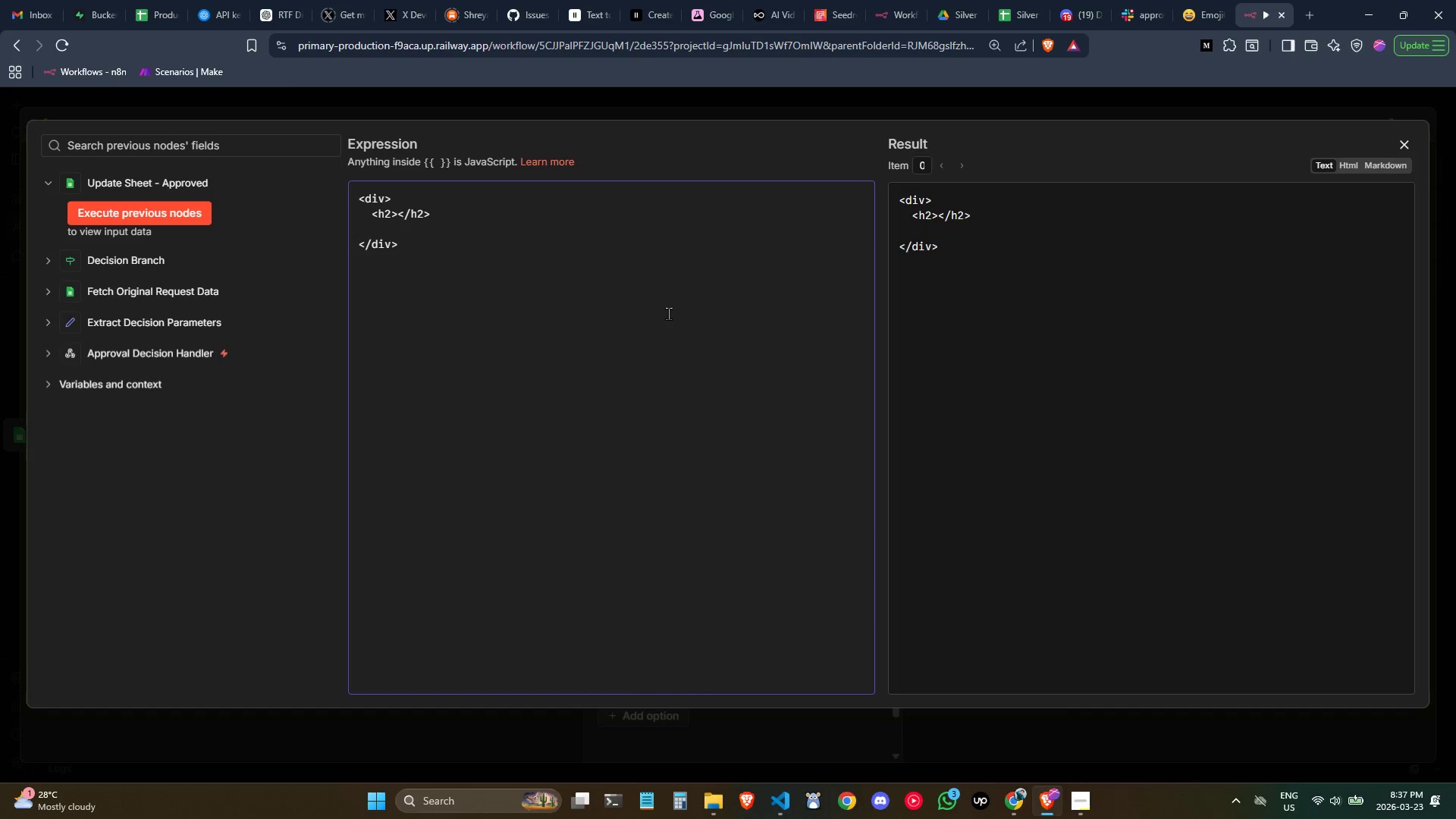 
key(Shift+ShiftLeft)
 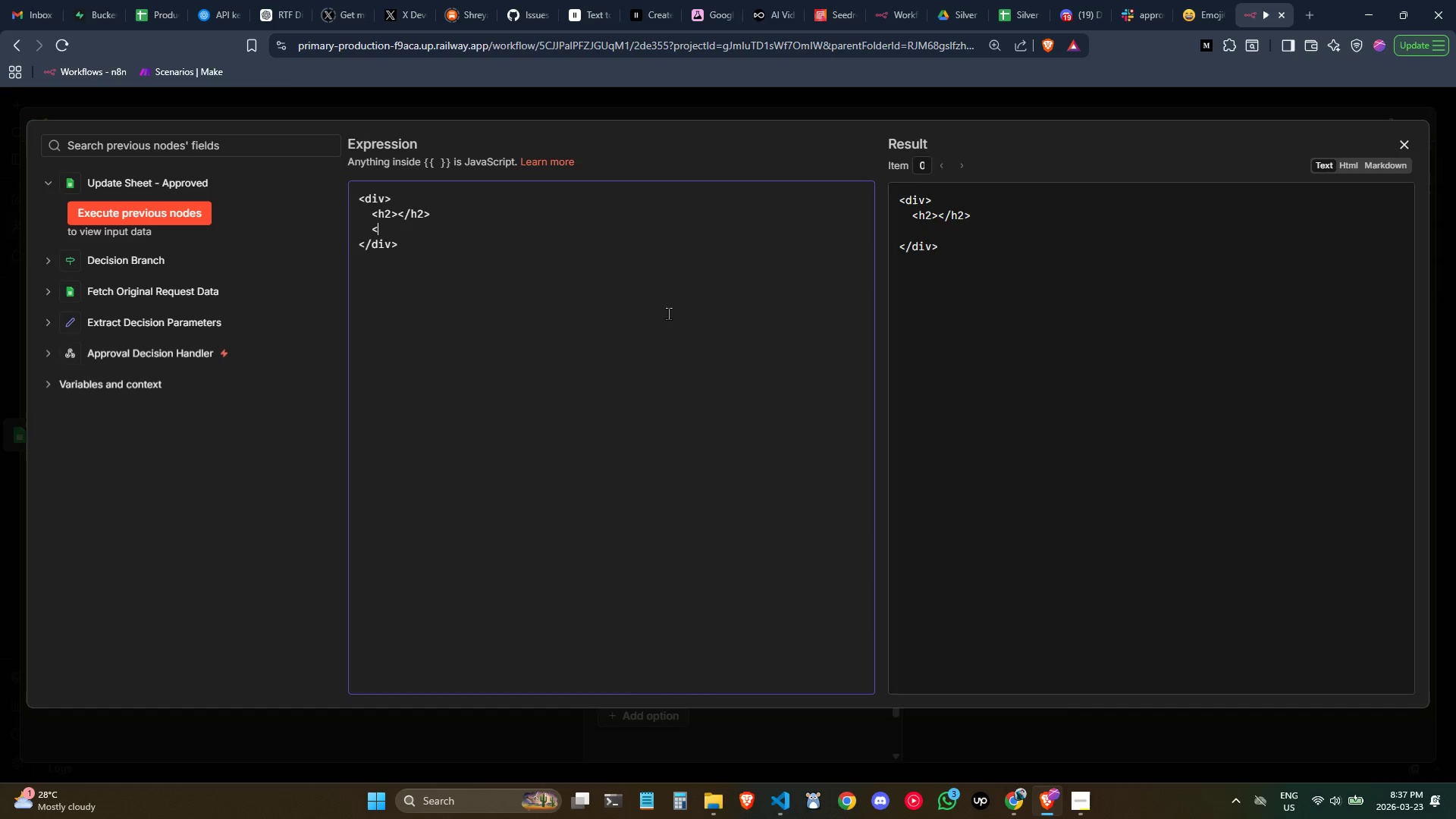 
key(Shift+Comma)
 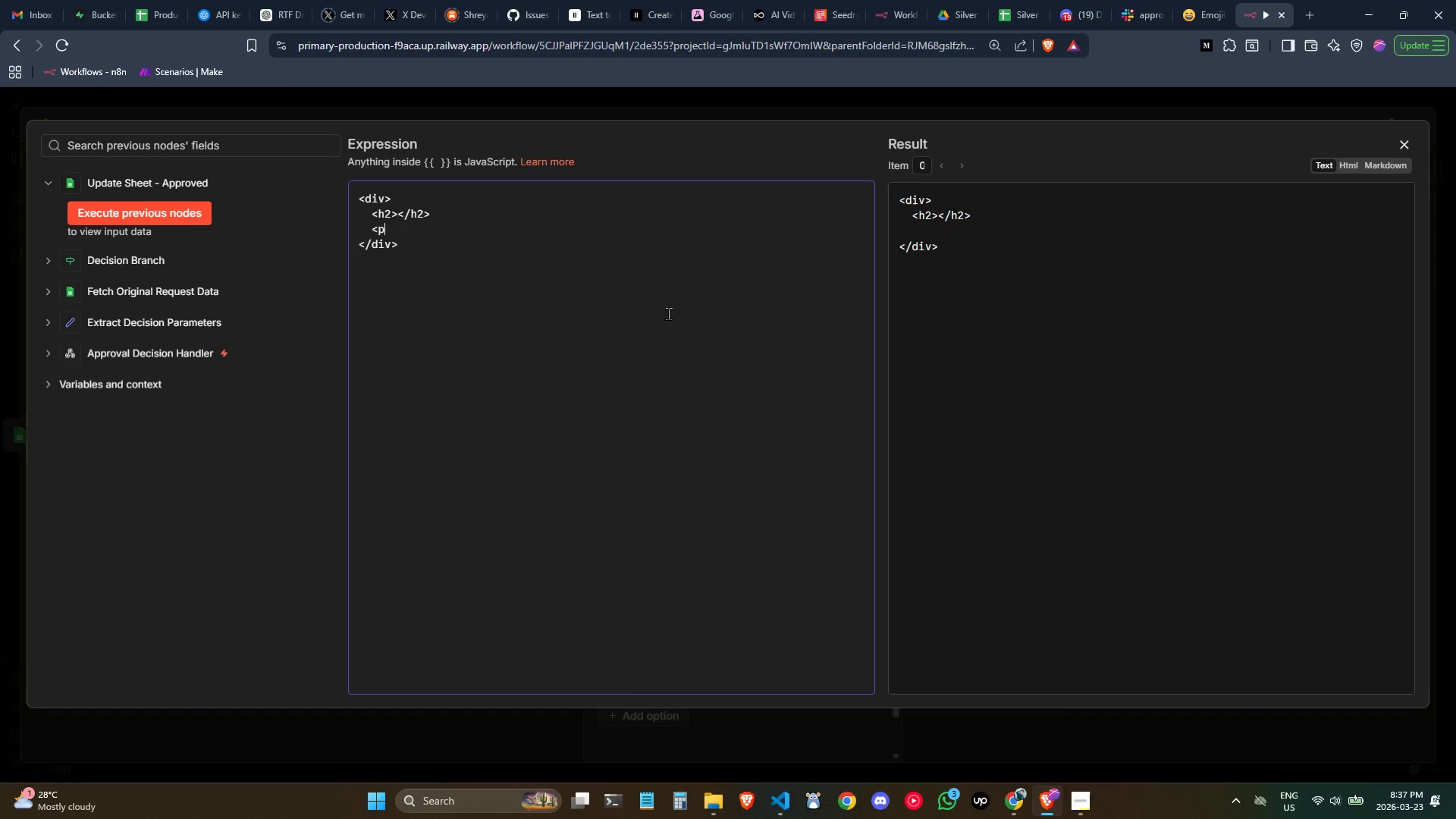 
key(P)
 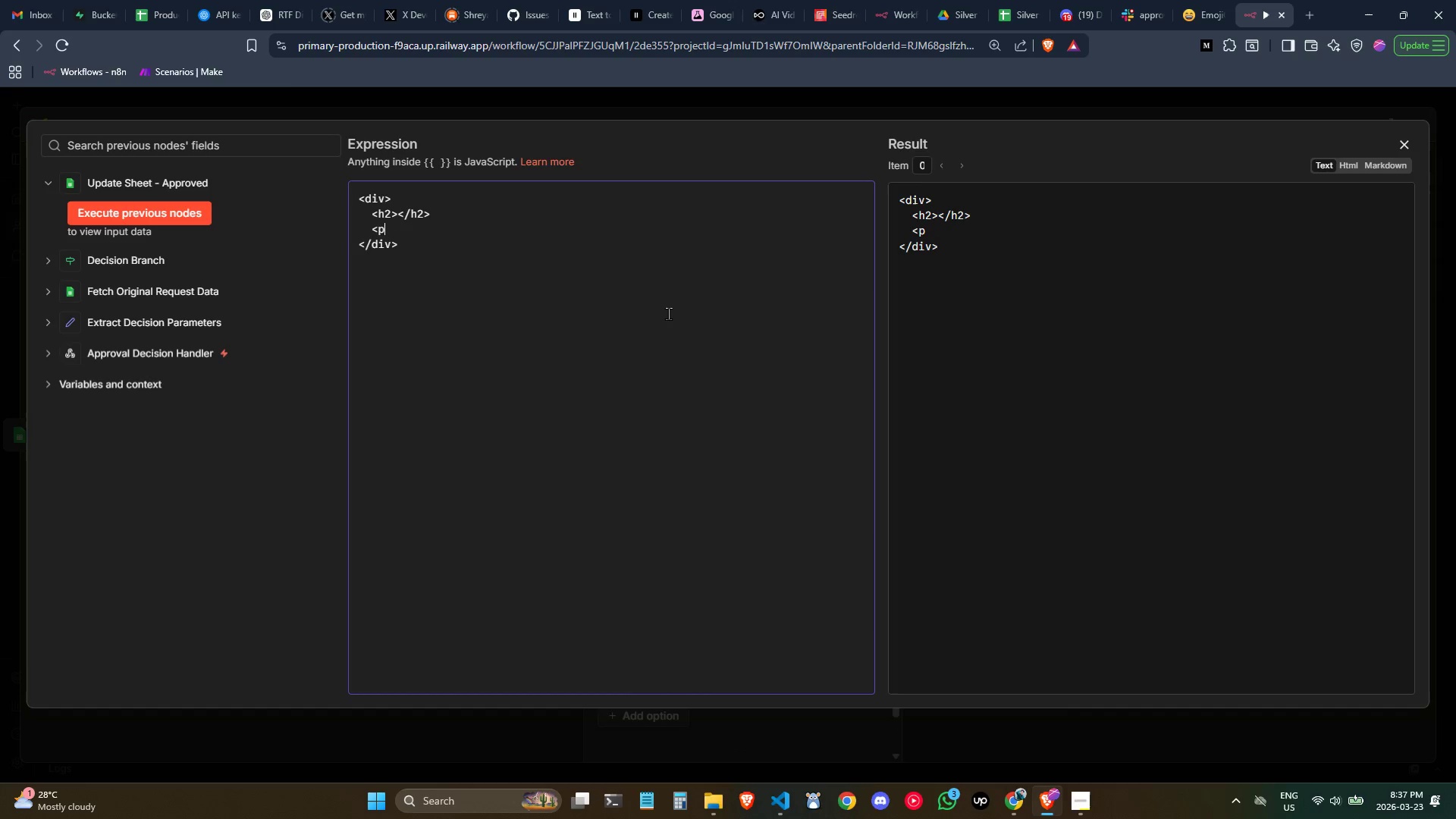 
key(Shift+ShiftLeft)
 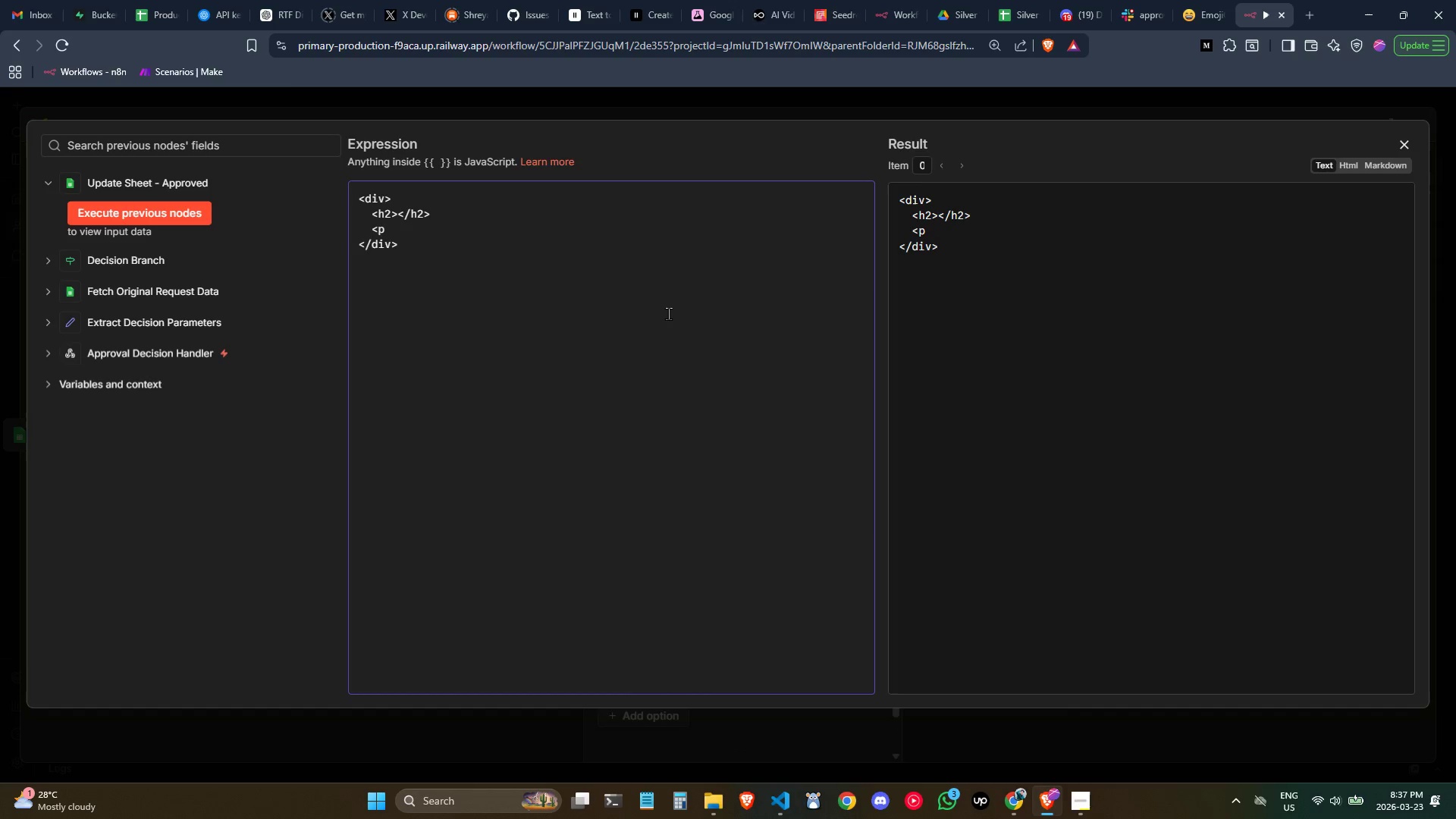 
key(Shift+Period)
 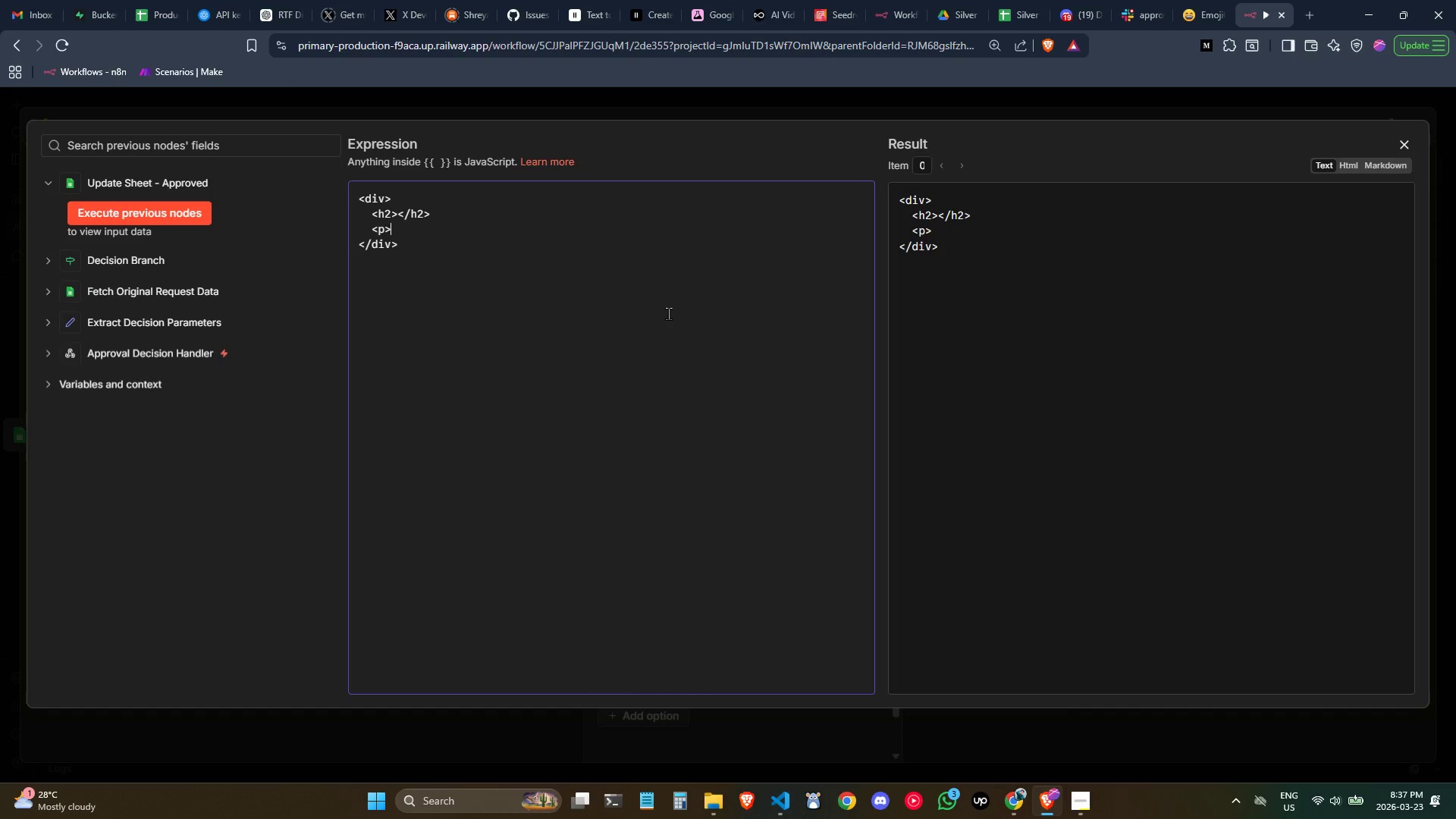 
key(Shift+ShiftLeft)
 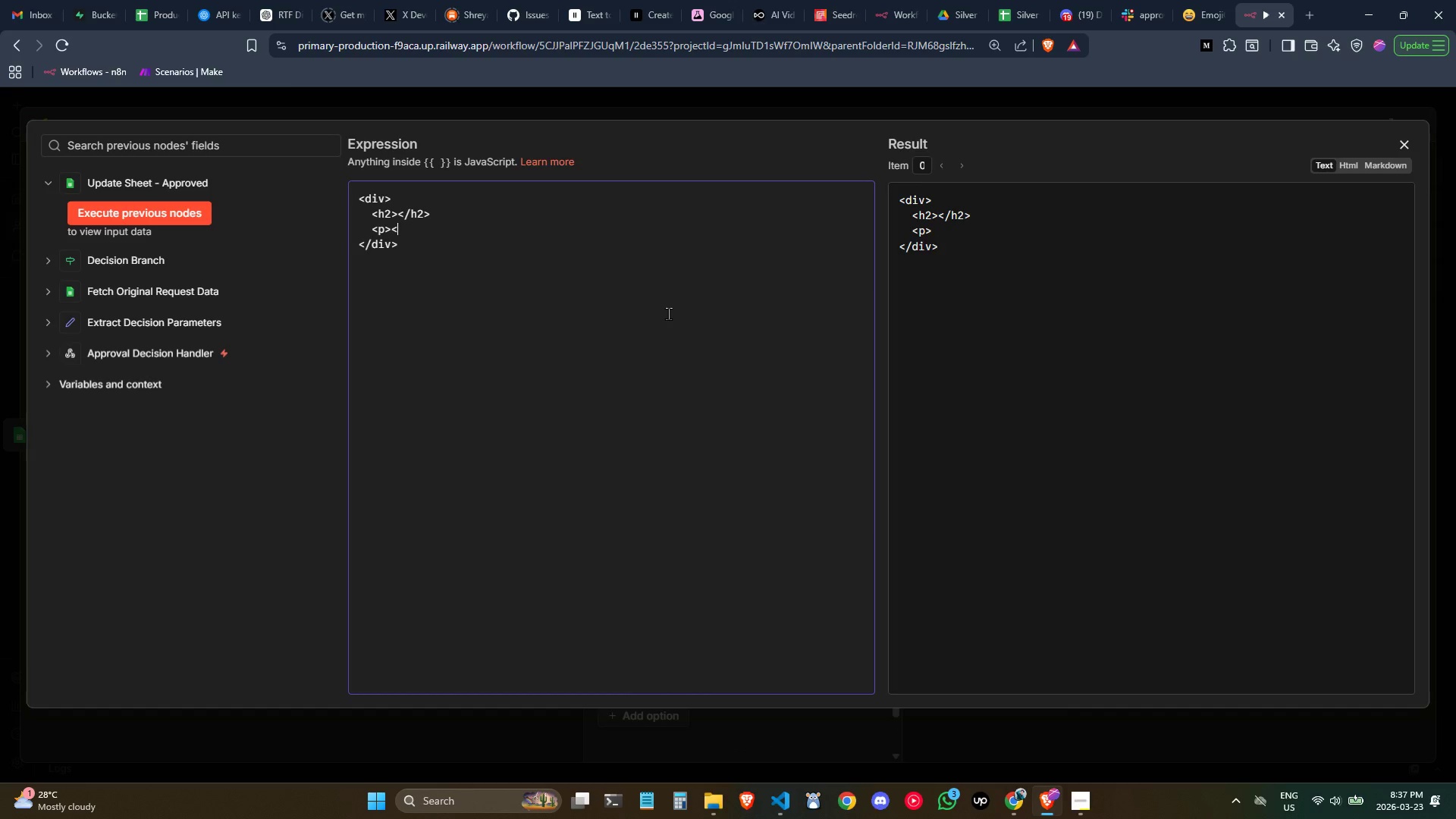 
key(Shift+Comma)
 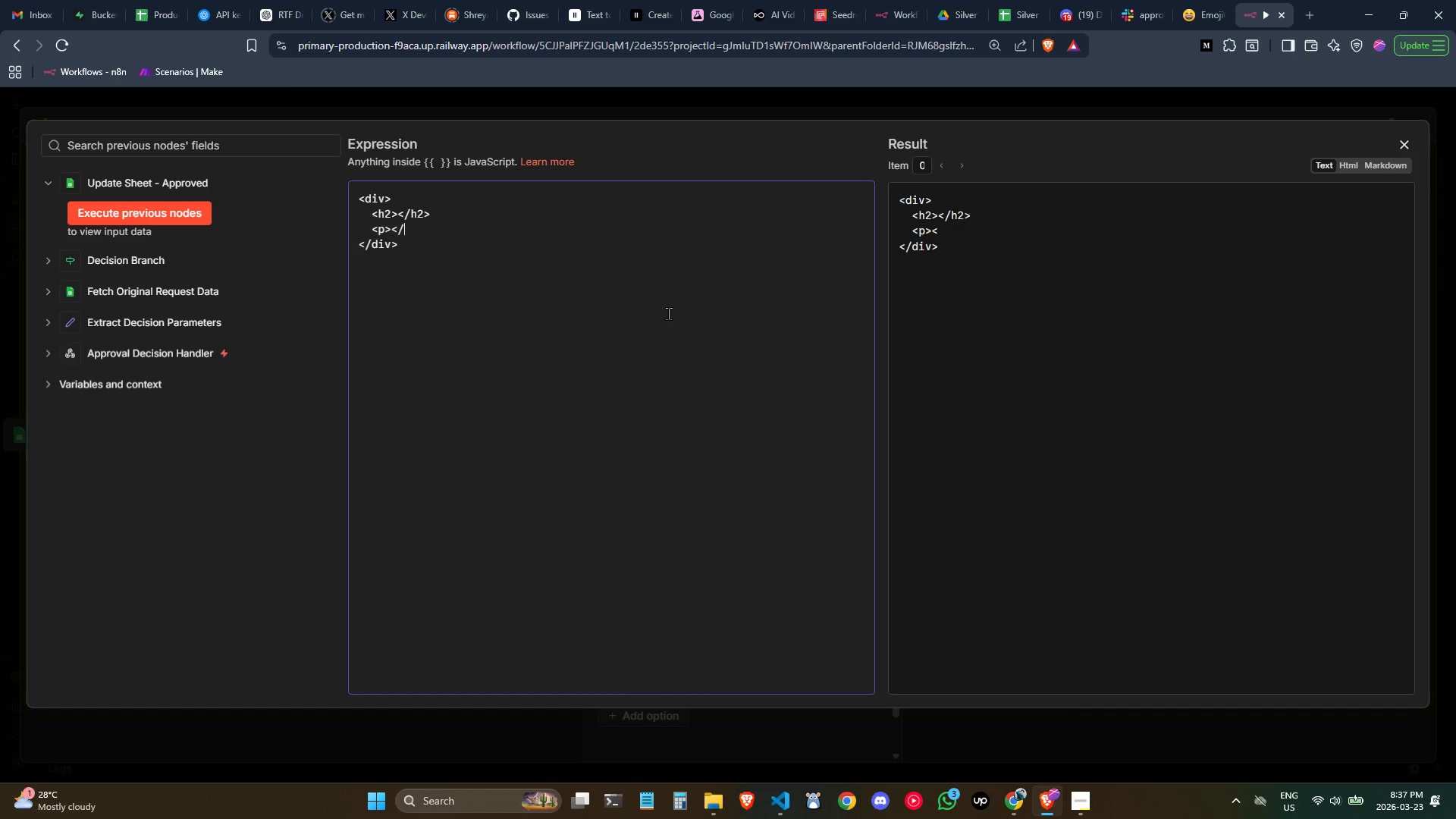 
key(Slash)
 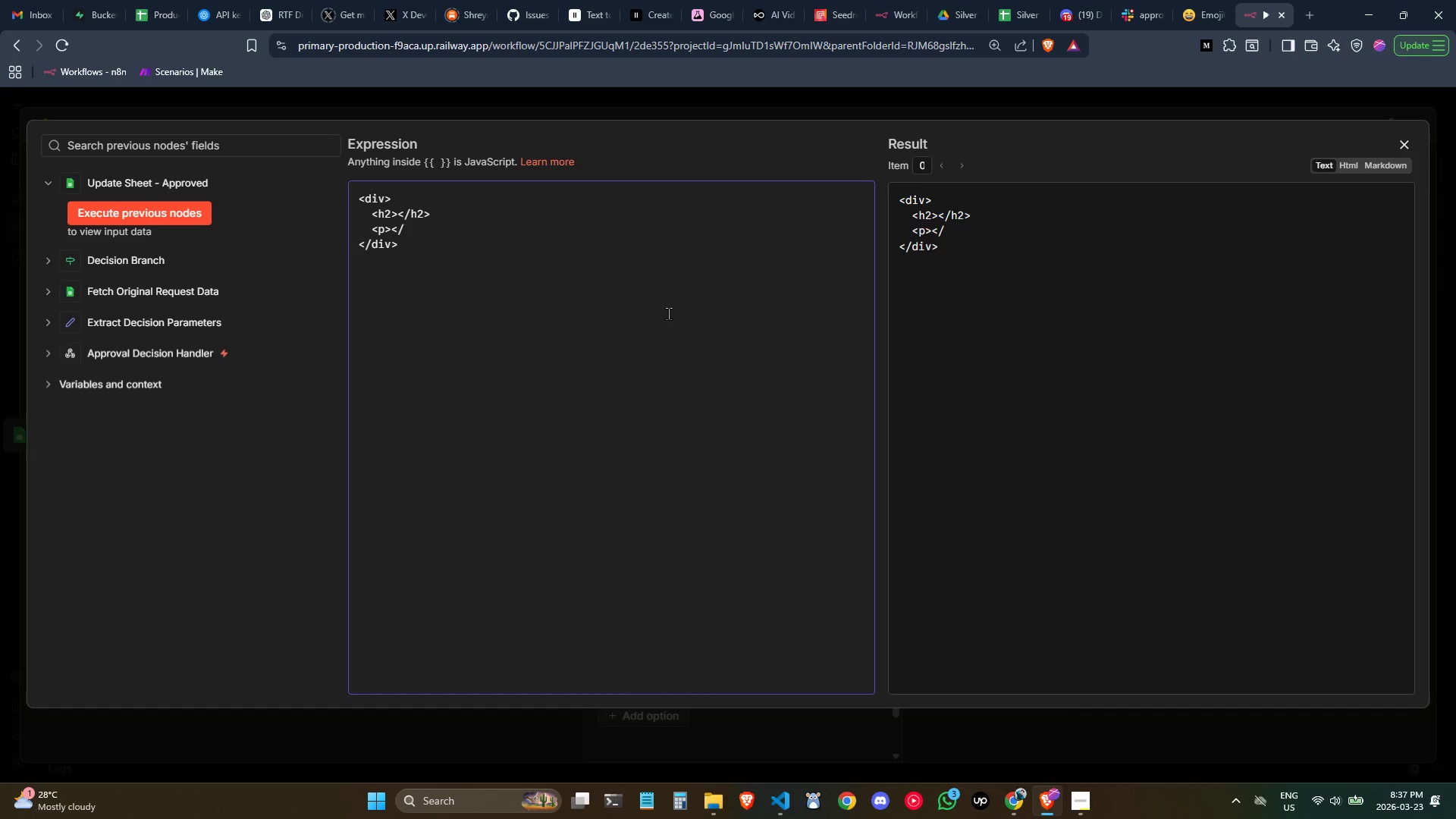 
key(P)
 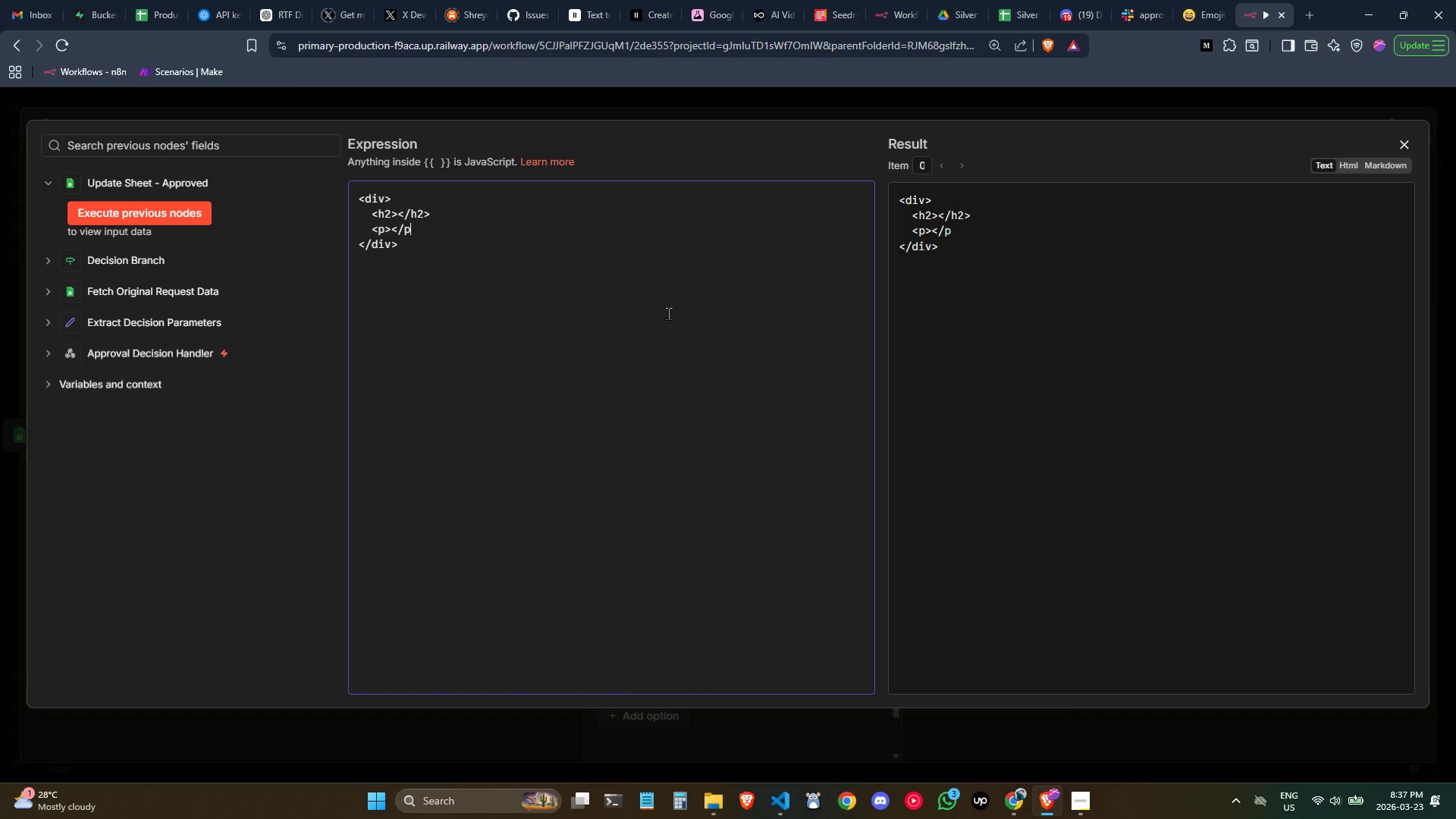 
key(Shift+Period)
 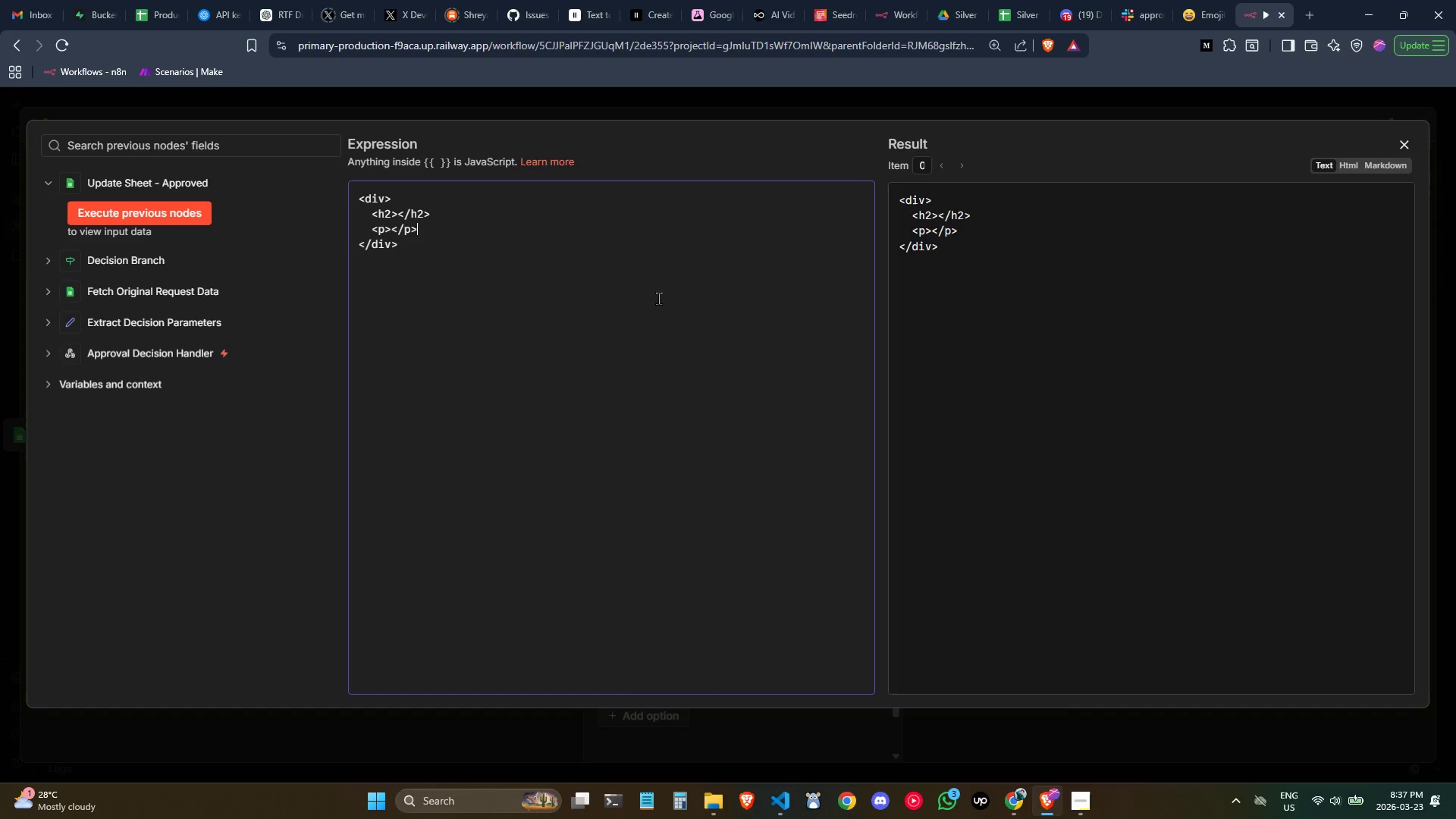 
key(ArrowUp)
 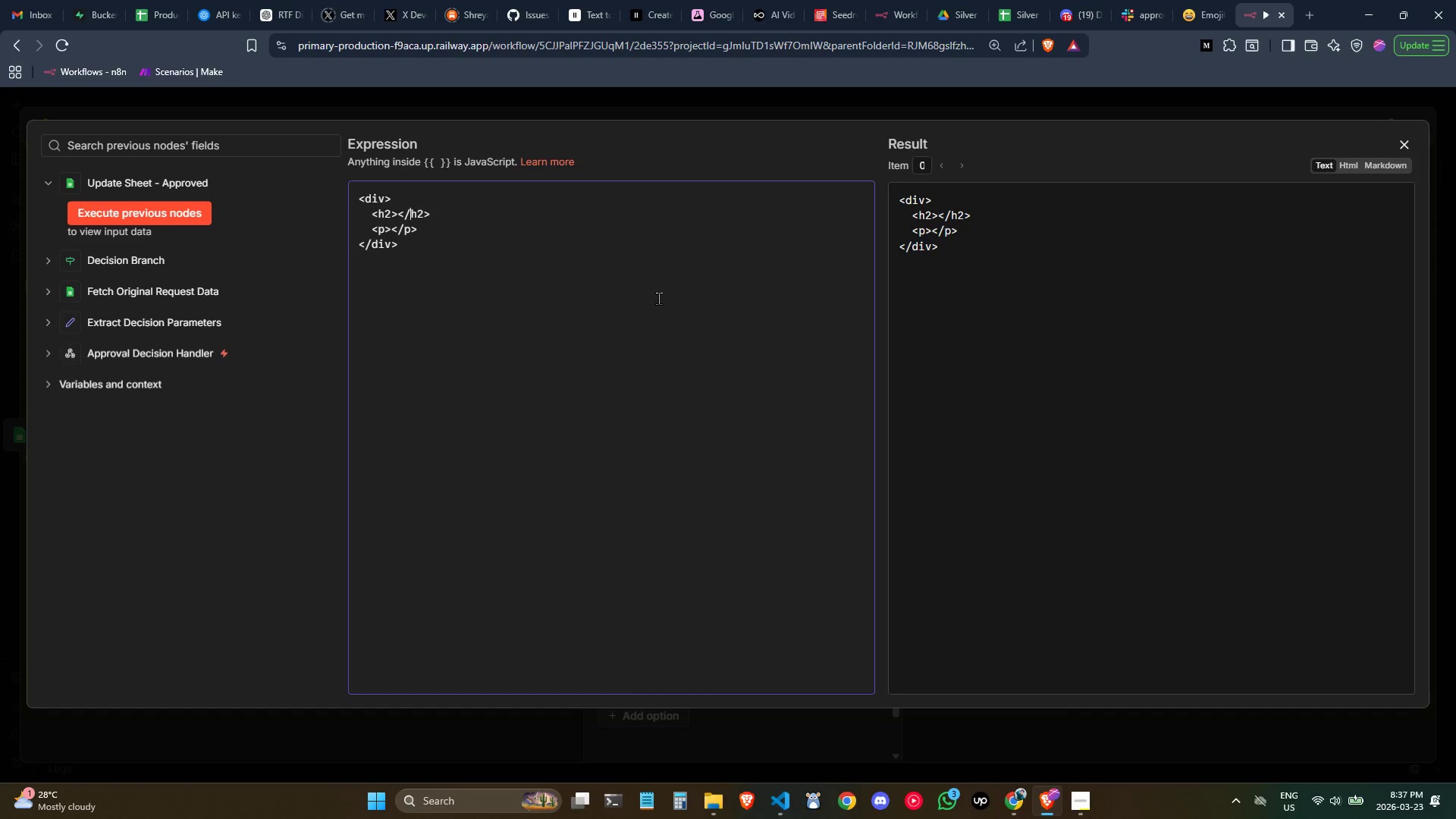 
key(ArrowLeft)
 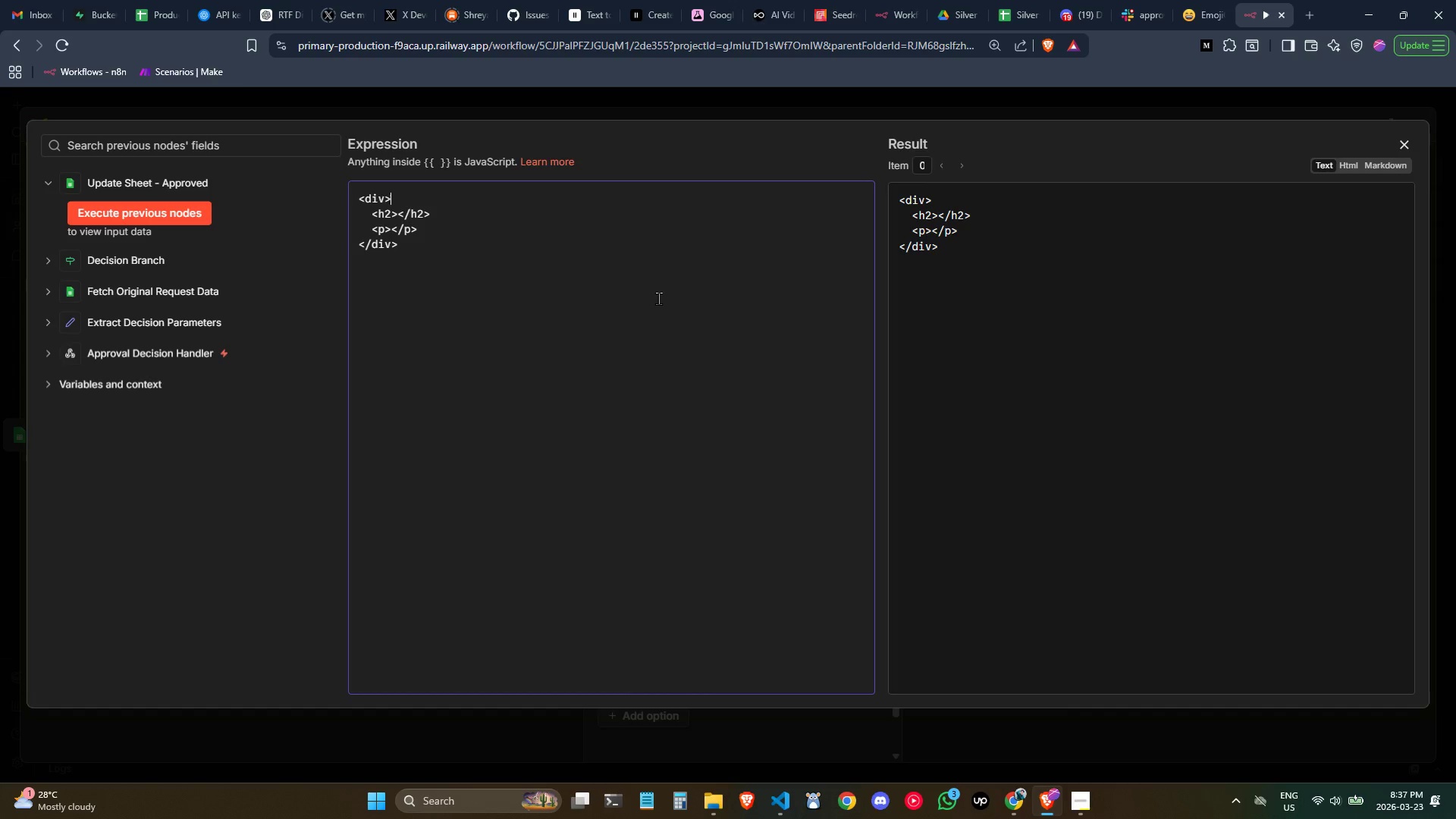 
key(ArrowUp)
 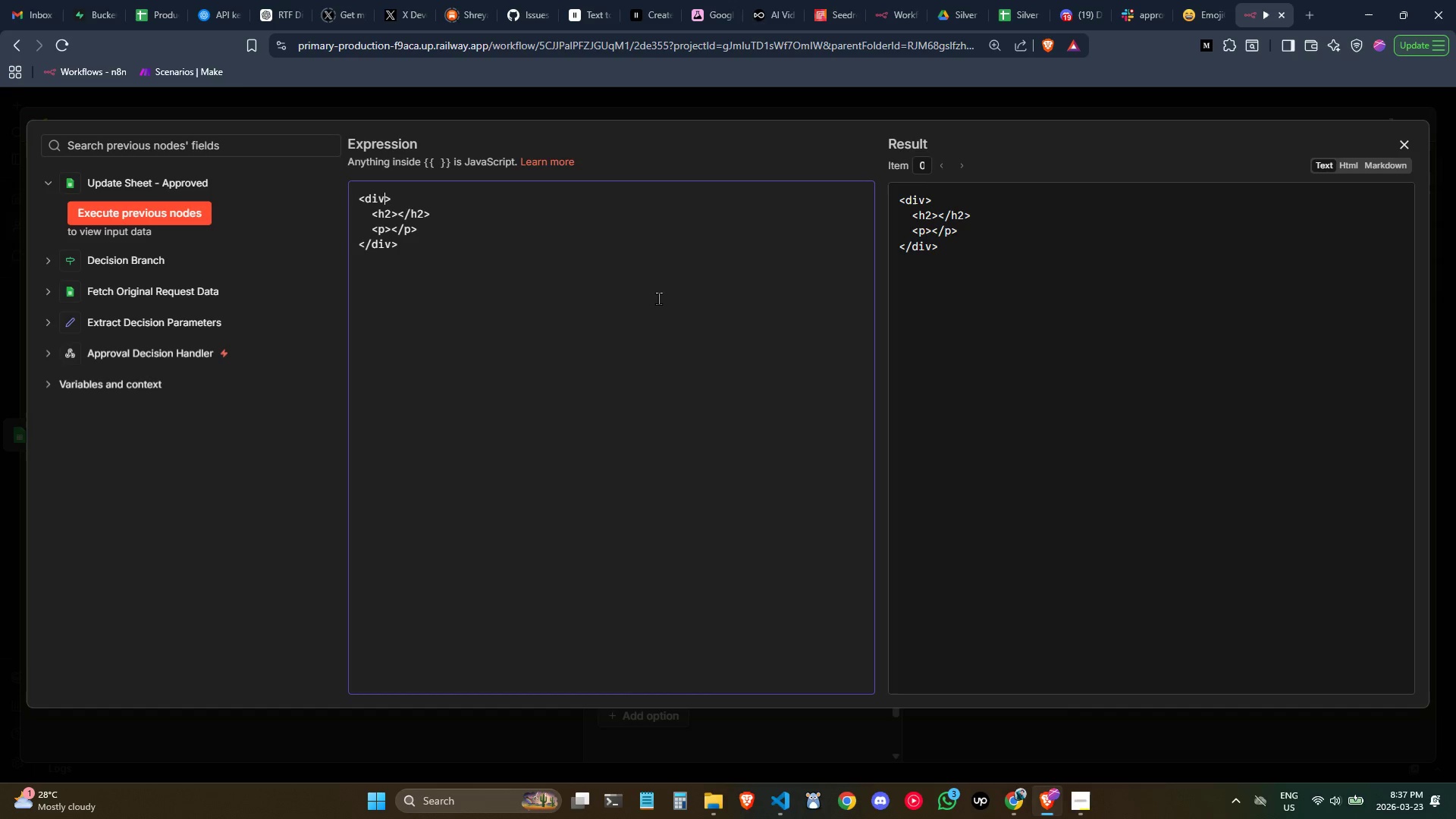 
key(ArrowLeft)
 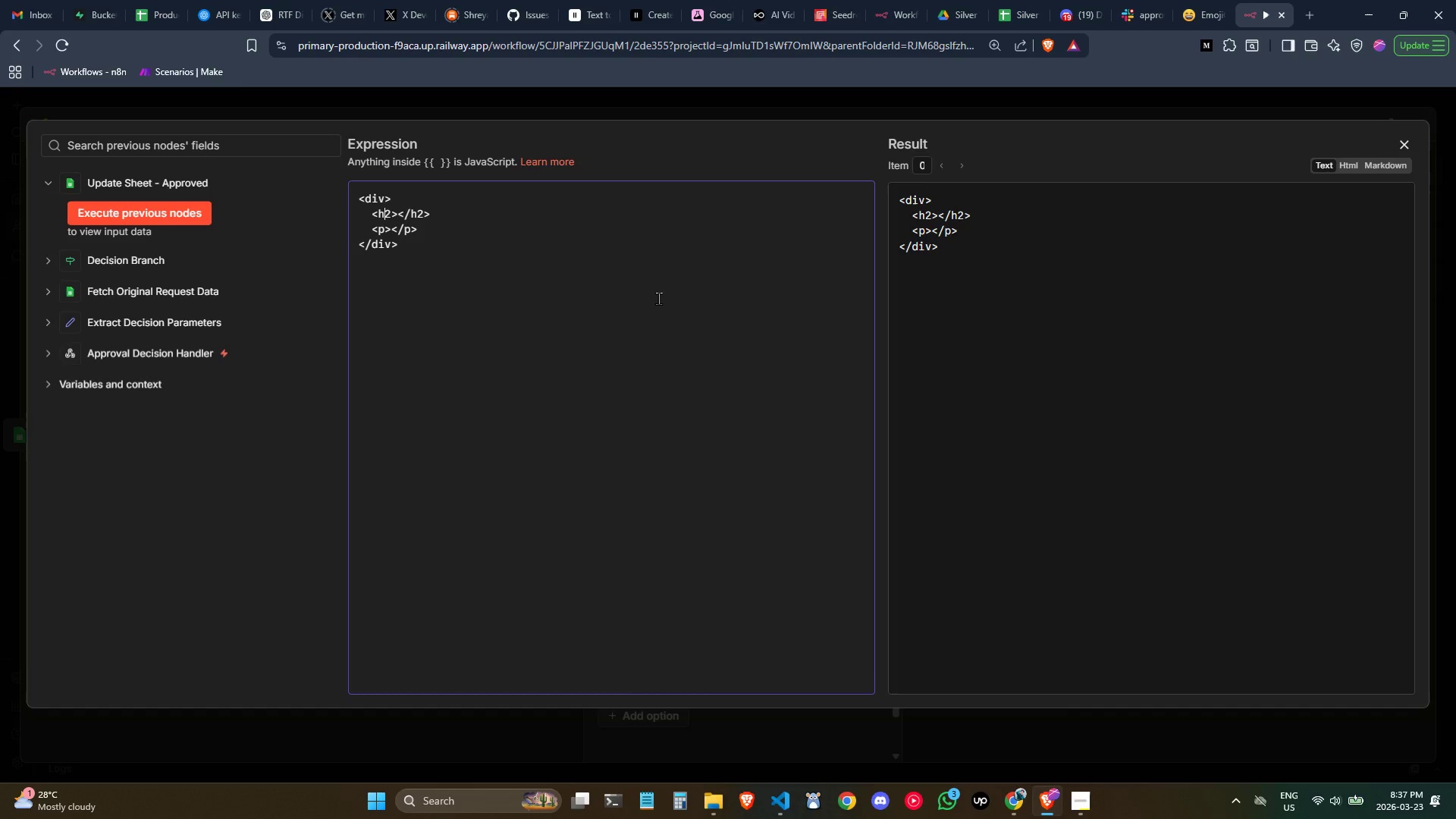 
key(ArrowDown)
 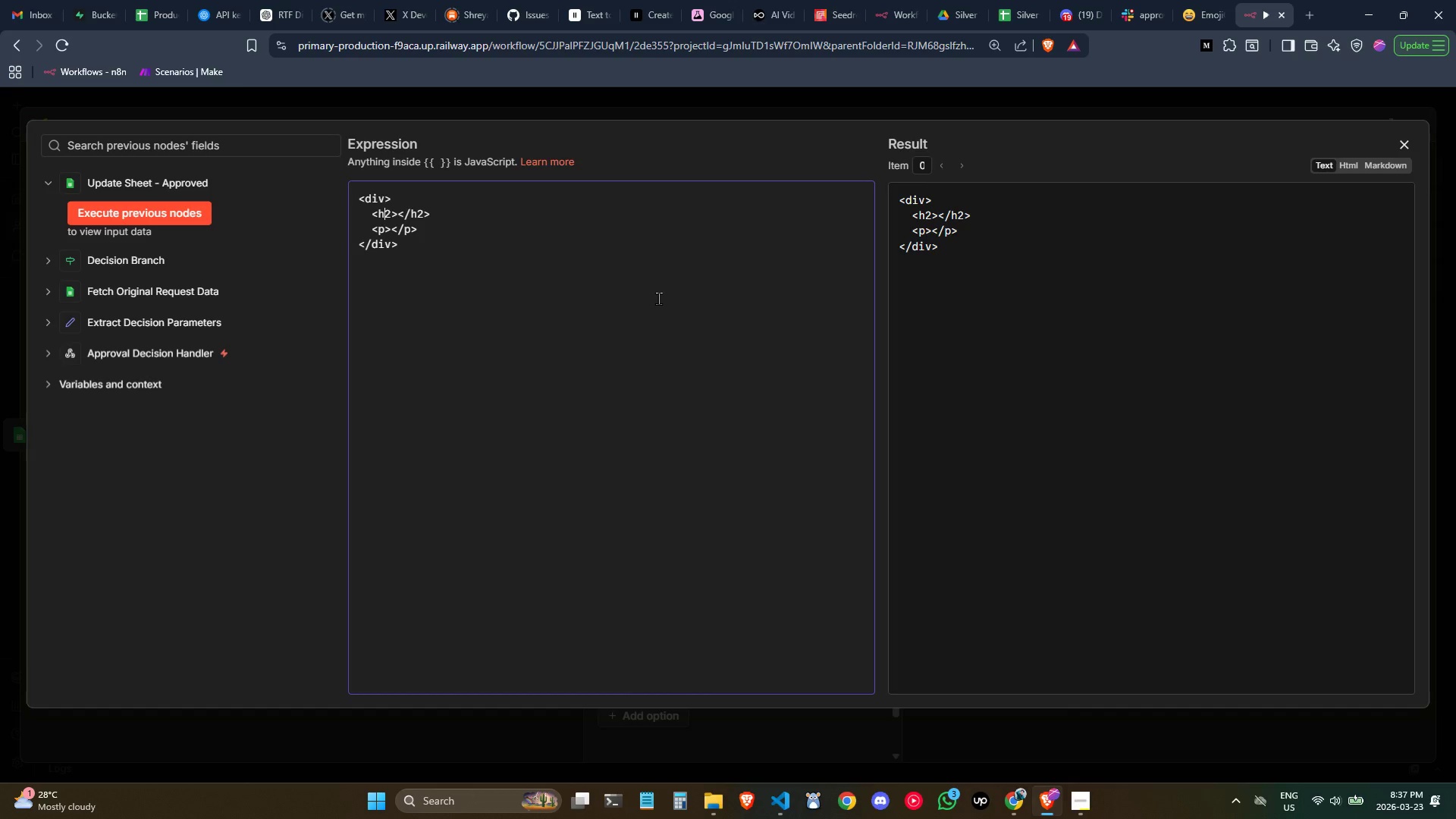 
key(ArrowRight)
 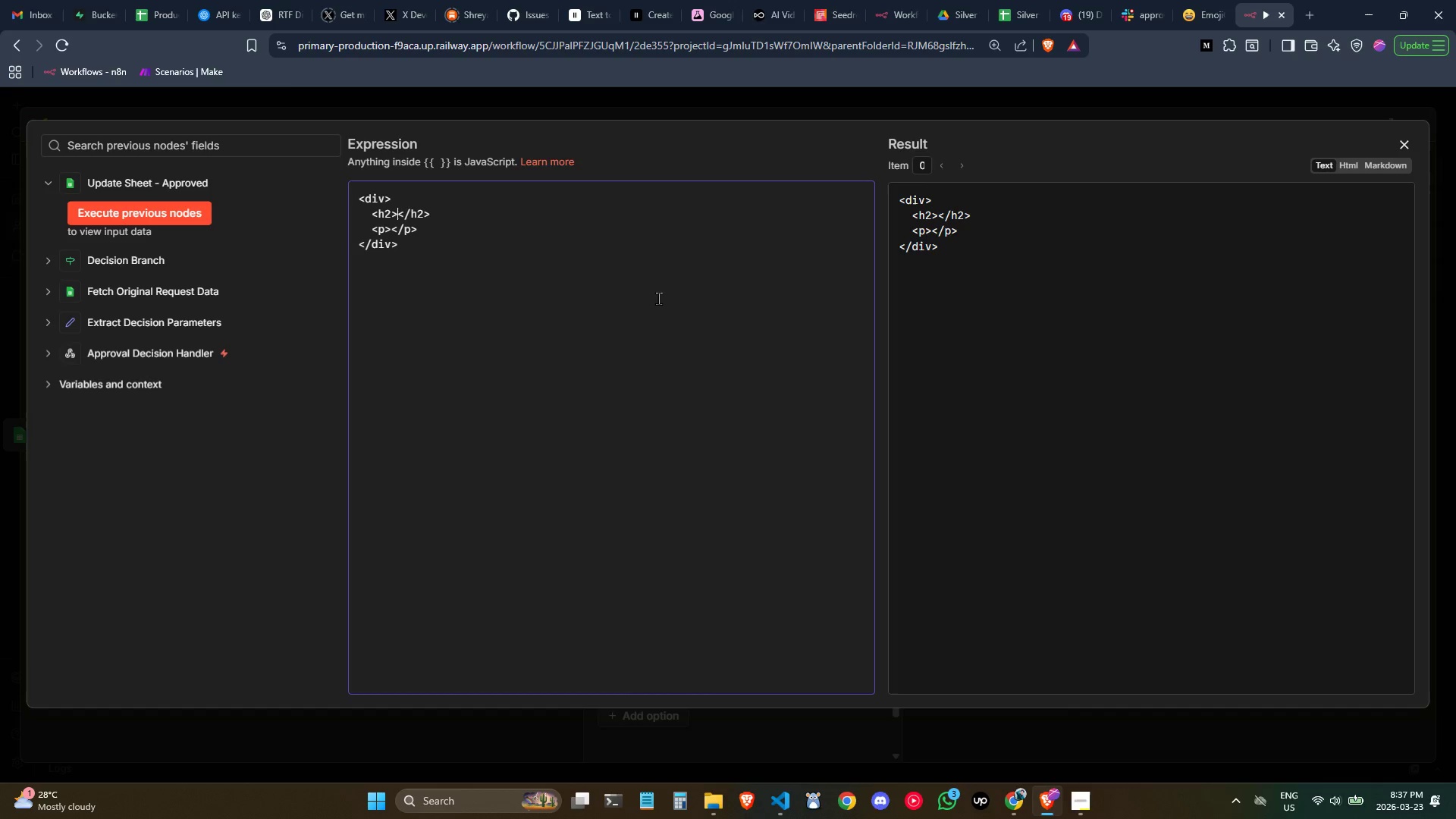 
key(ArrowRight)
 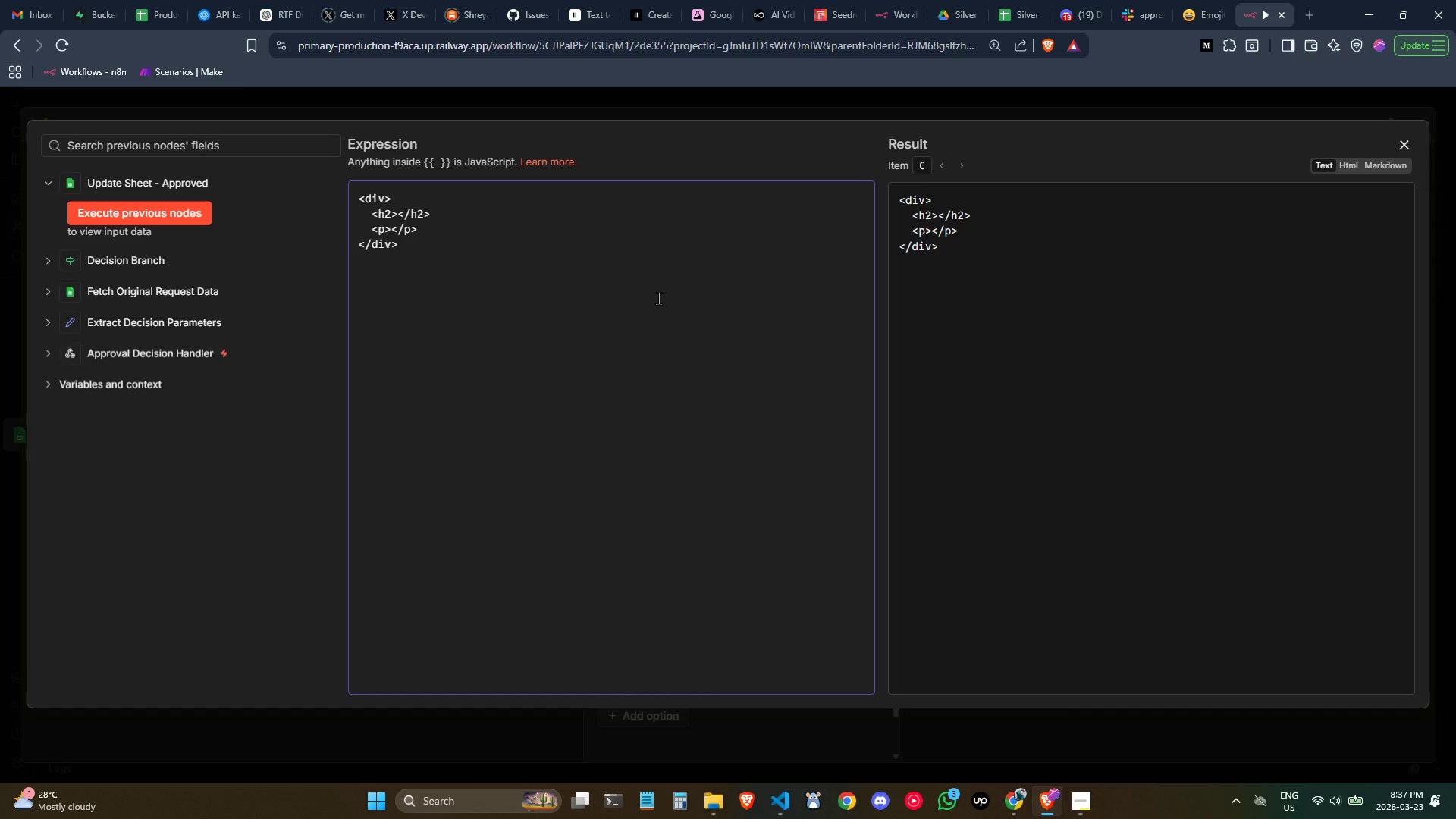 
key(Control+V)
 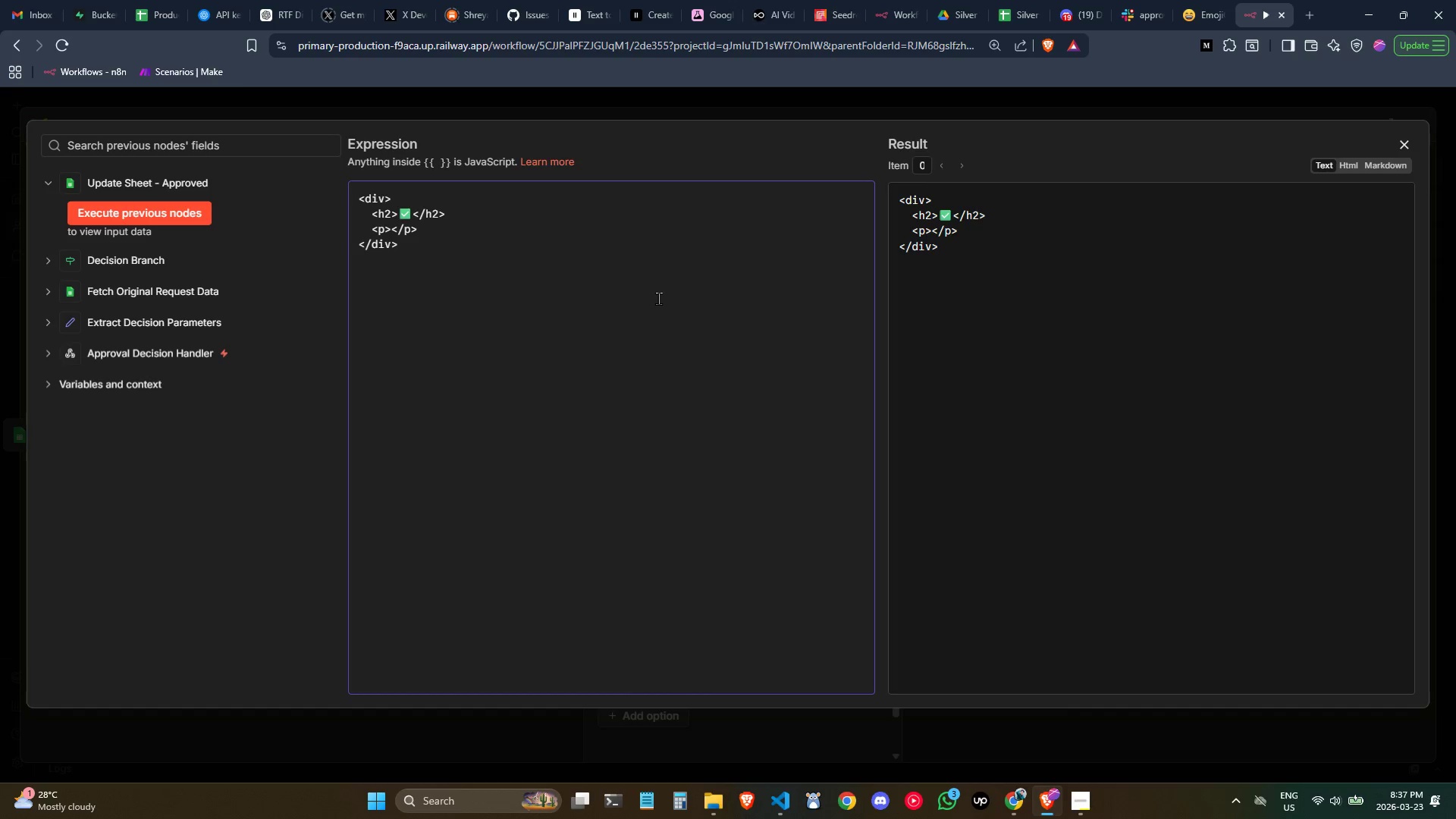 
type( Your Service is APPROVED!)
 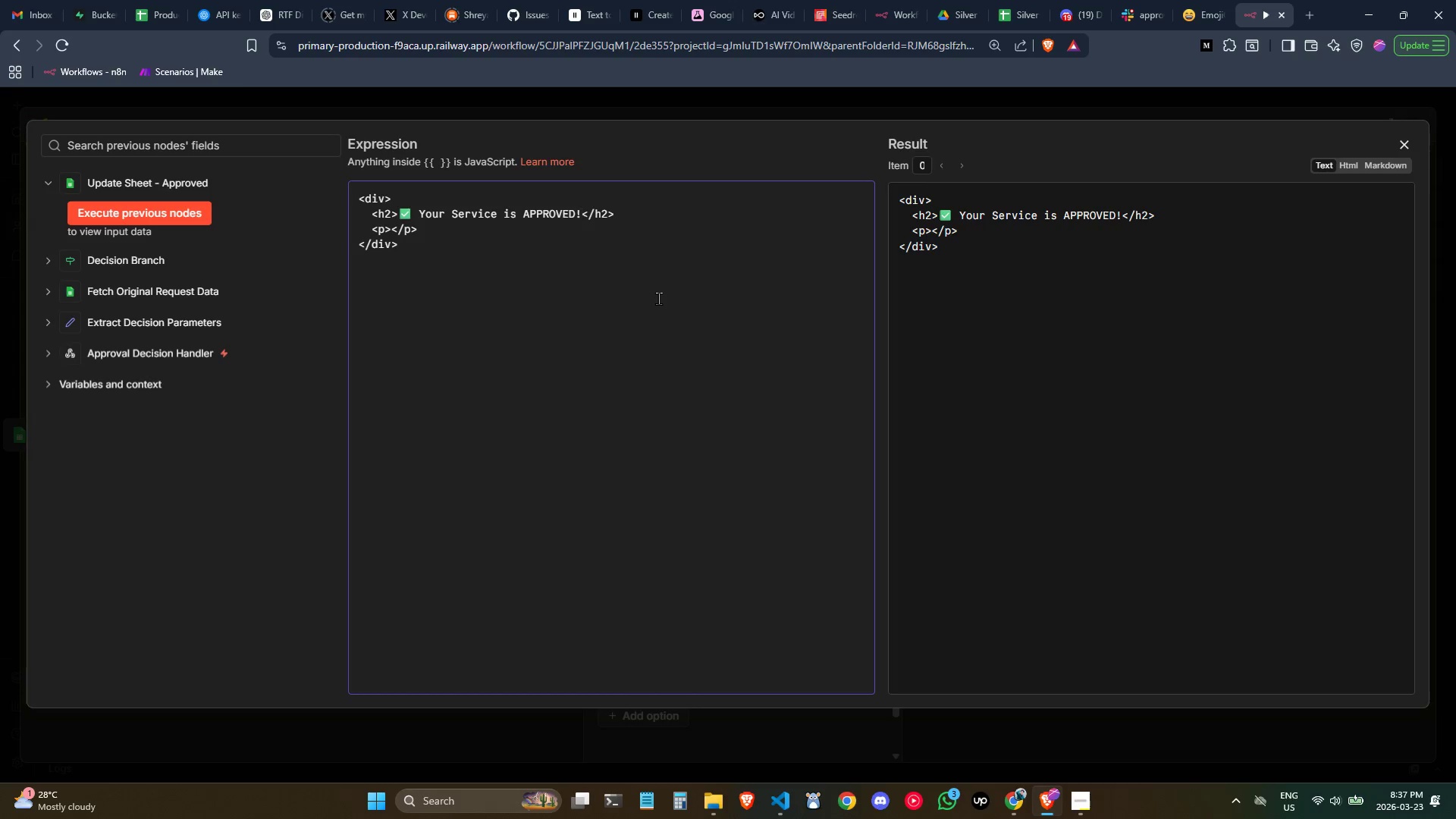 
left_click([394, 229])
 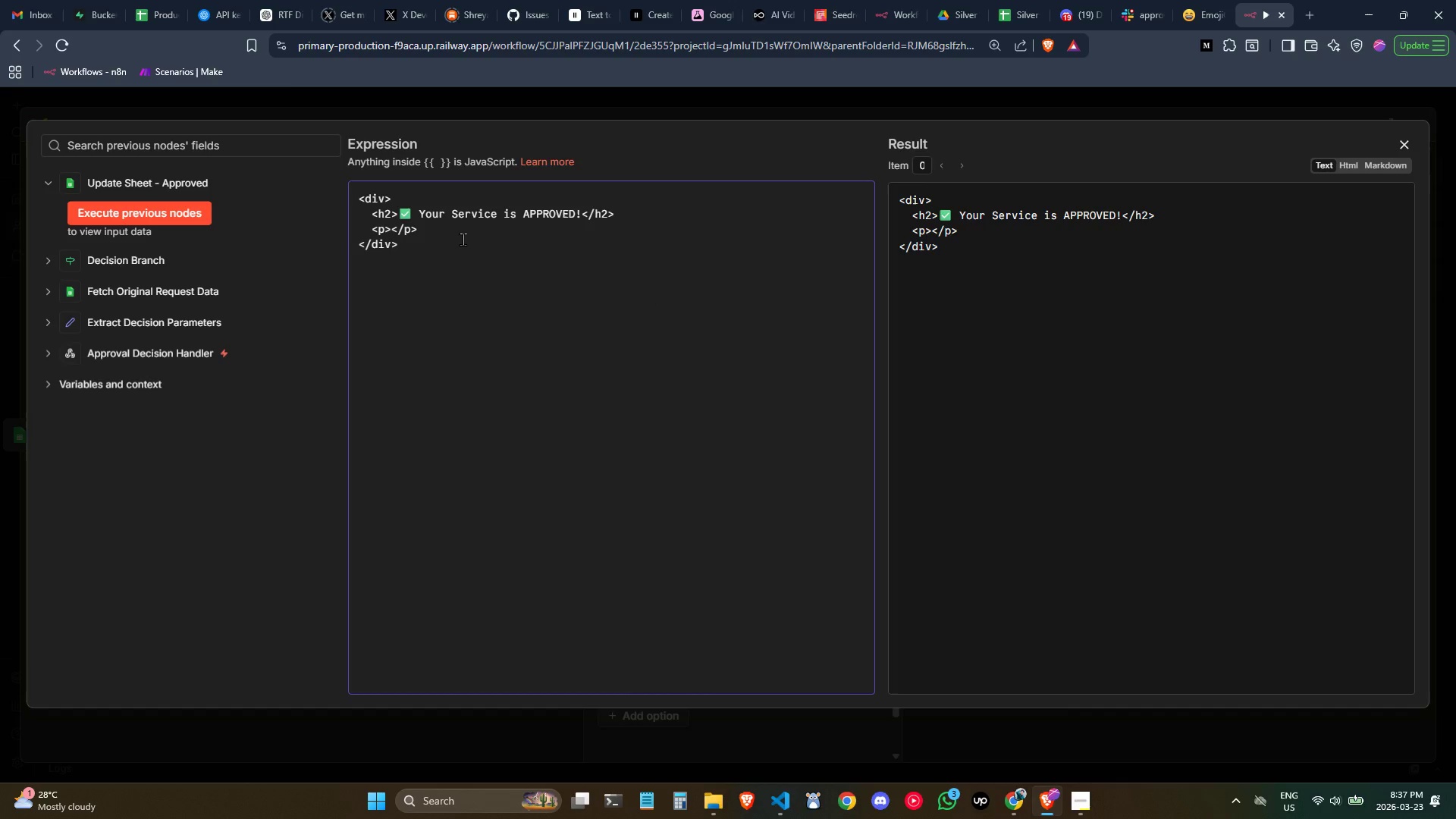 
type(Your maintenance)
 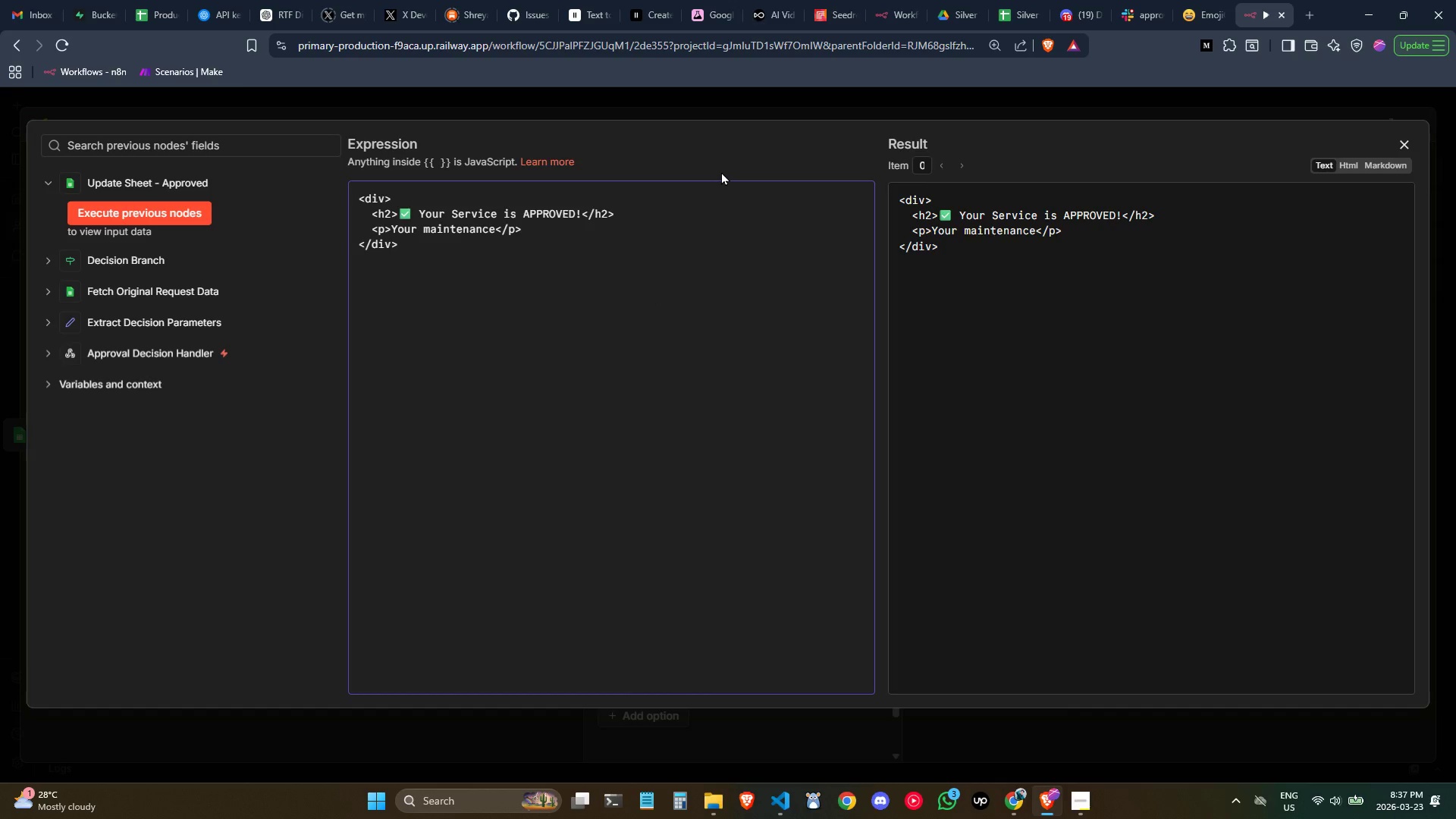 
type( request hasb)
key(Backspace)
type( been )
 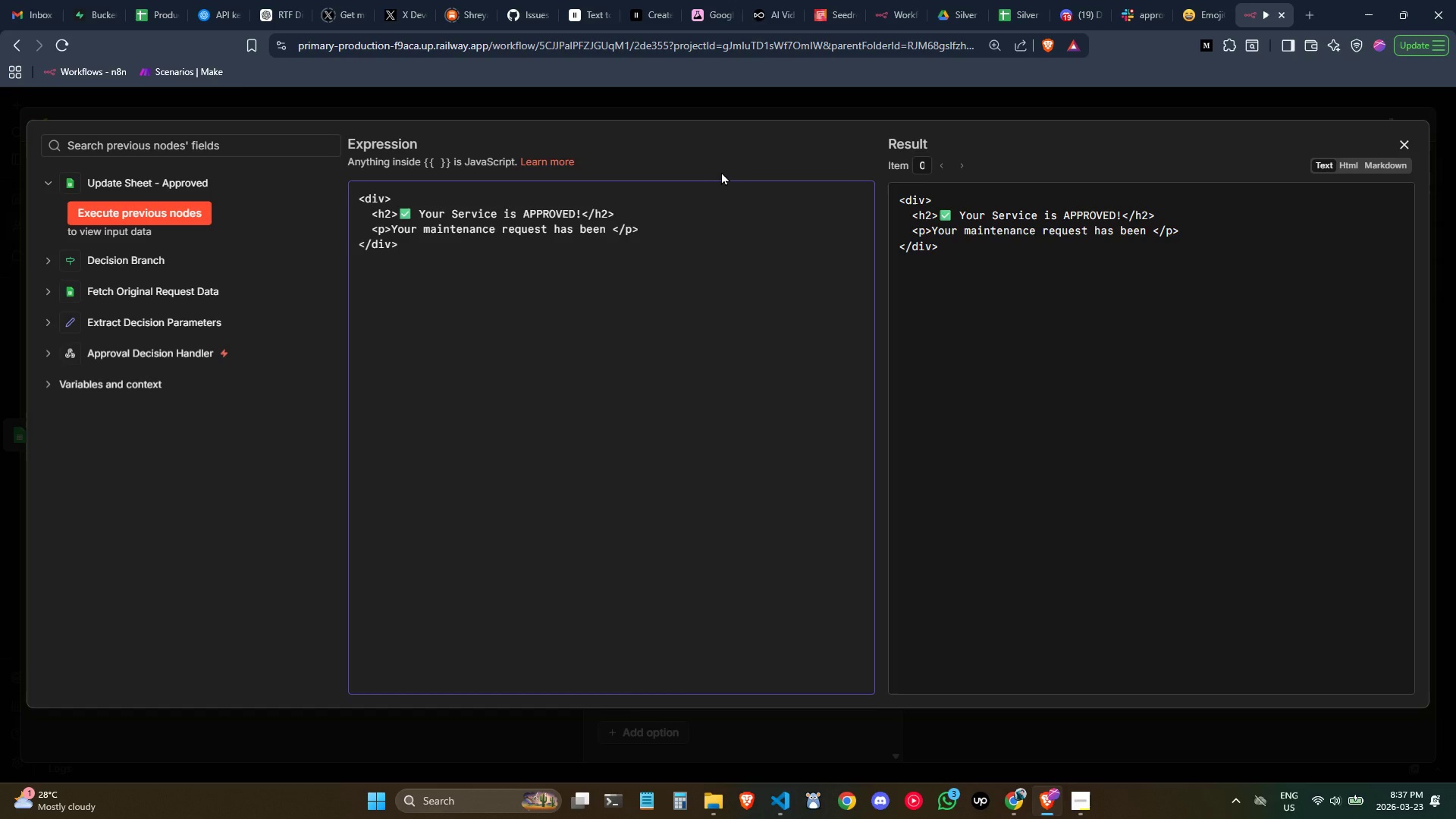 
type(approved by our seniu)
key(Backspace)
type(or)
 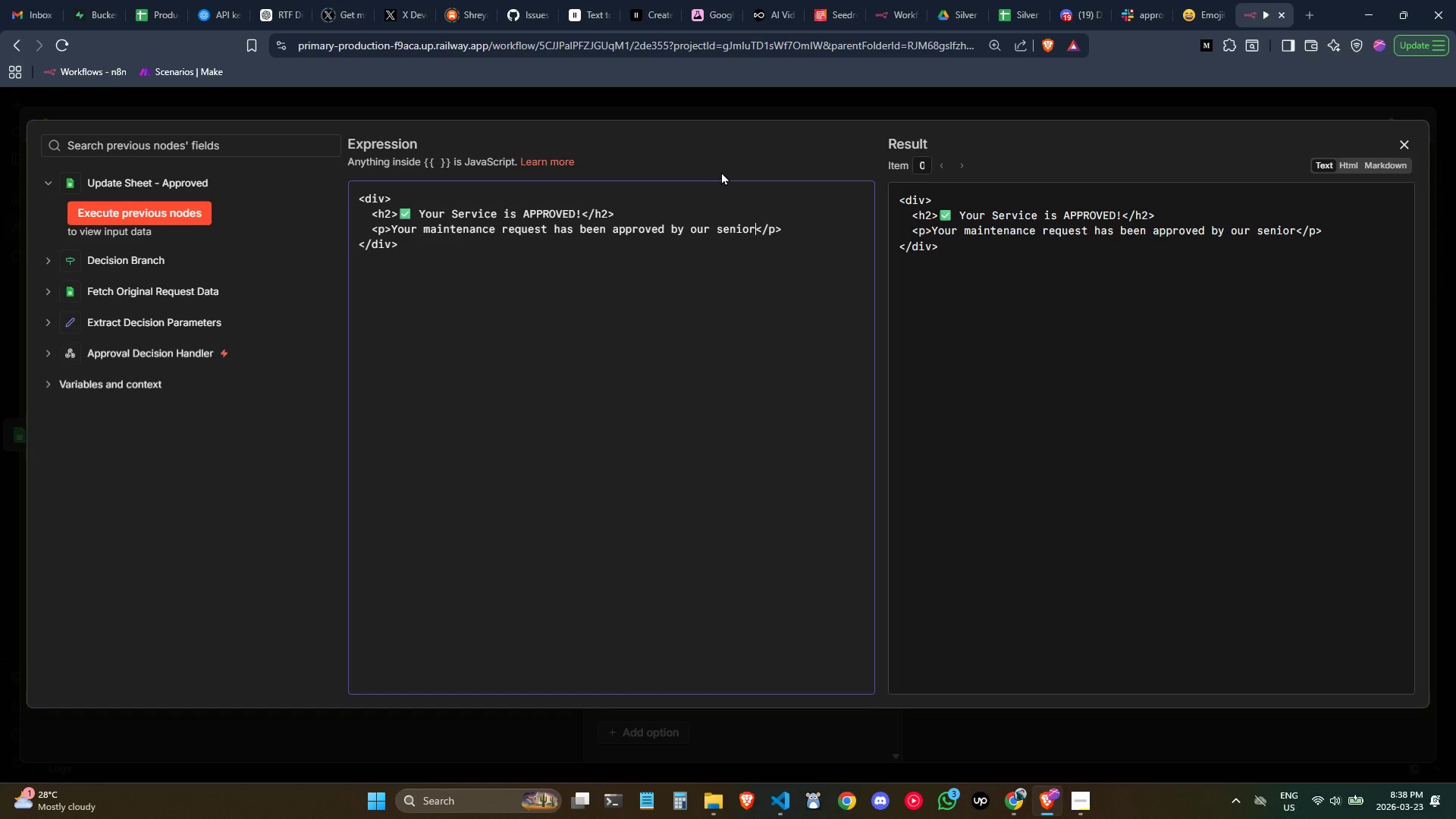 
type( techi)
key(Backspace)
type(nician team.)
 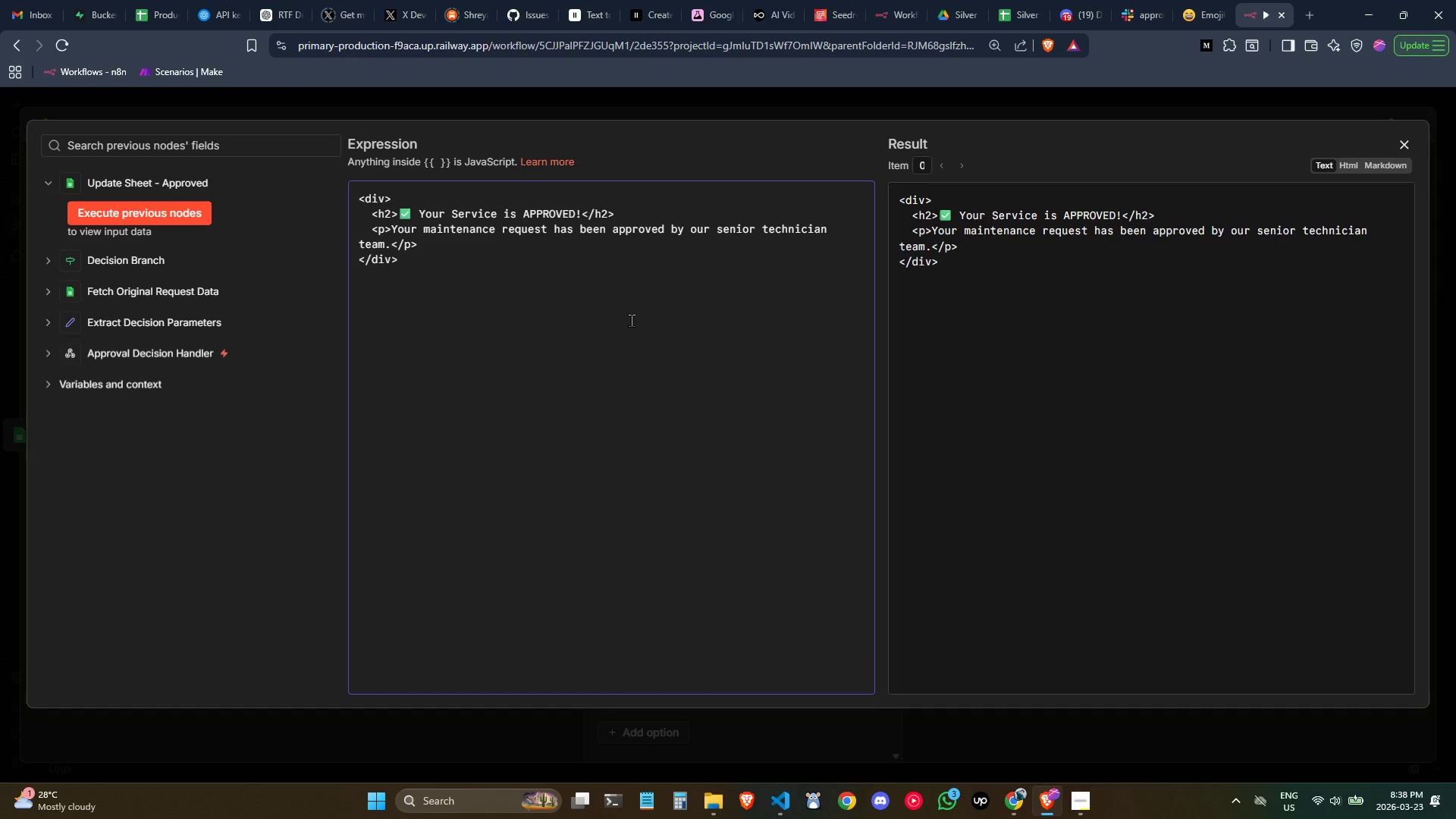 
wait(5.14)
 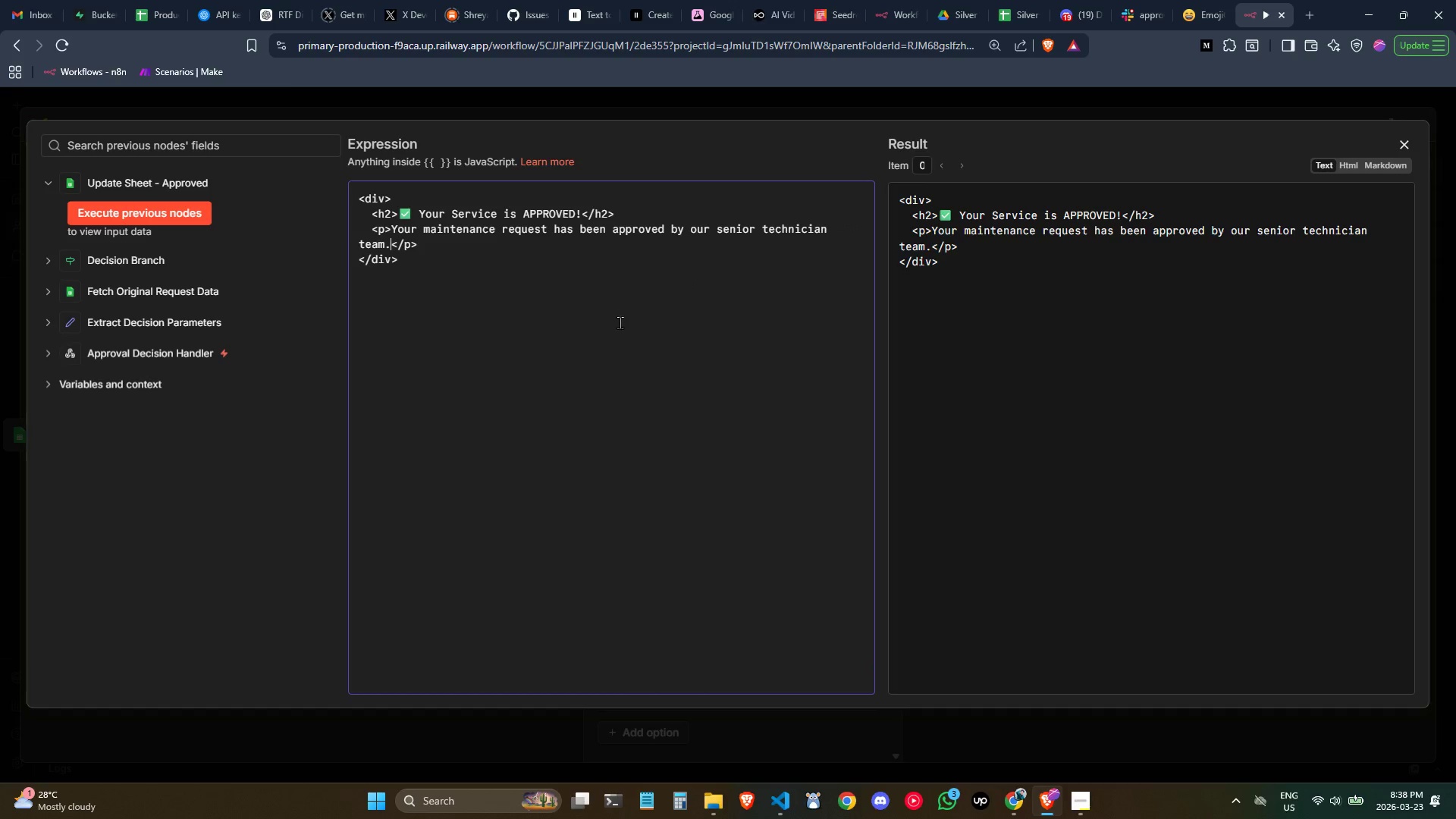 
key(ArrowDown)
 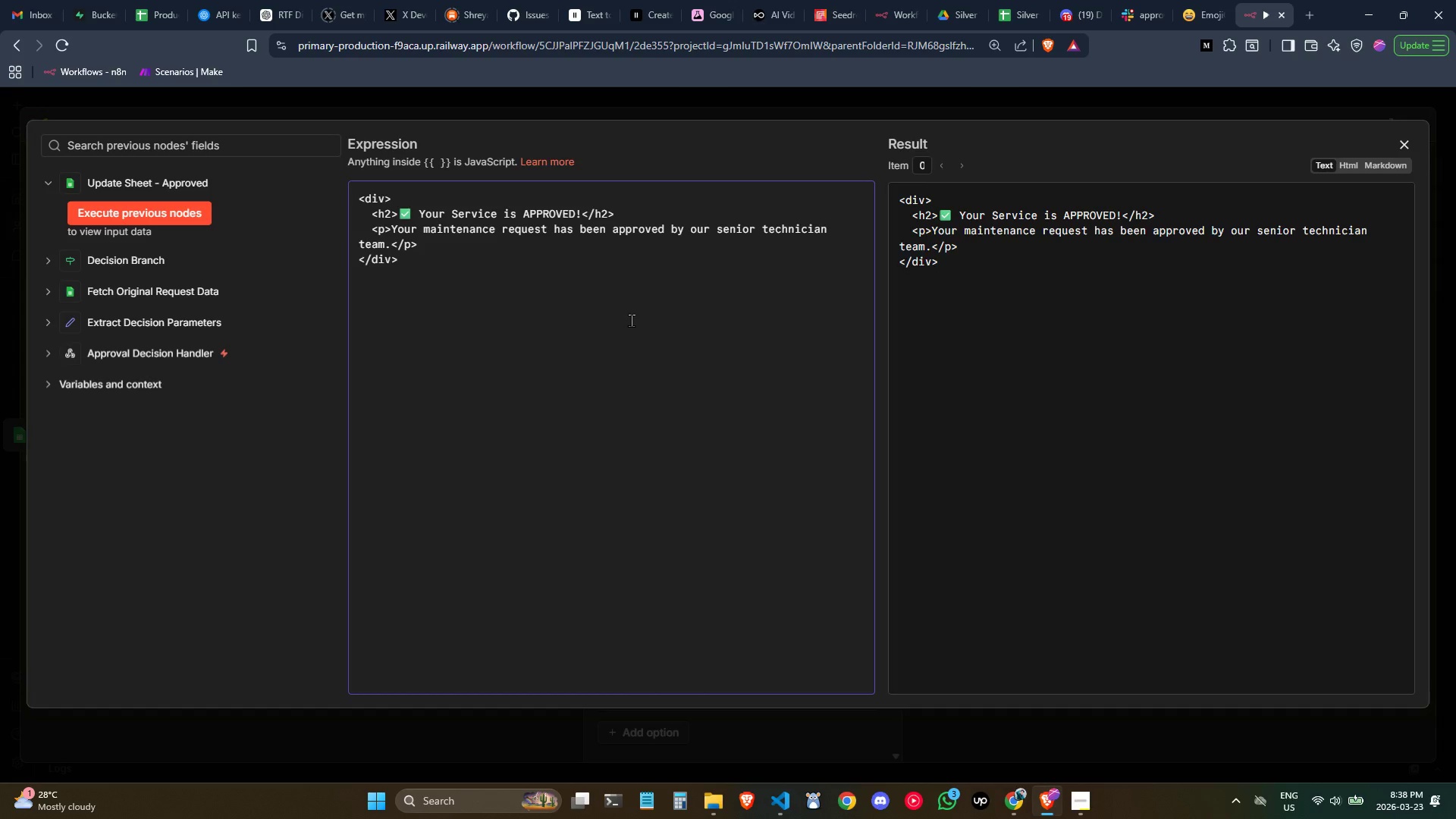 
key(ArrowDown)
 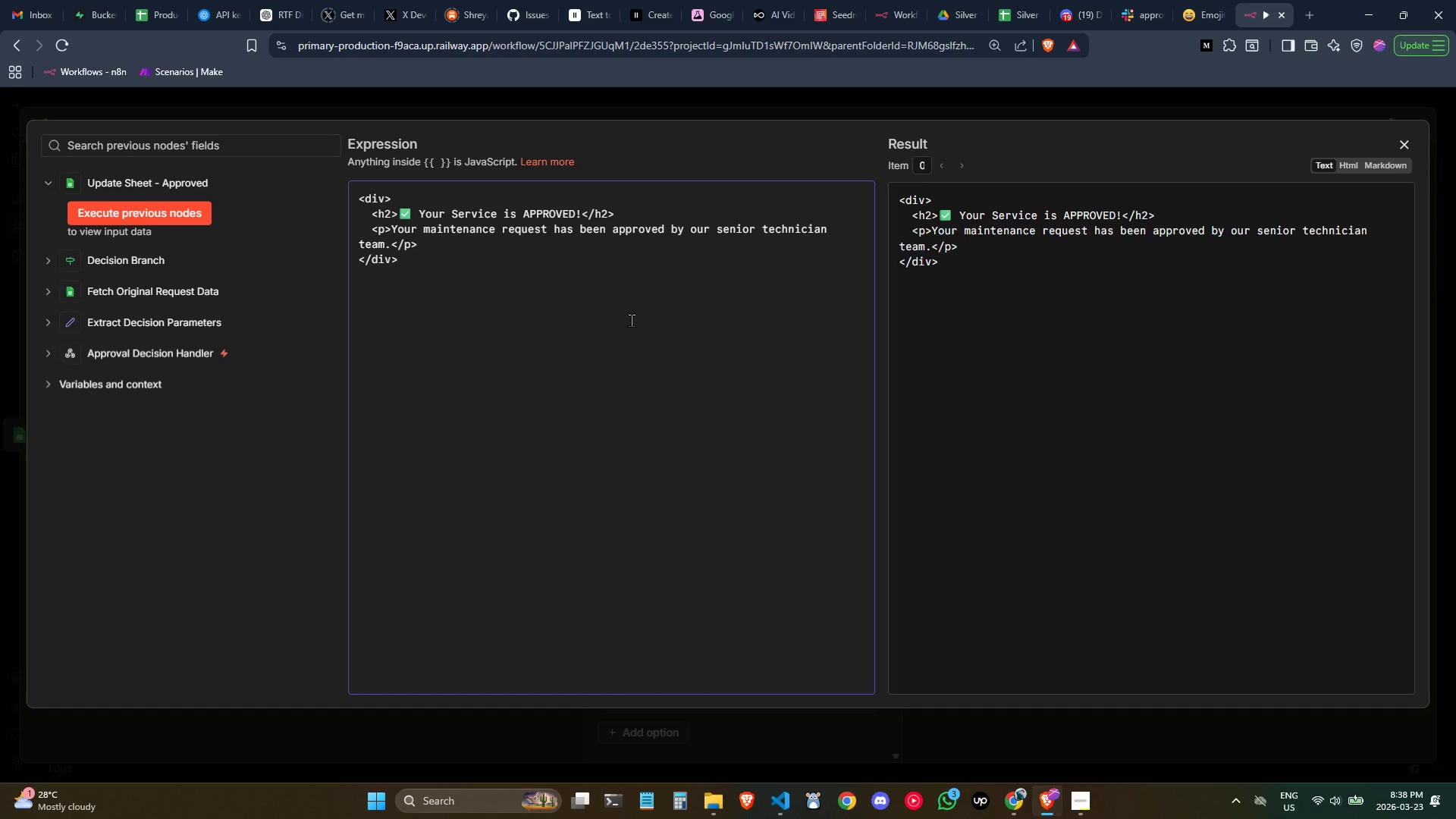 
key(Enter)
 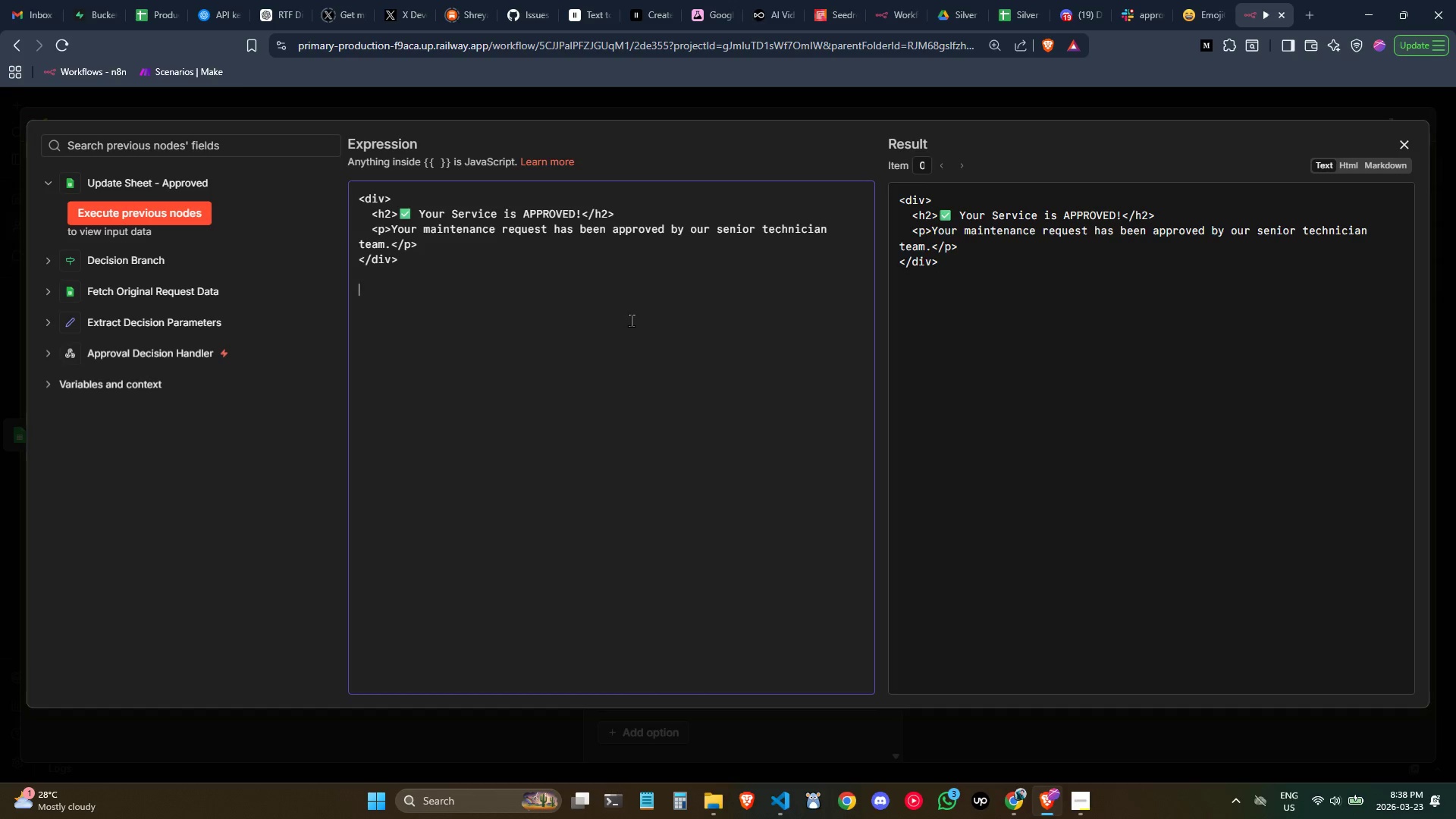 
key(Enter)
 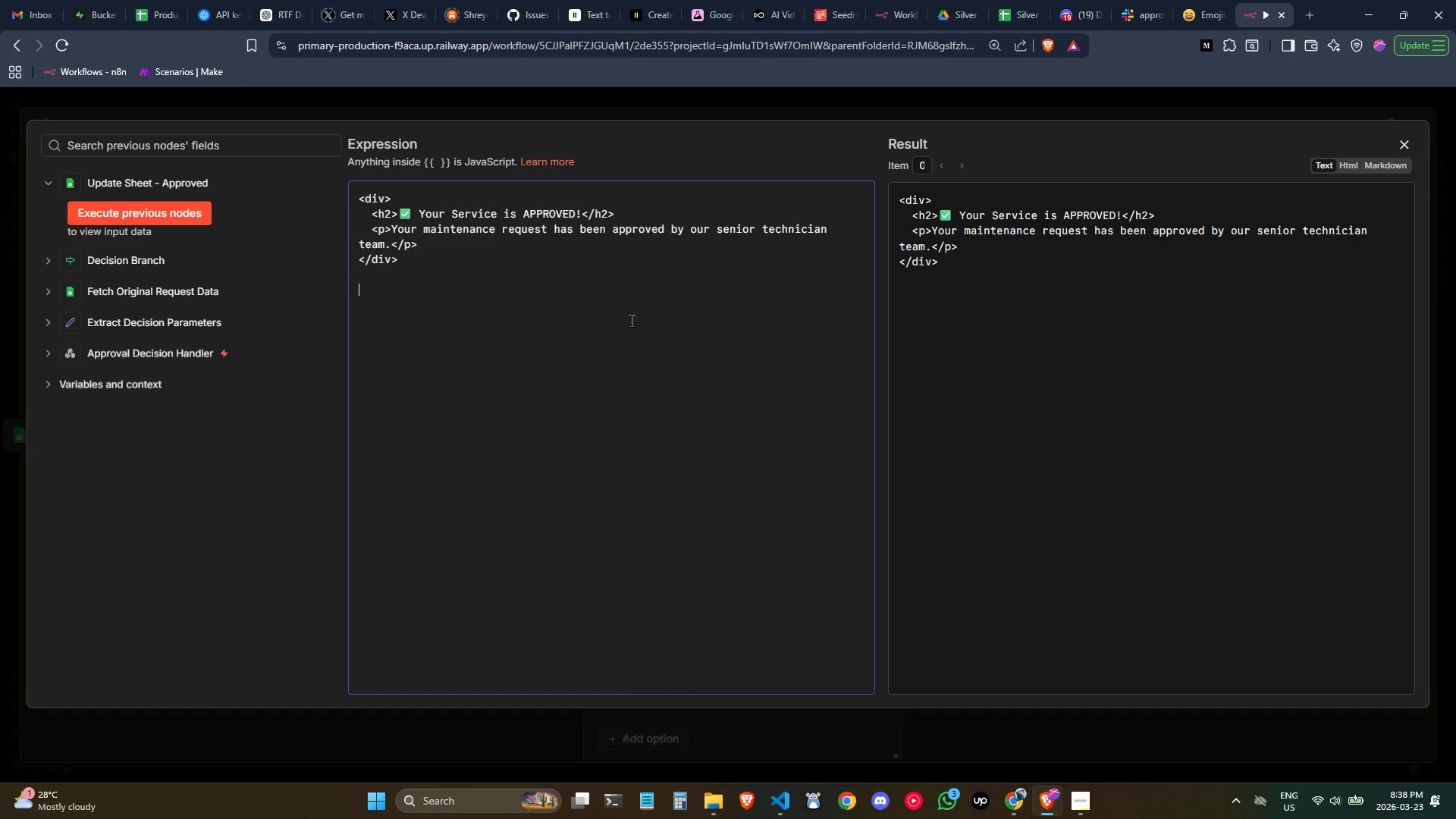 
hold_key(key=ShiftLeft, duration=0.41)
 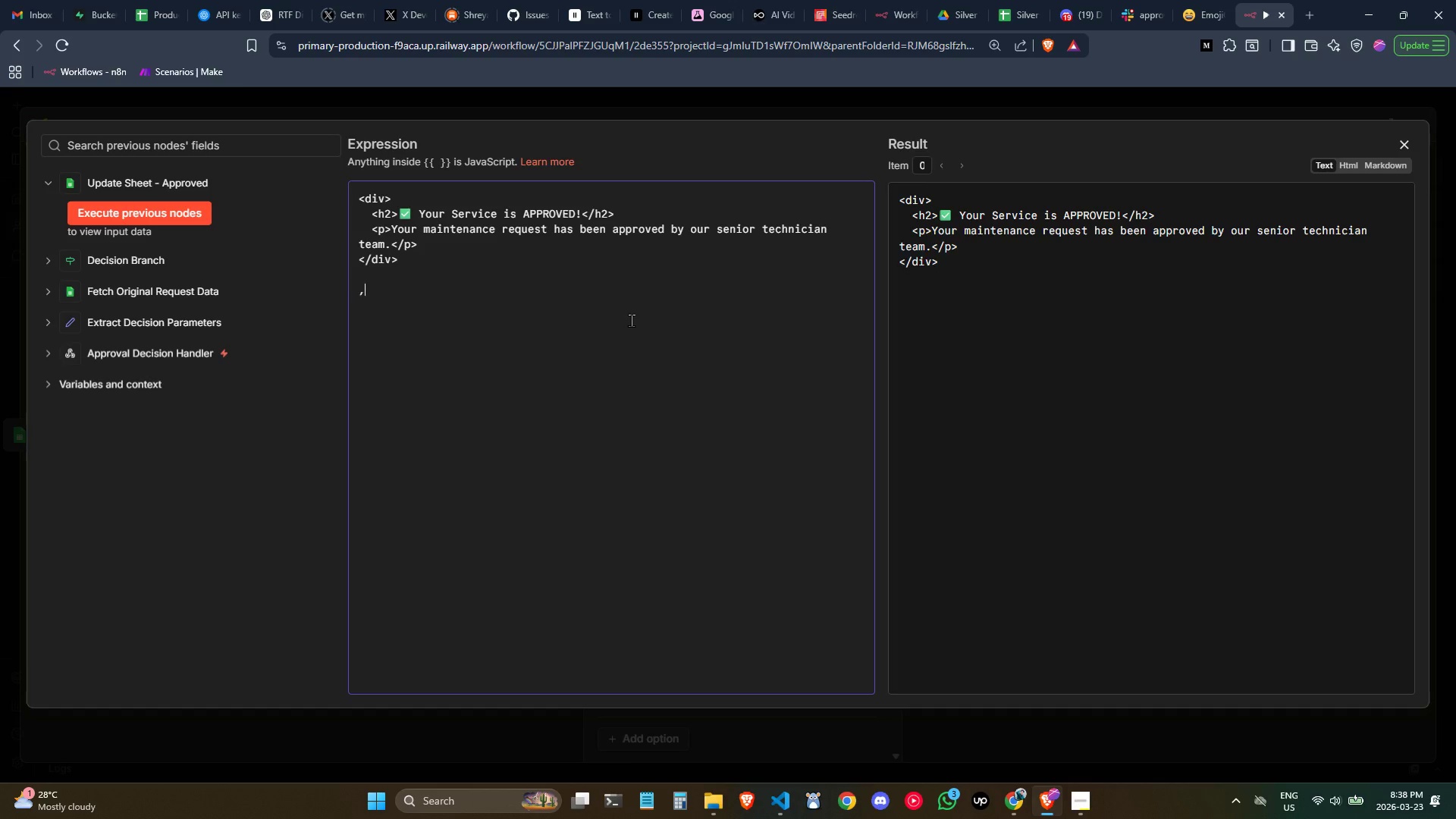 
type(,)
key(Backspace)
type(<p>Dear {{js)
key(Backspace)
key(Backspace)
type($json.customerName)
 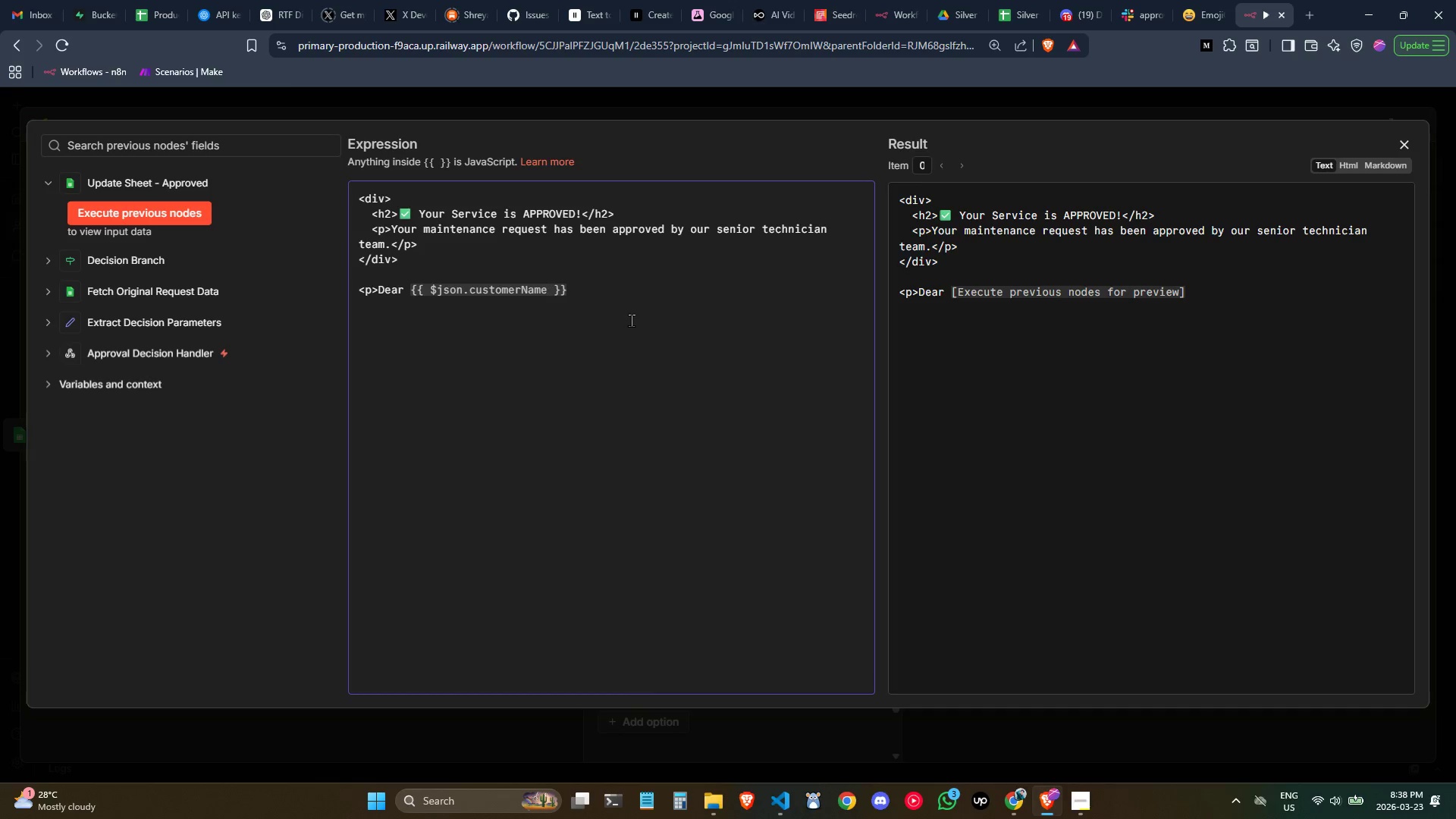 
key(ArrowRight)
 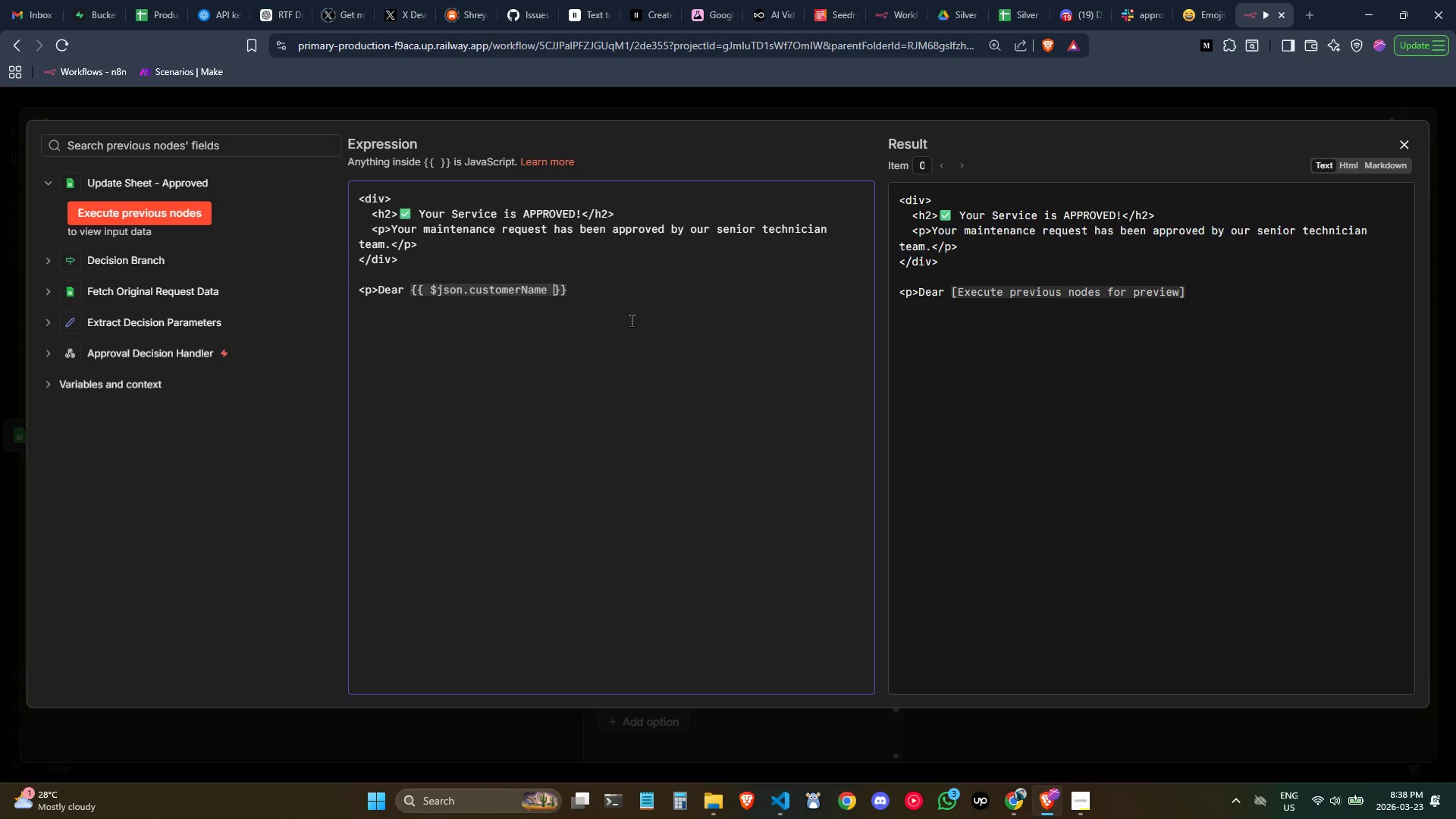 
key(ArrowRight)
 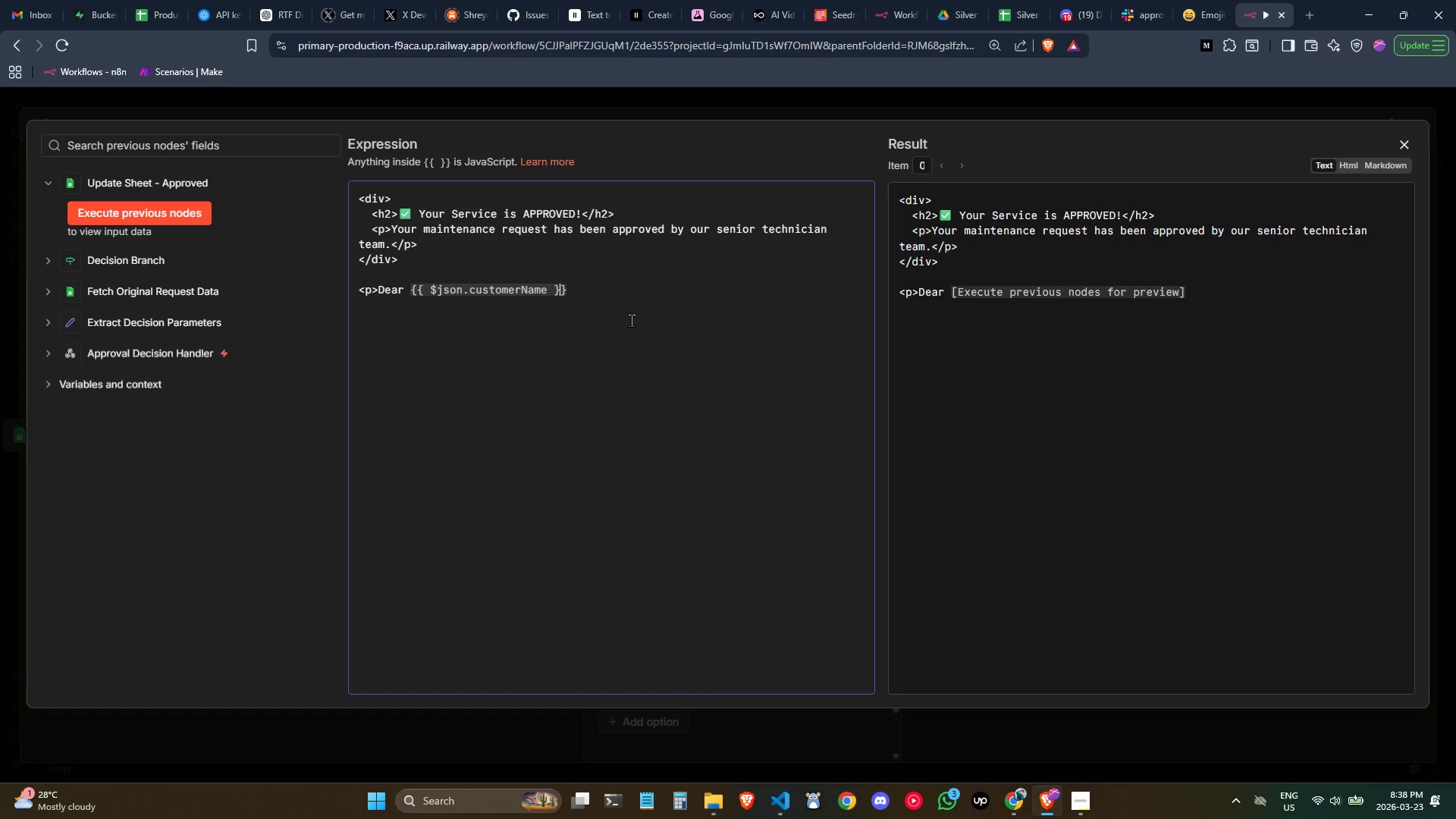 
key(ArrowRight)
 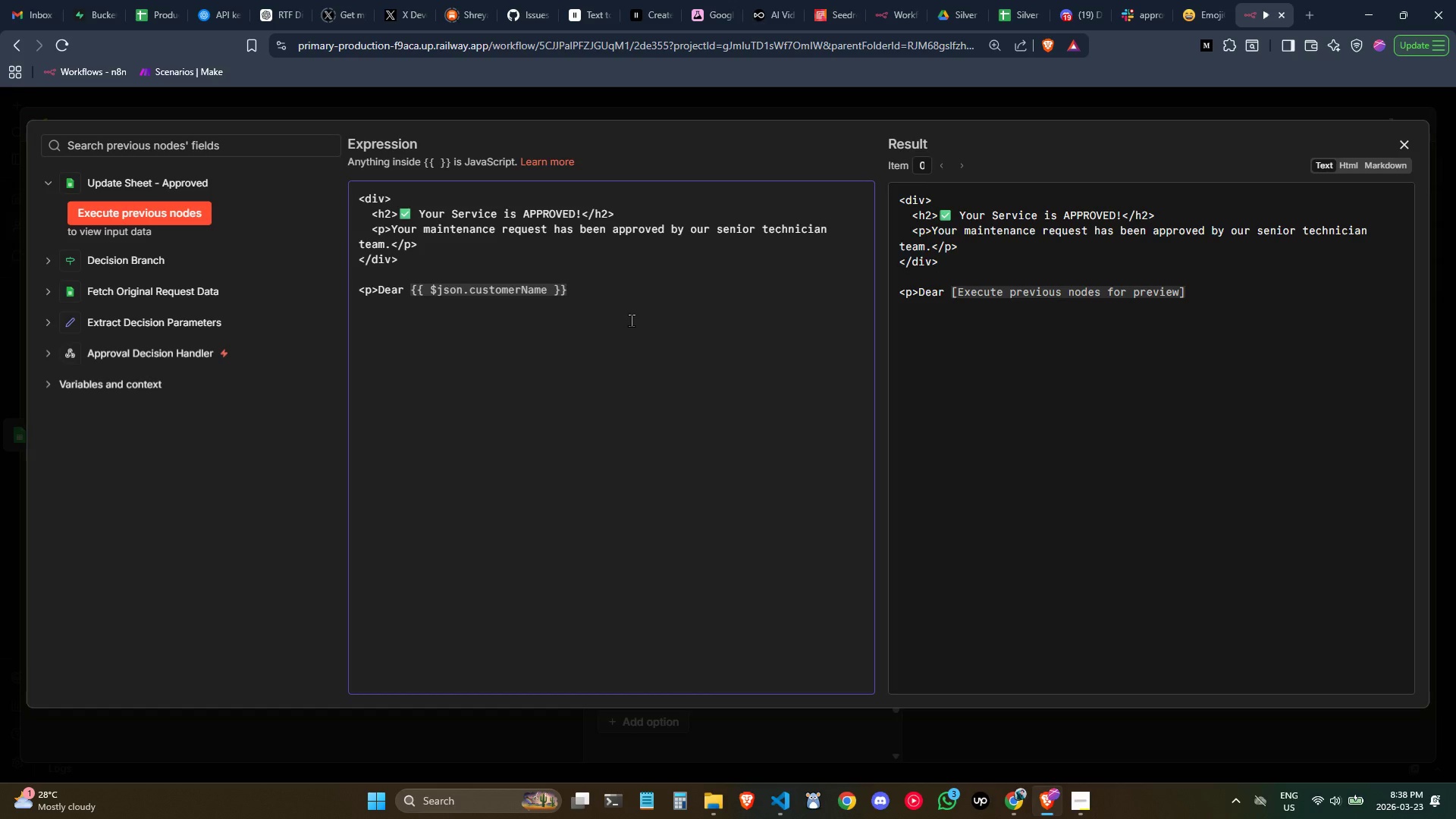 
key(Comma)
 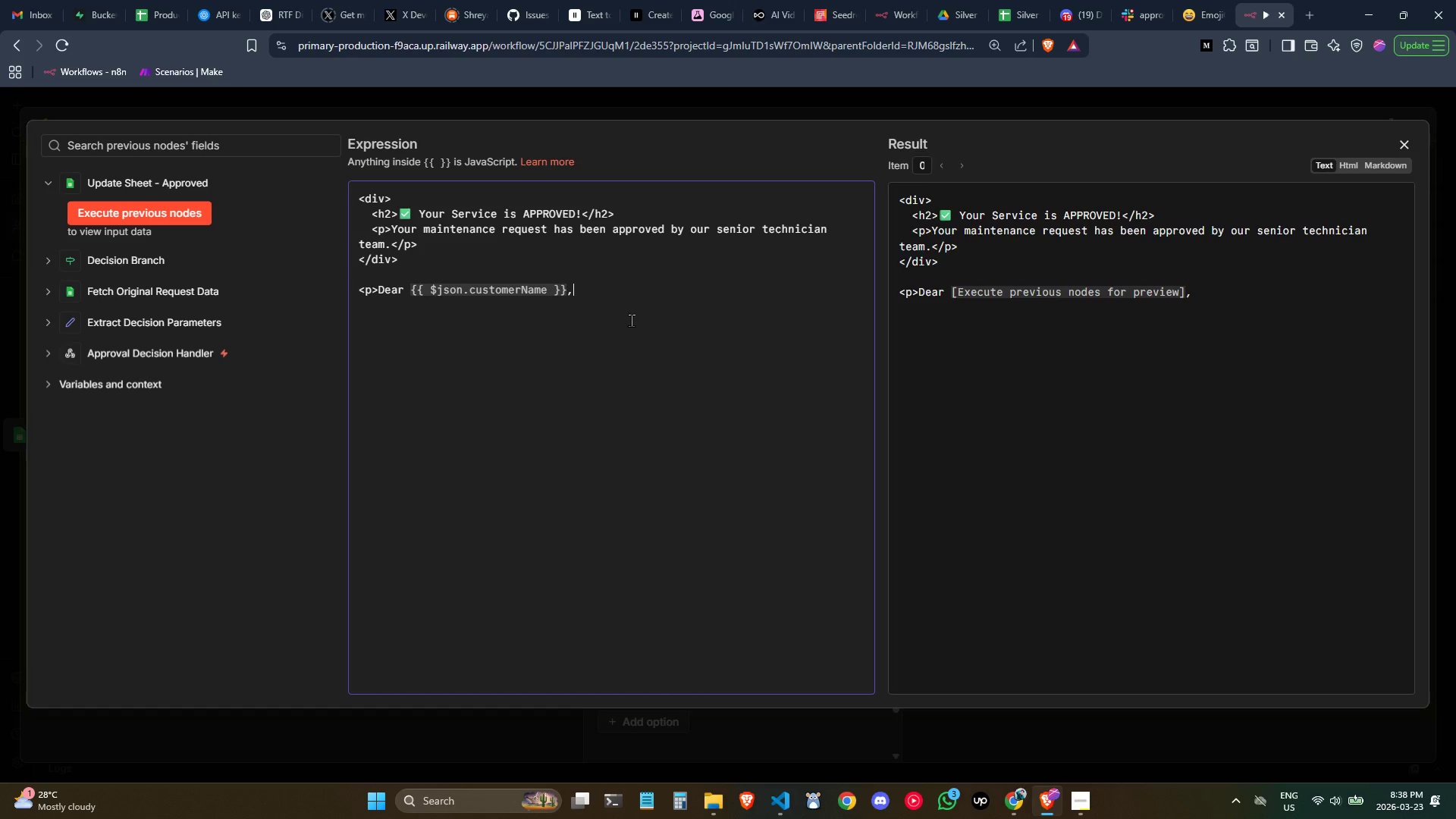 
hold_key(key=ShiftLeft, duration=0.42)
 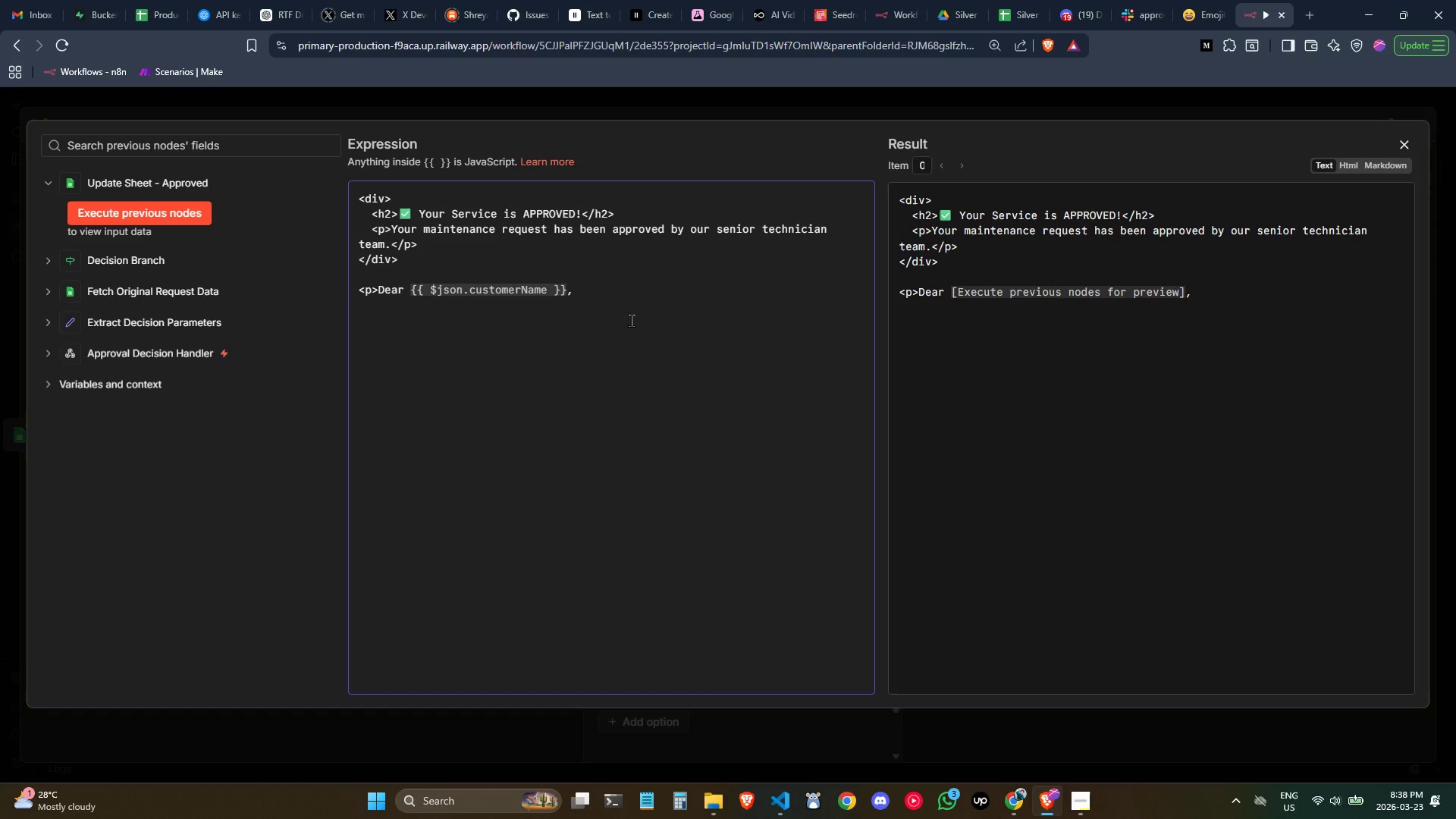 
key(Shift+ShiftLeft)
 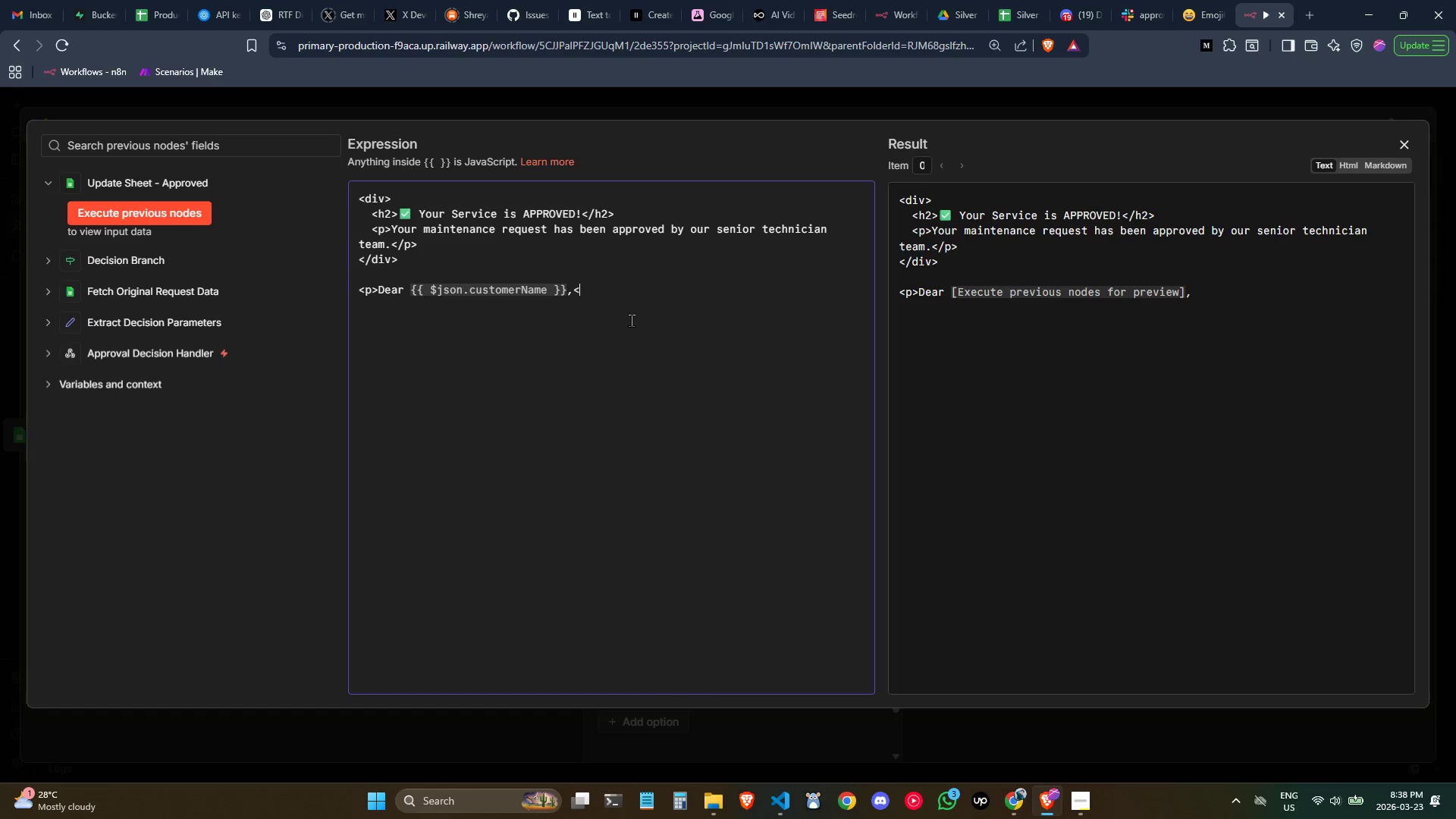 
key(Shift+Comma)
 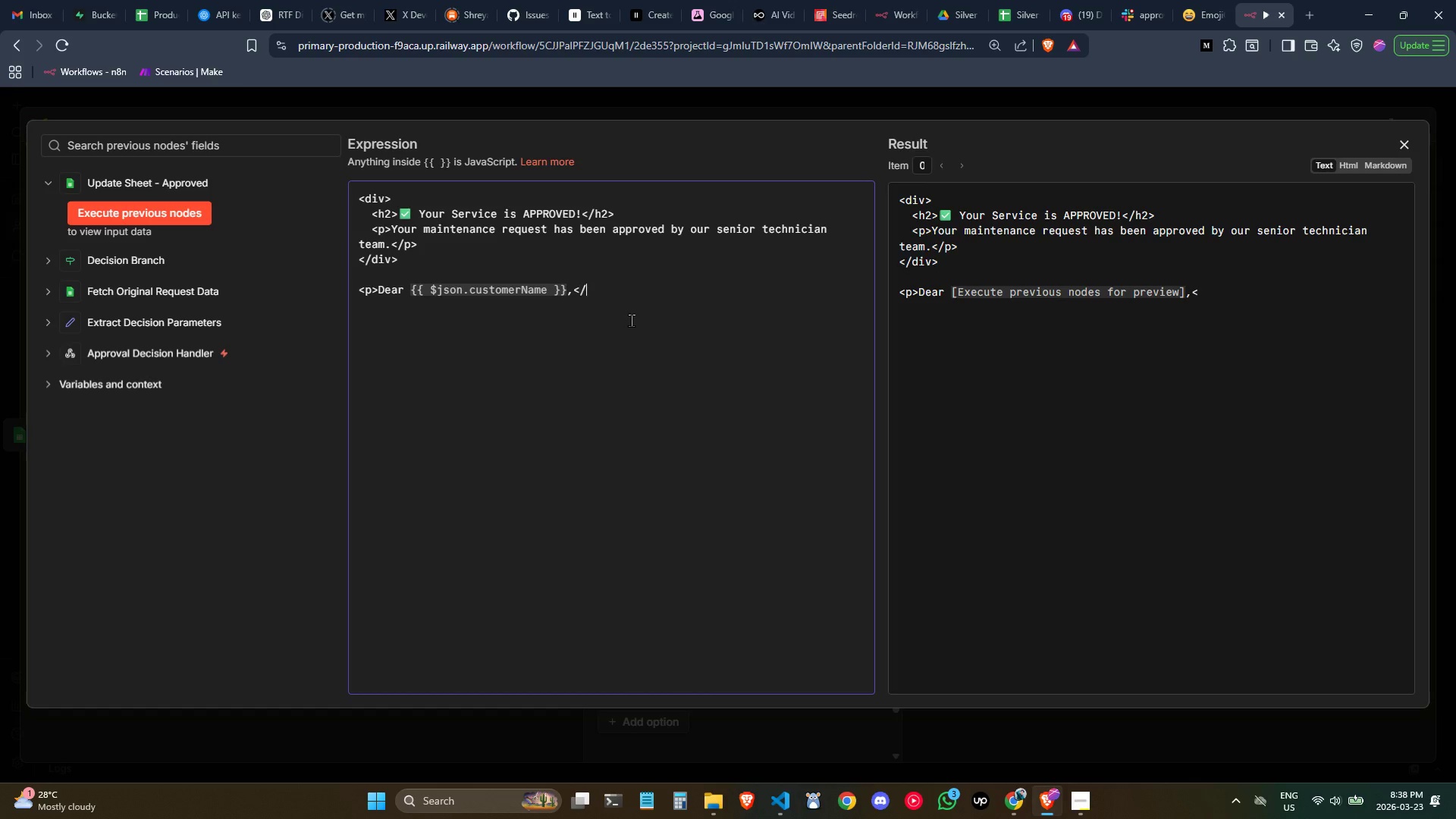 
key(Slash)
 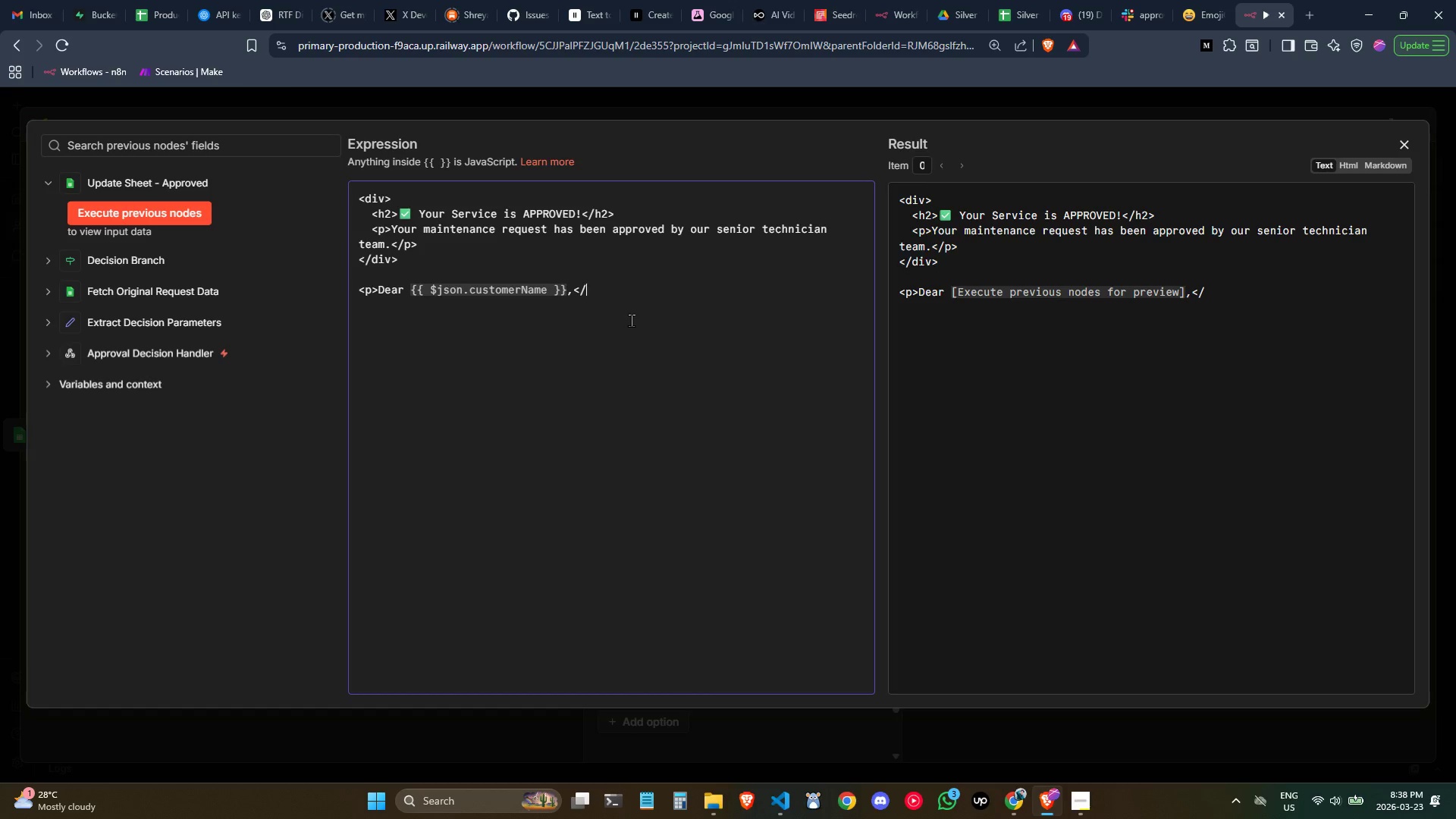 
key(P)
 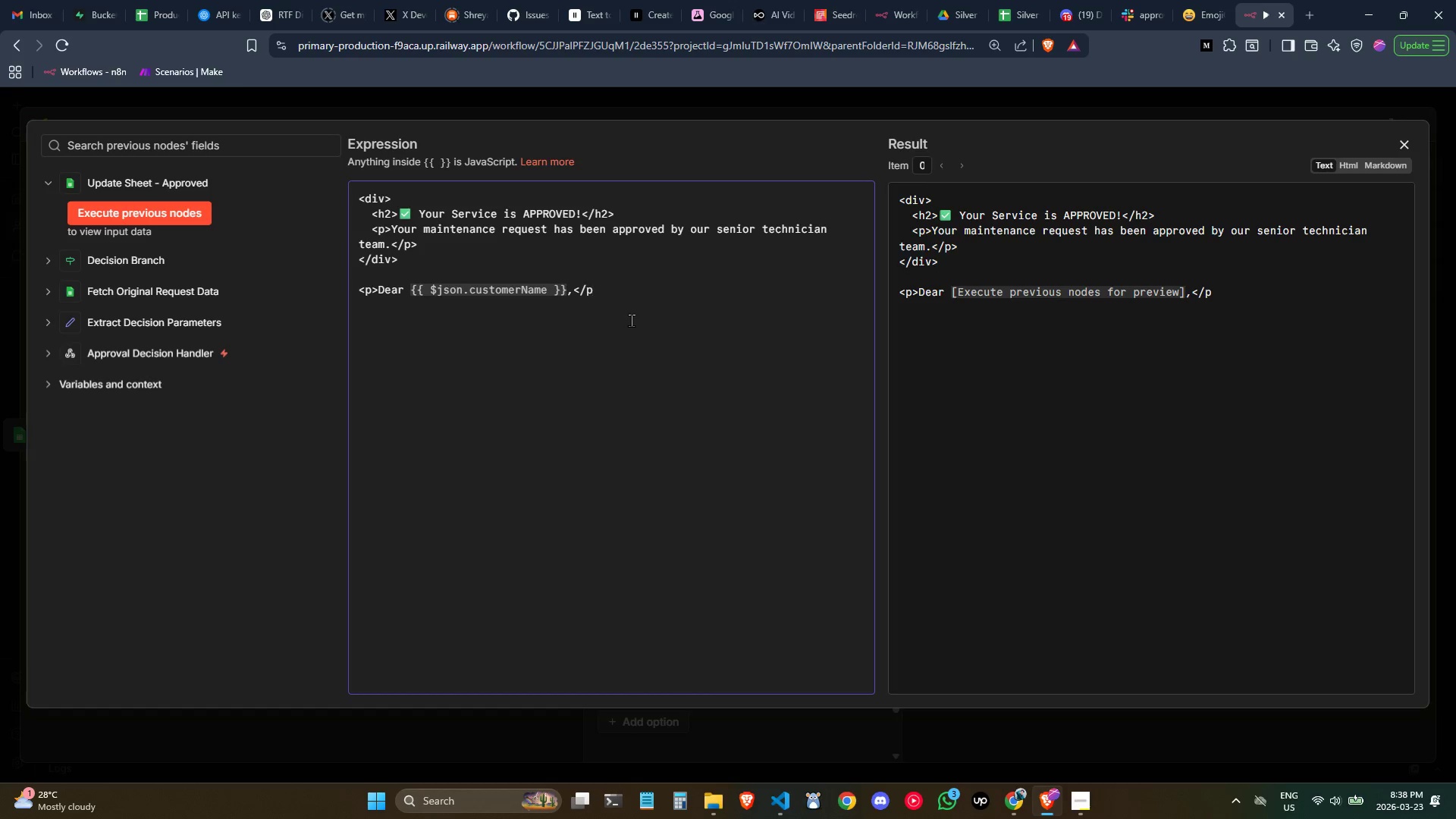 
key(Shift+Period)
 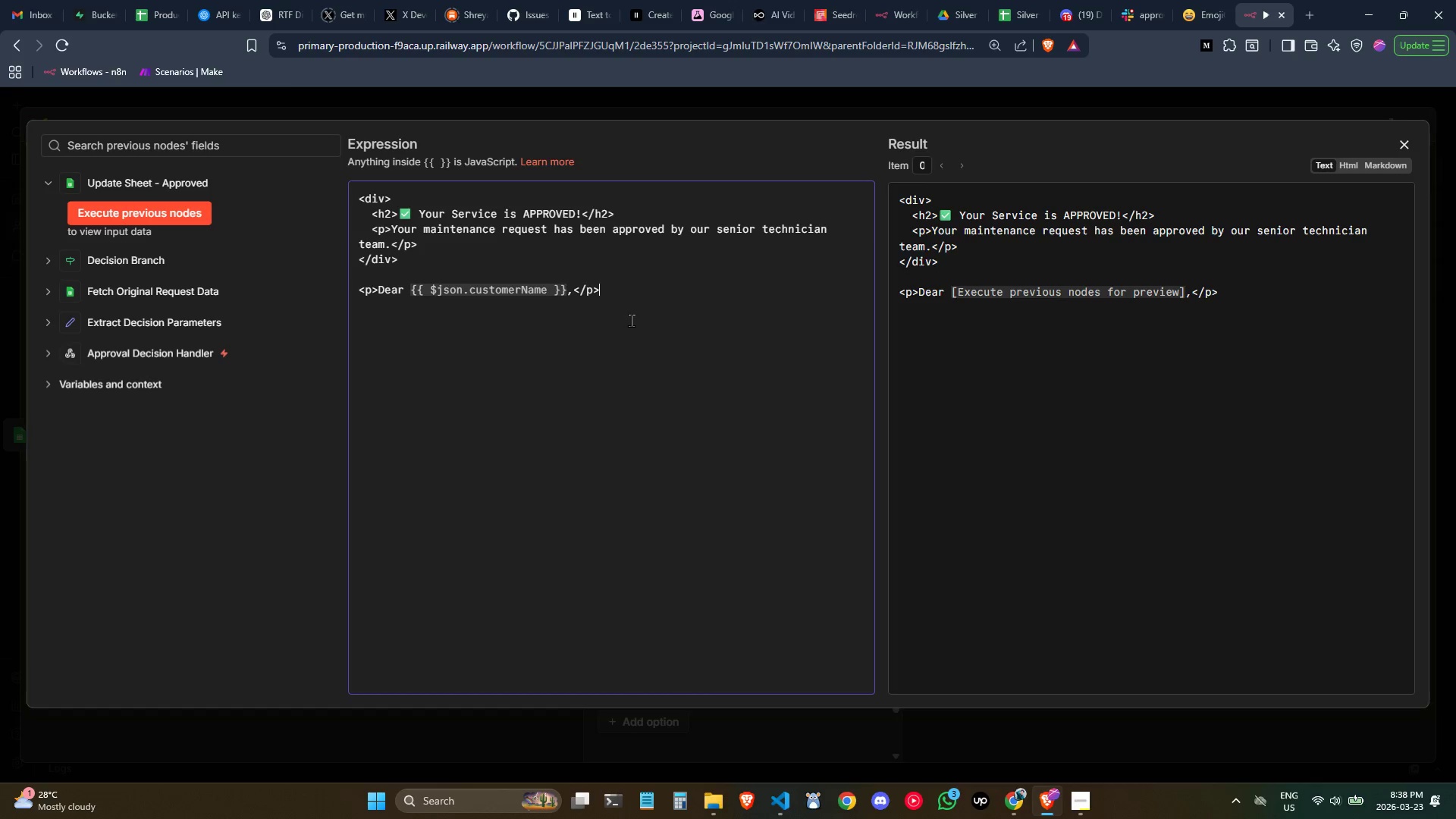 
key(Enter)
 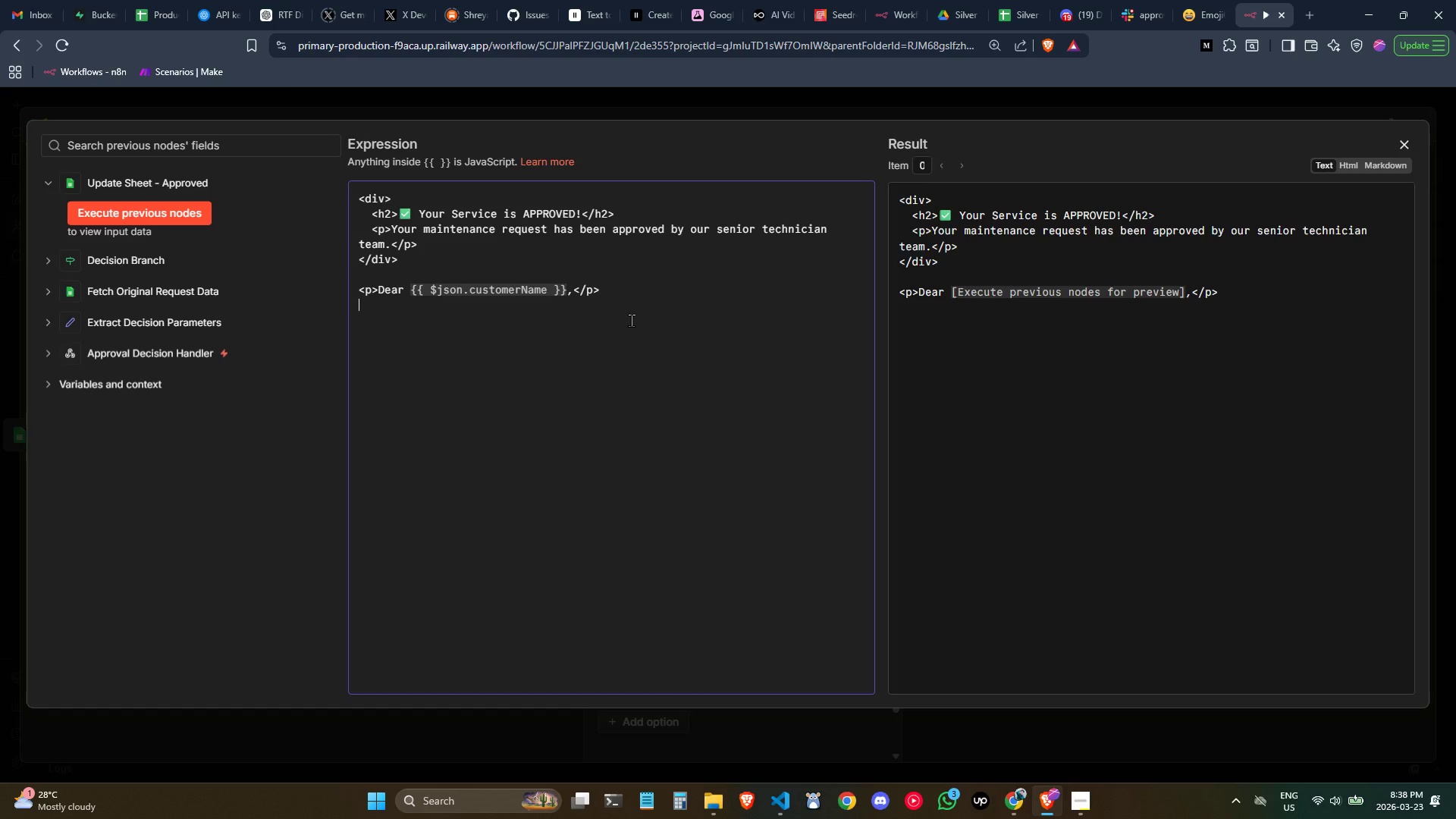 
key(Enter)
 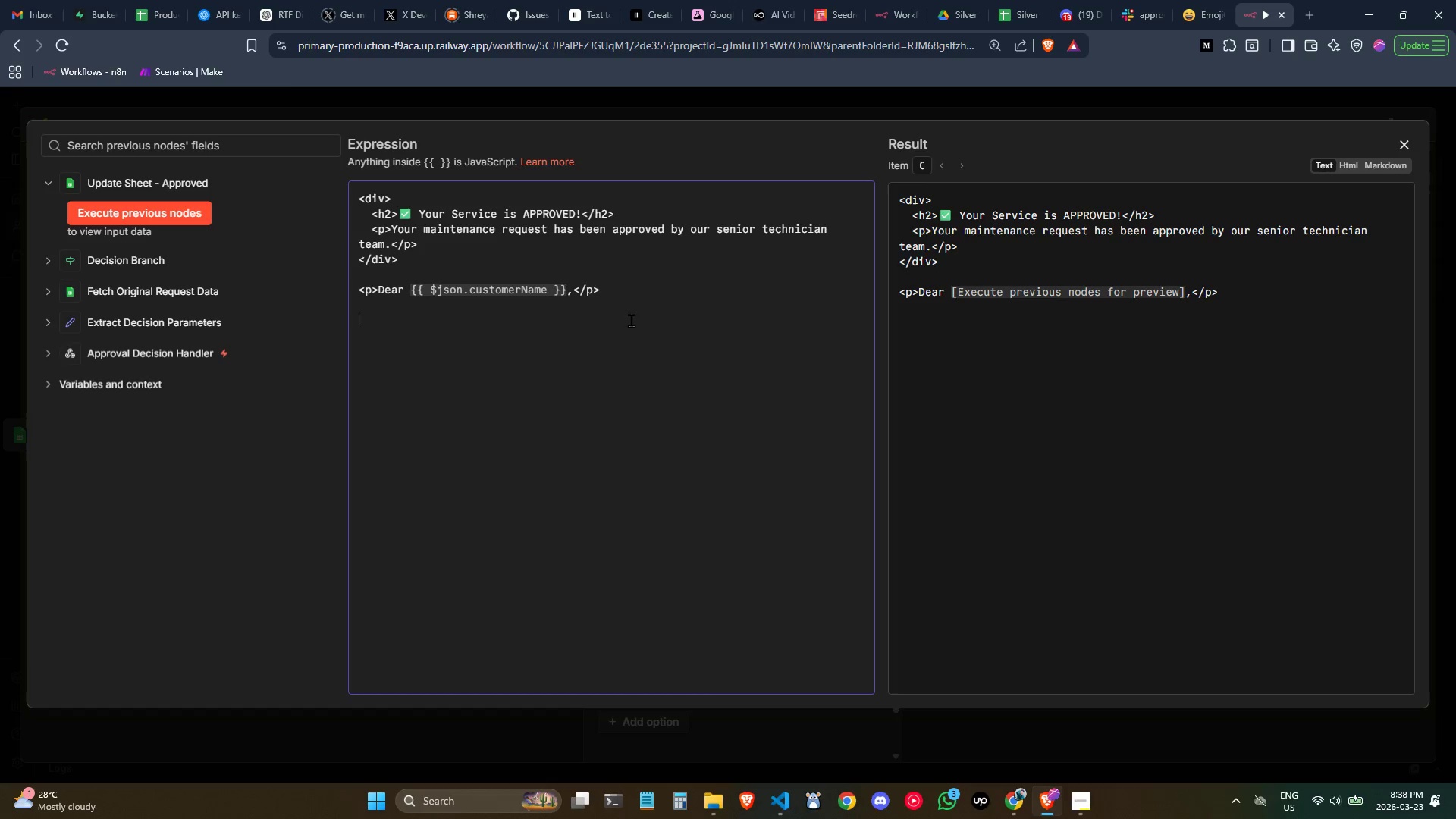 
type(<p>Approved Service Details:</h3>)
 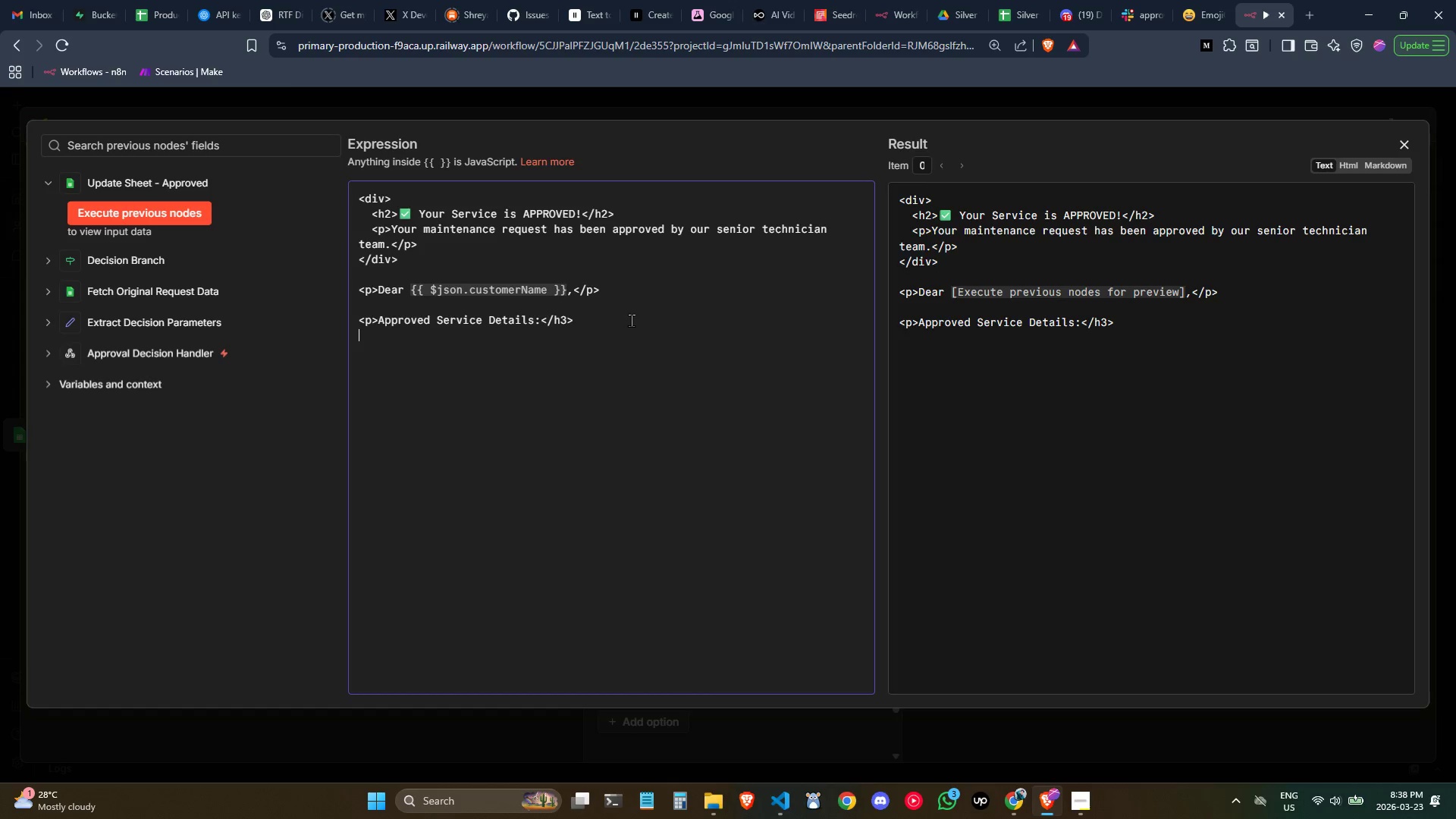 
 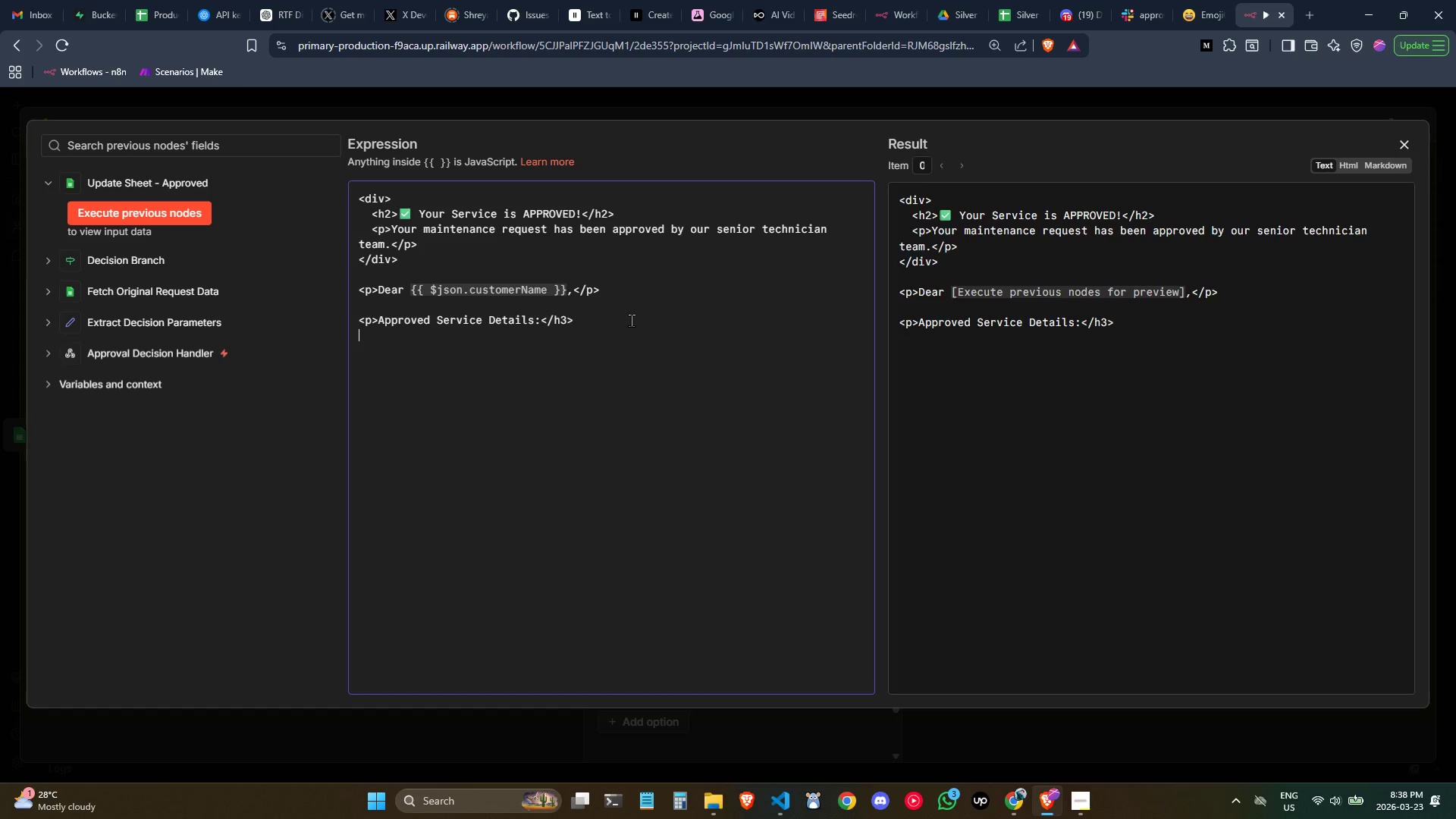 
key(Enter)
 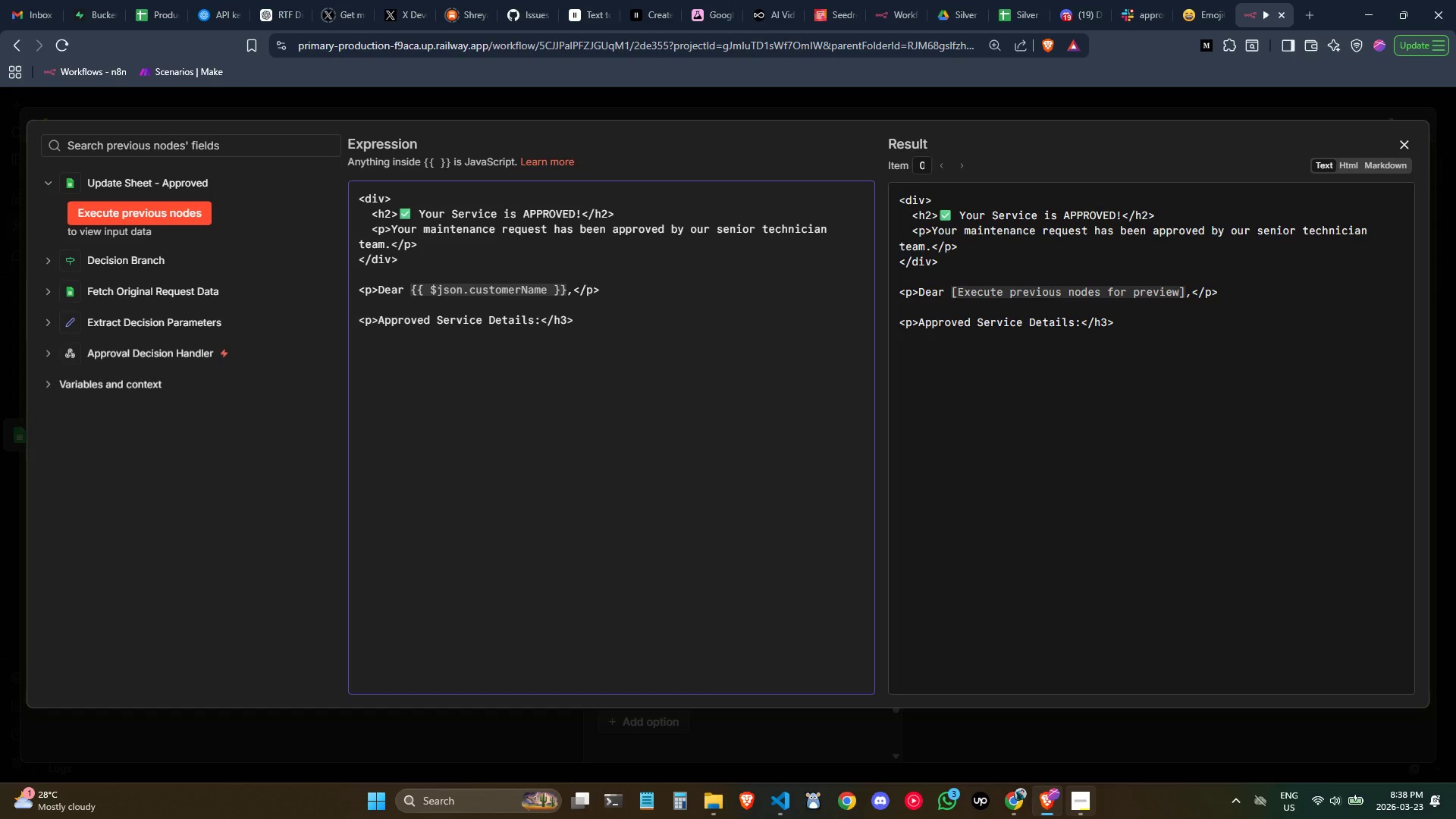 
wait(5.47)
 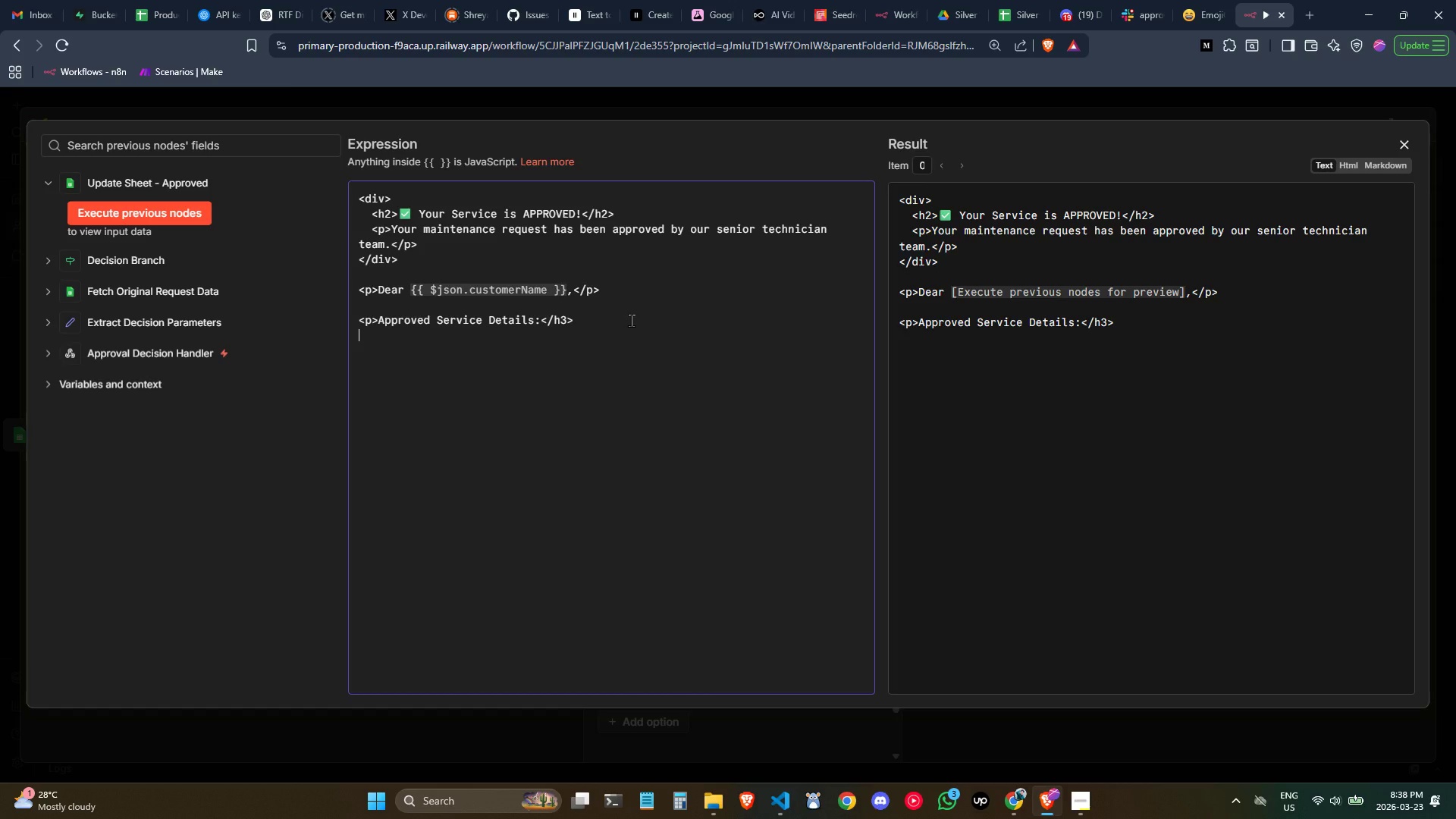 
left_click([924, 765])
 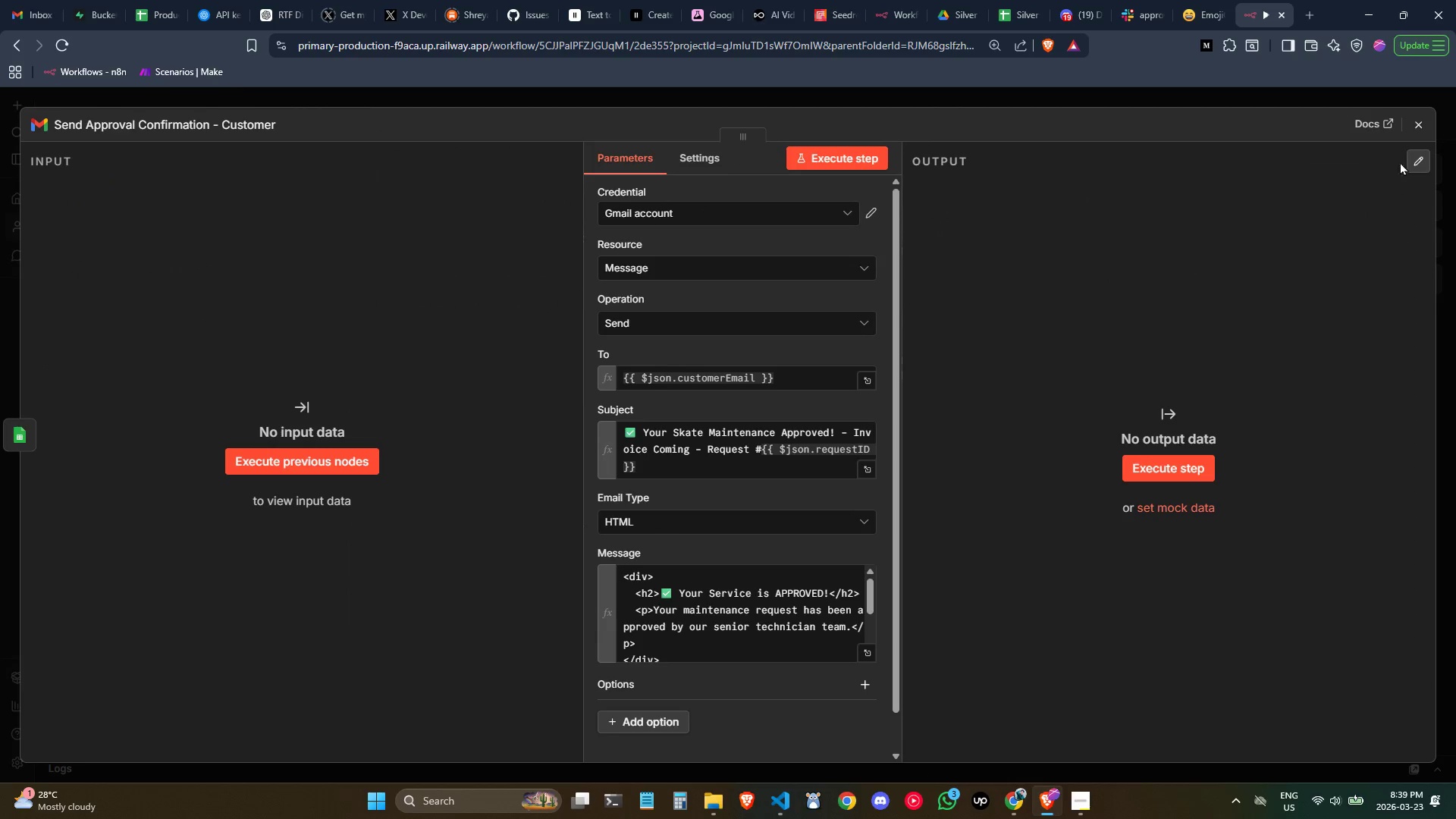 
left_click([1417, 129])
 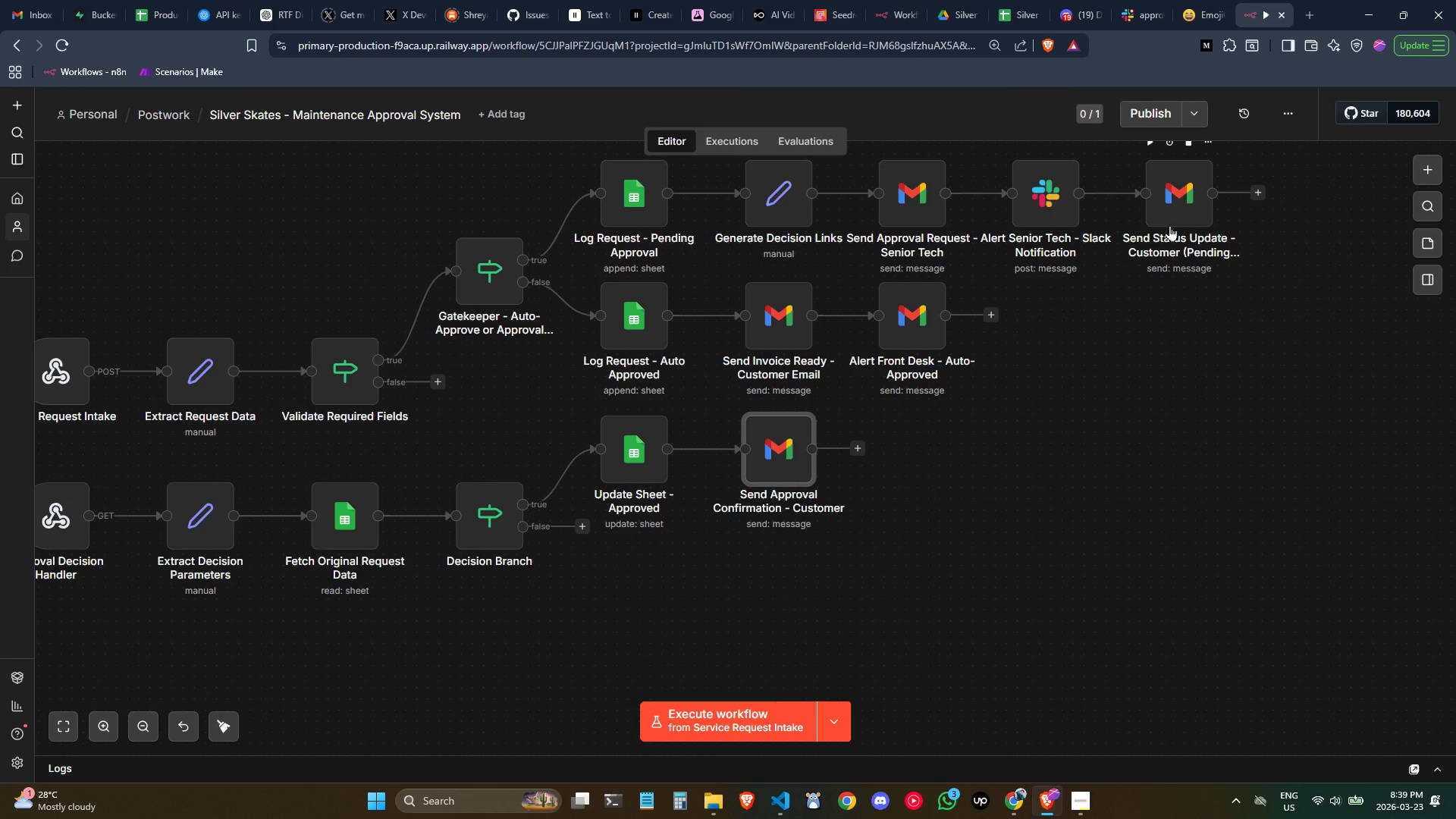 
double_click([1169, 225])
 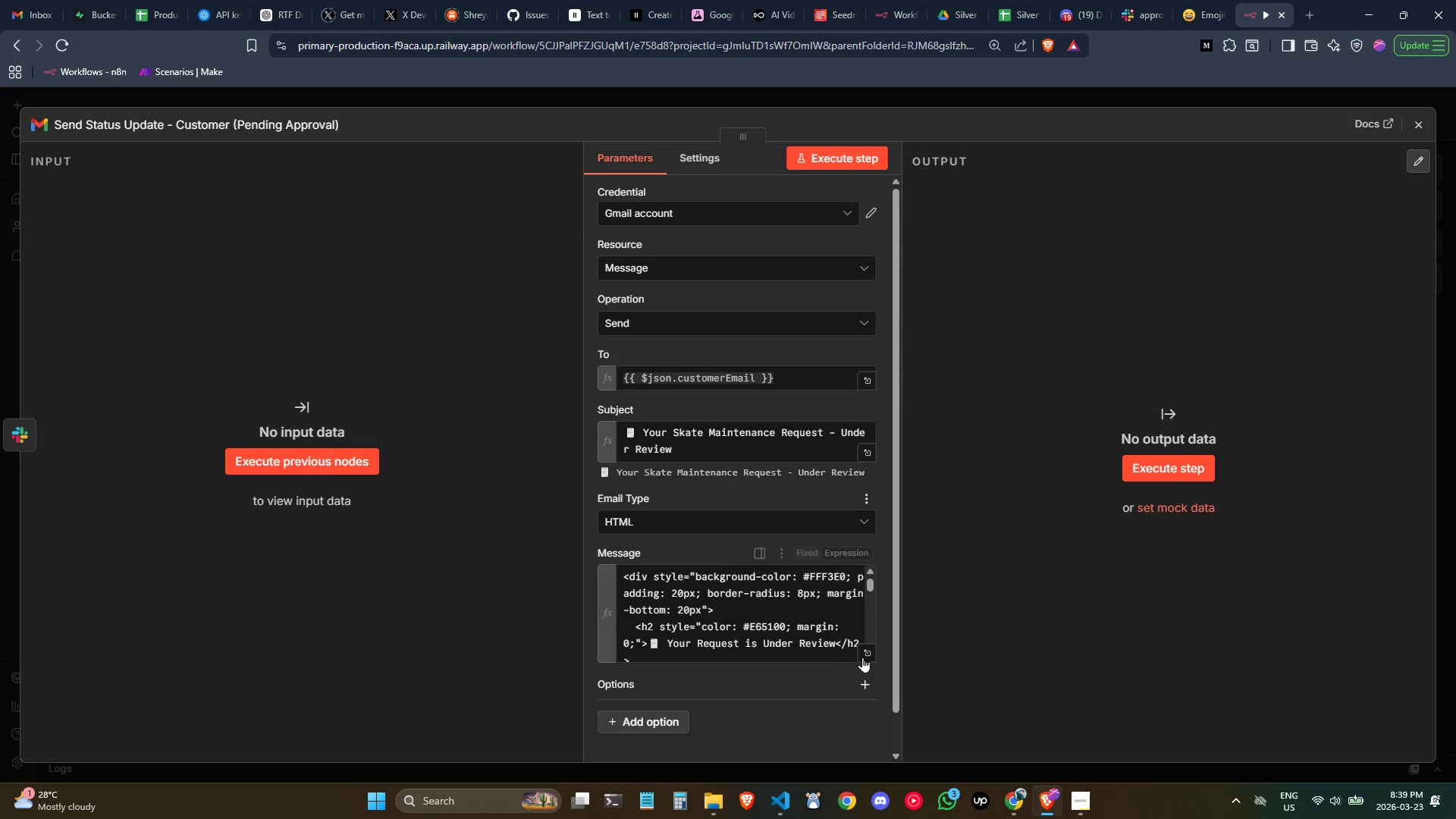 
left_click([871, 644])
 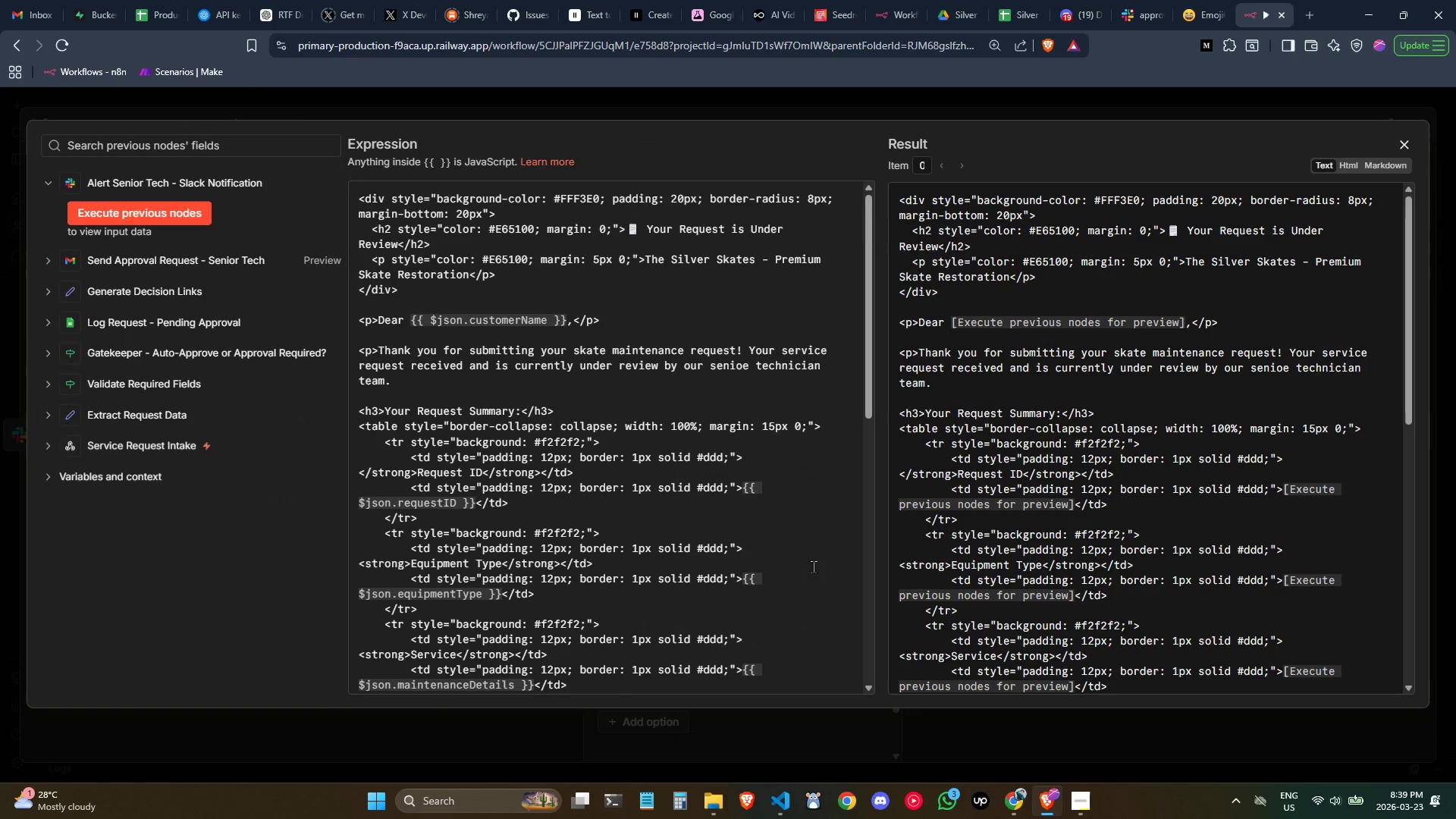 
scroll: coordinate [774, 548], scroll_direction: down, amount: 4.0
 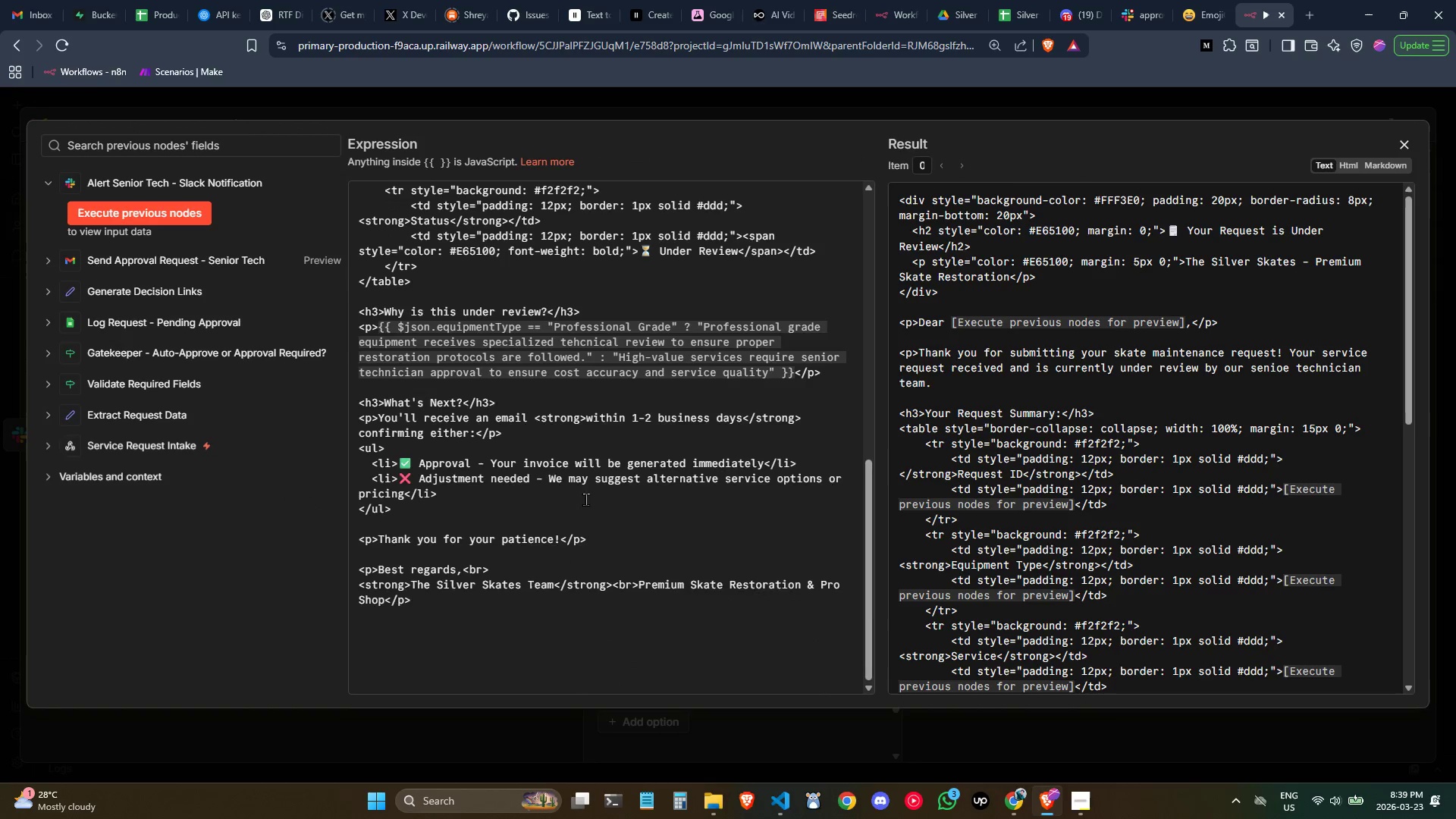 
scroll: coordinate [584, 498], scroll_direction: none, amount: 0.0
 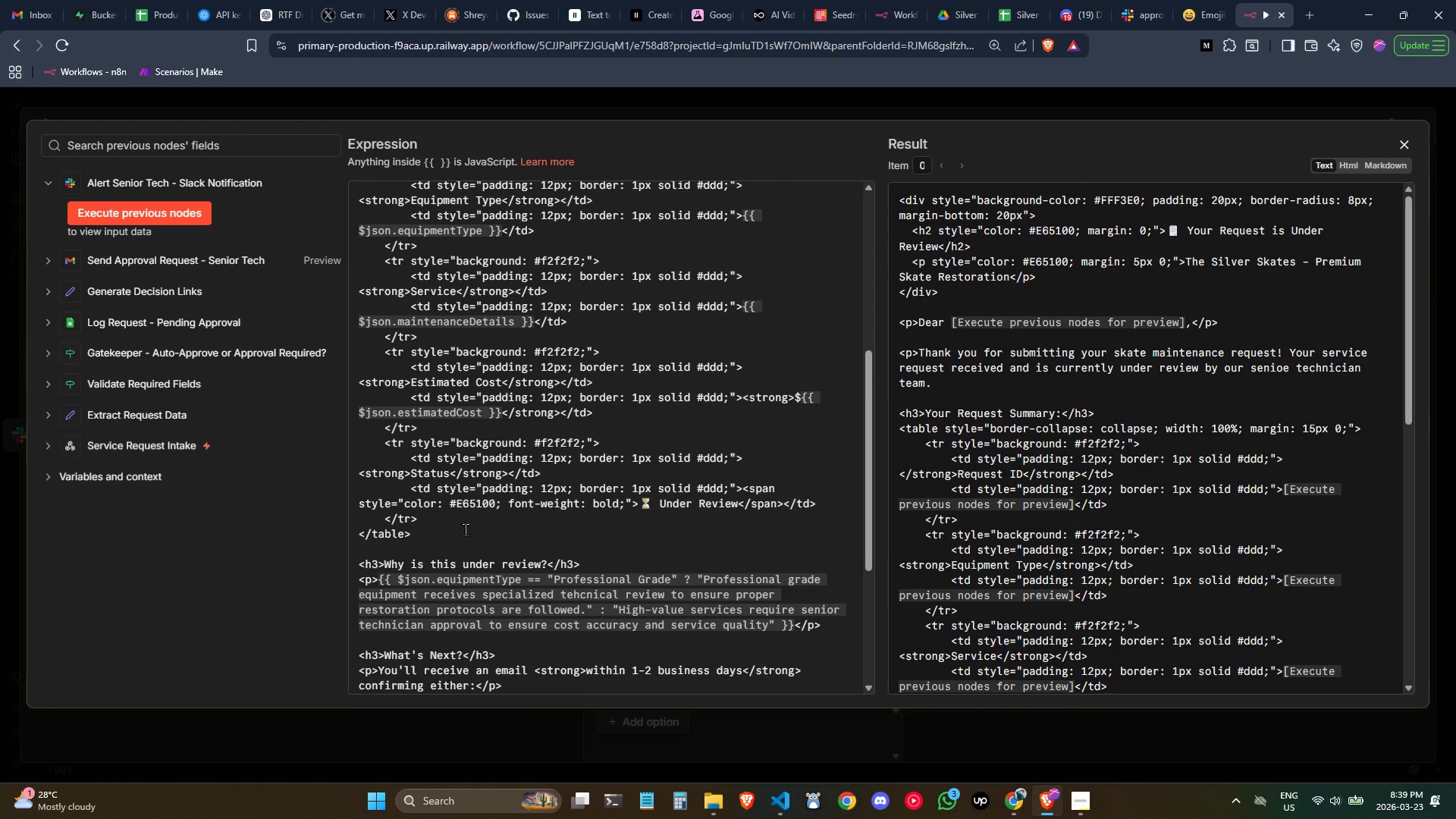 
left_click_drag(start_coordinate=[458, 532], to_coordinate=[340, 322])
 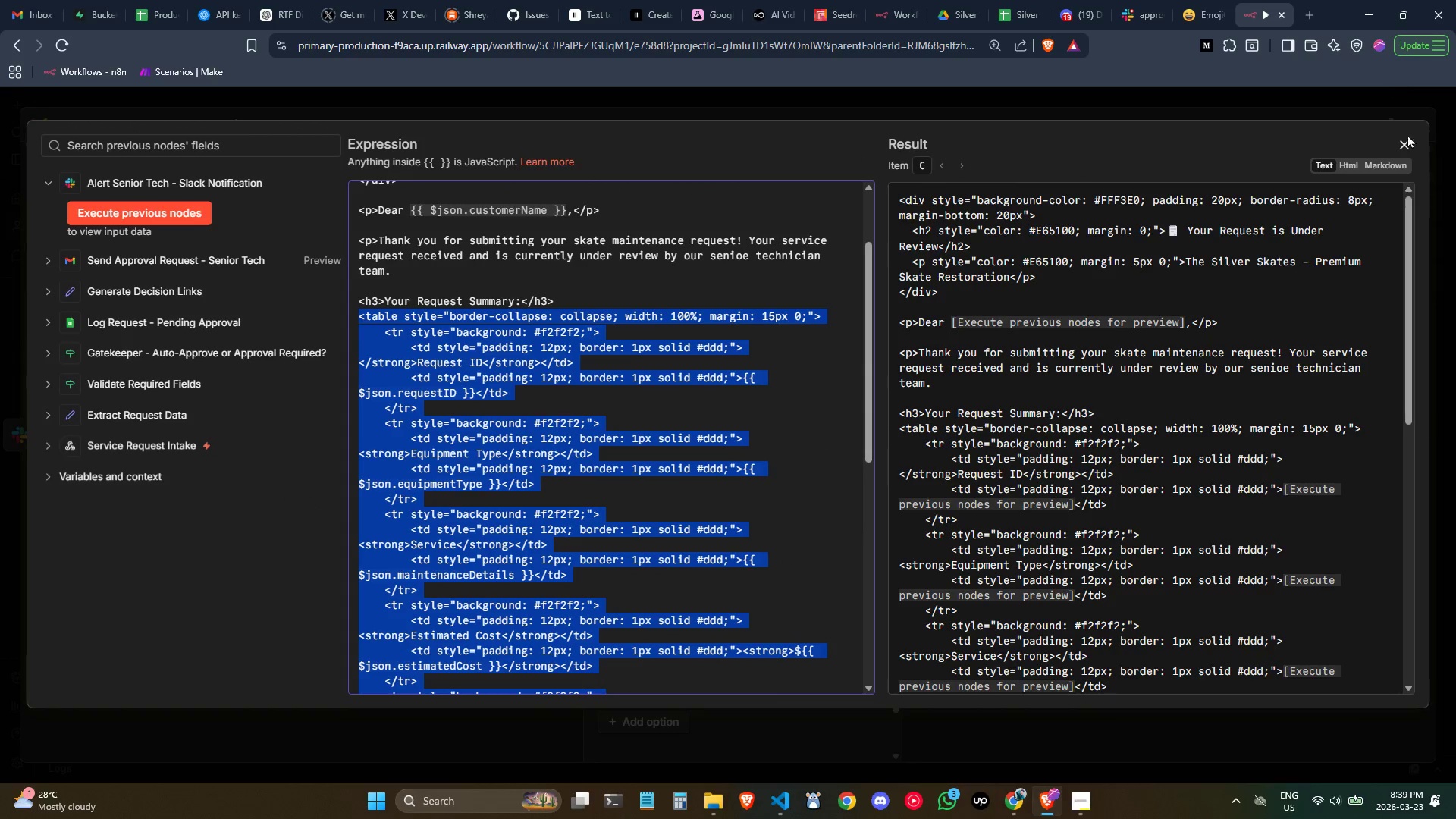 
scroll: coordinate [408, 388], scroll_direction: up, amount: 1.0
 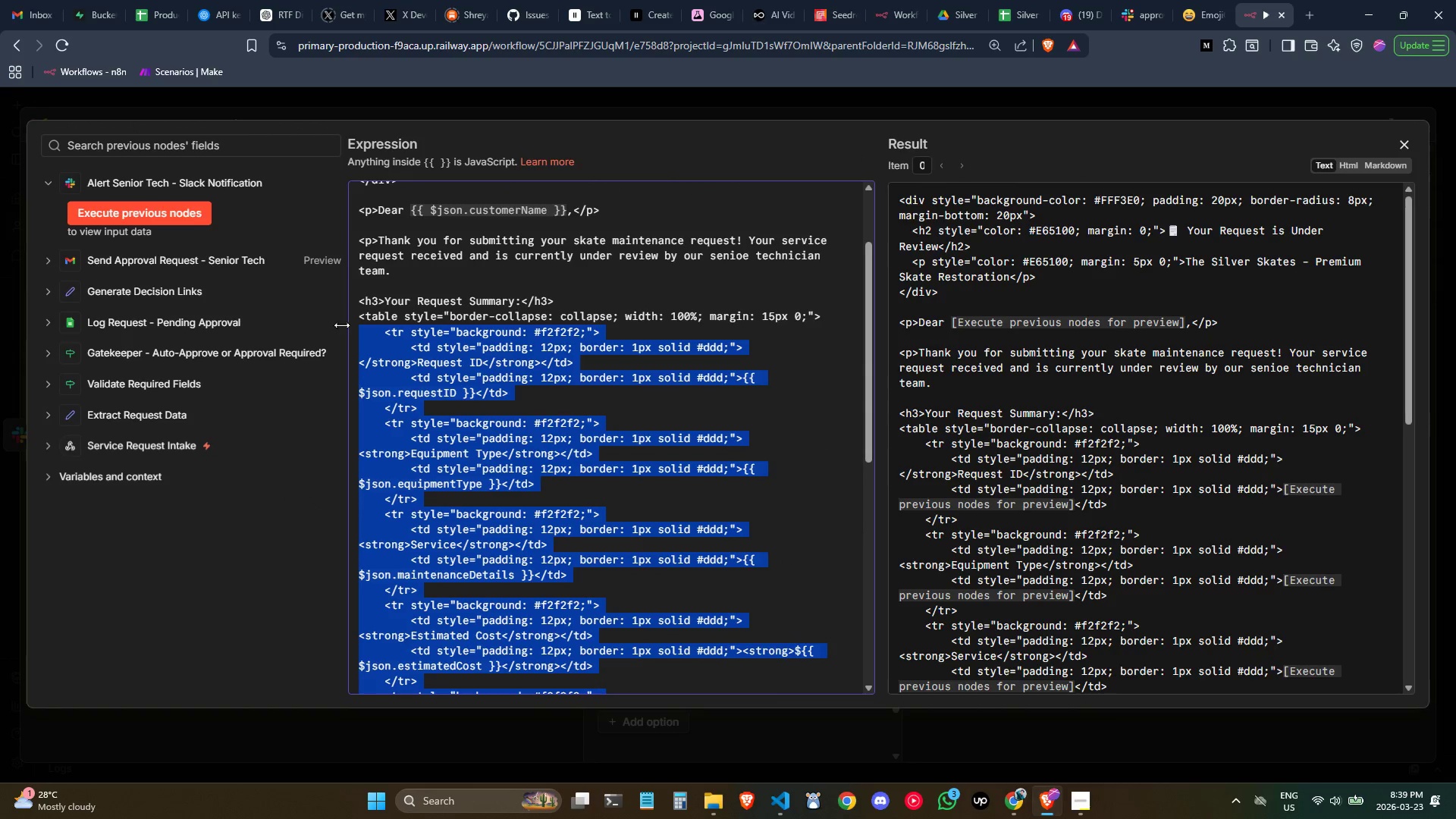 
key(Control+C)
 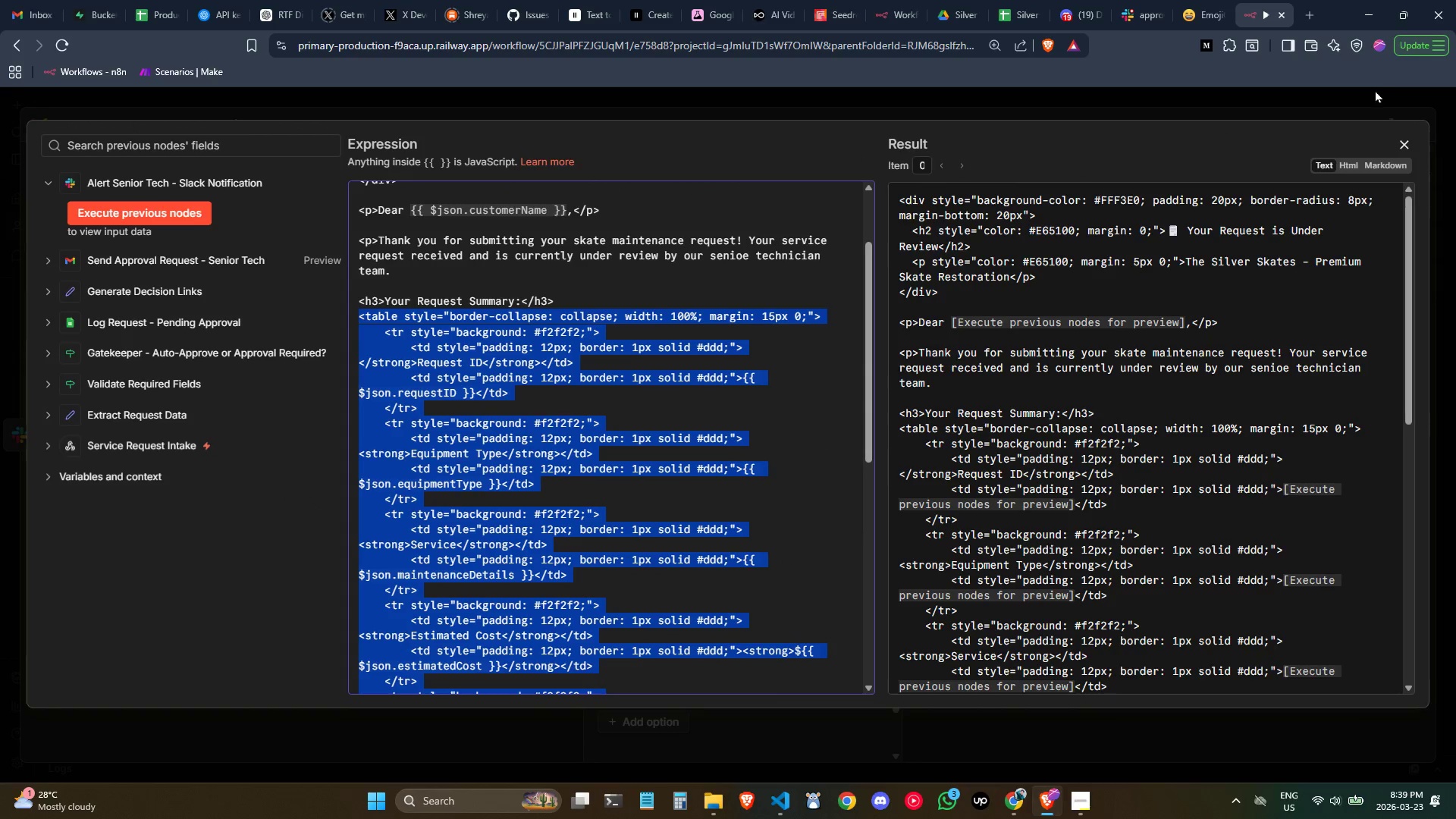 
key(Control+C)
 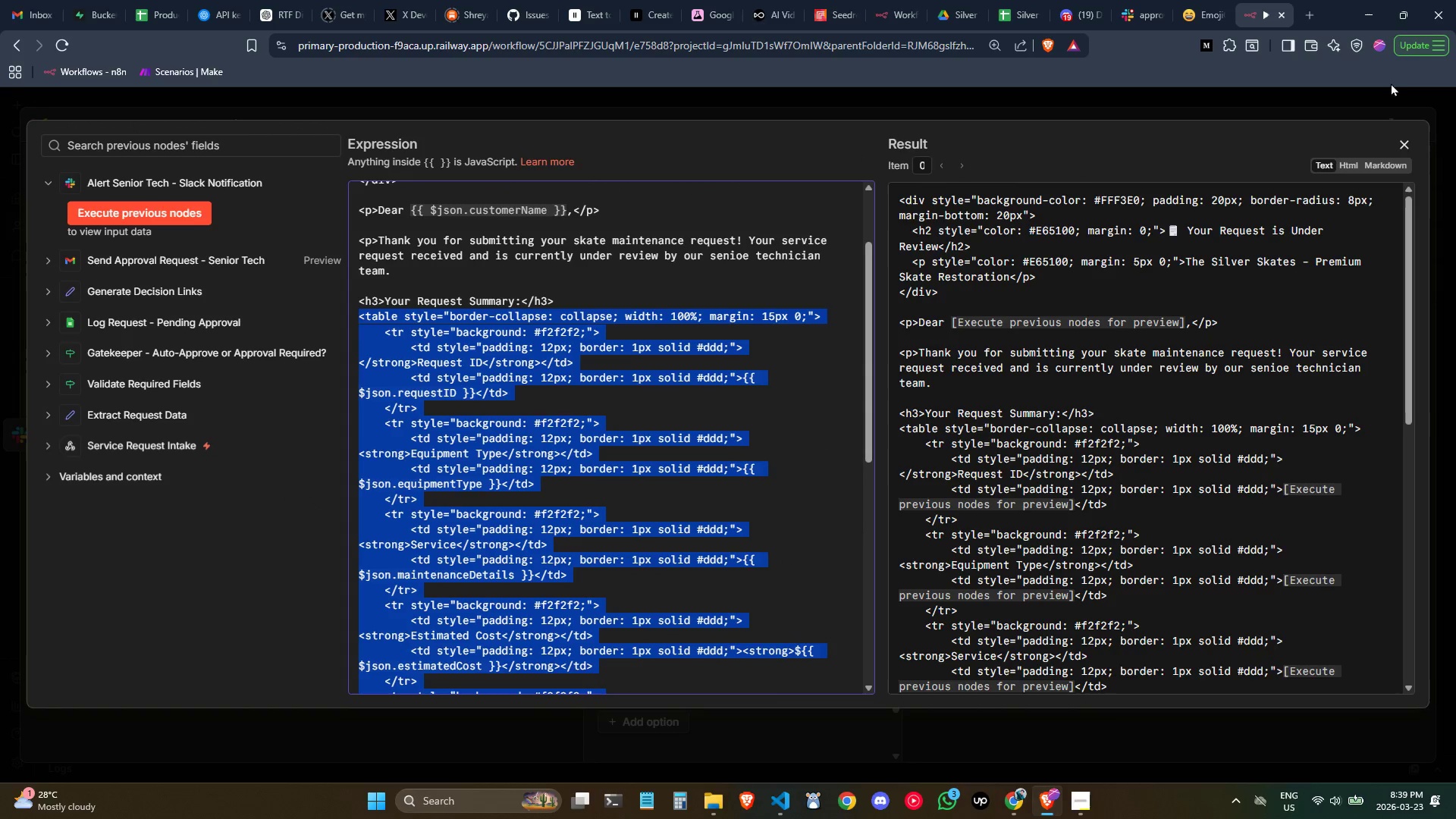 
key(Control+C)
 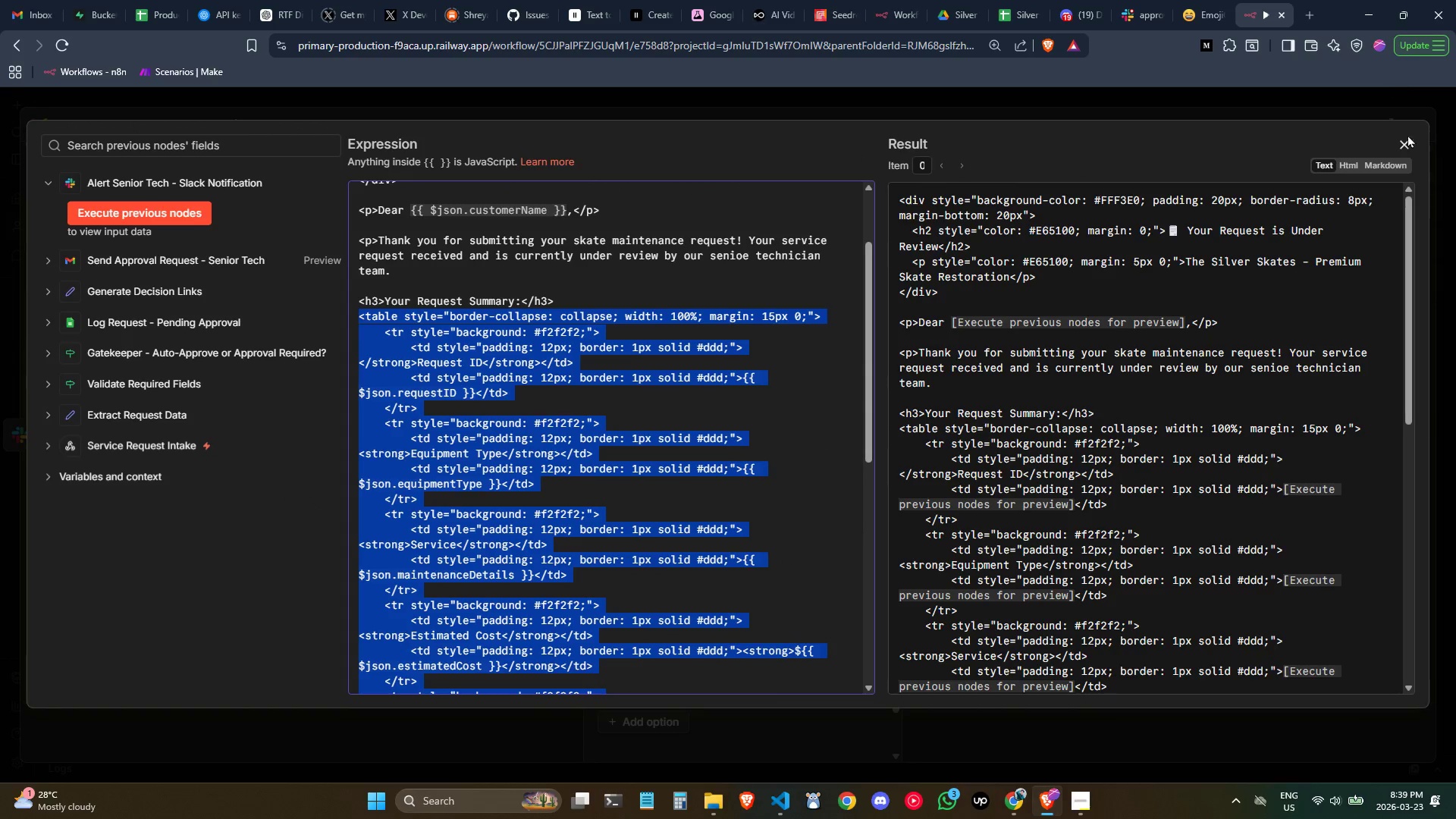 
key(Control+C)
 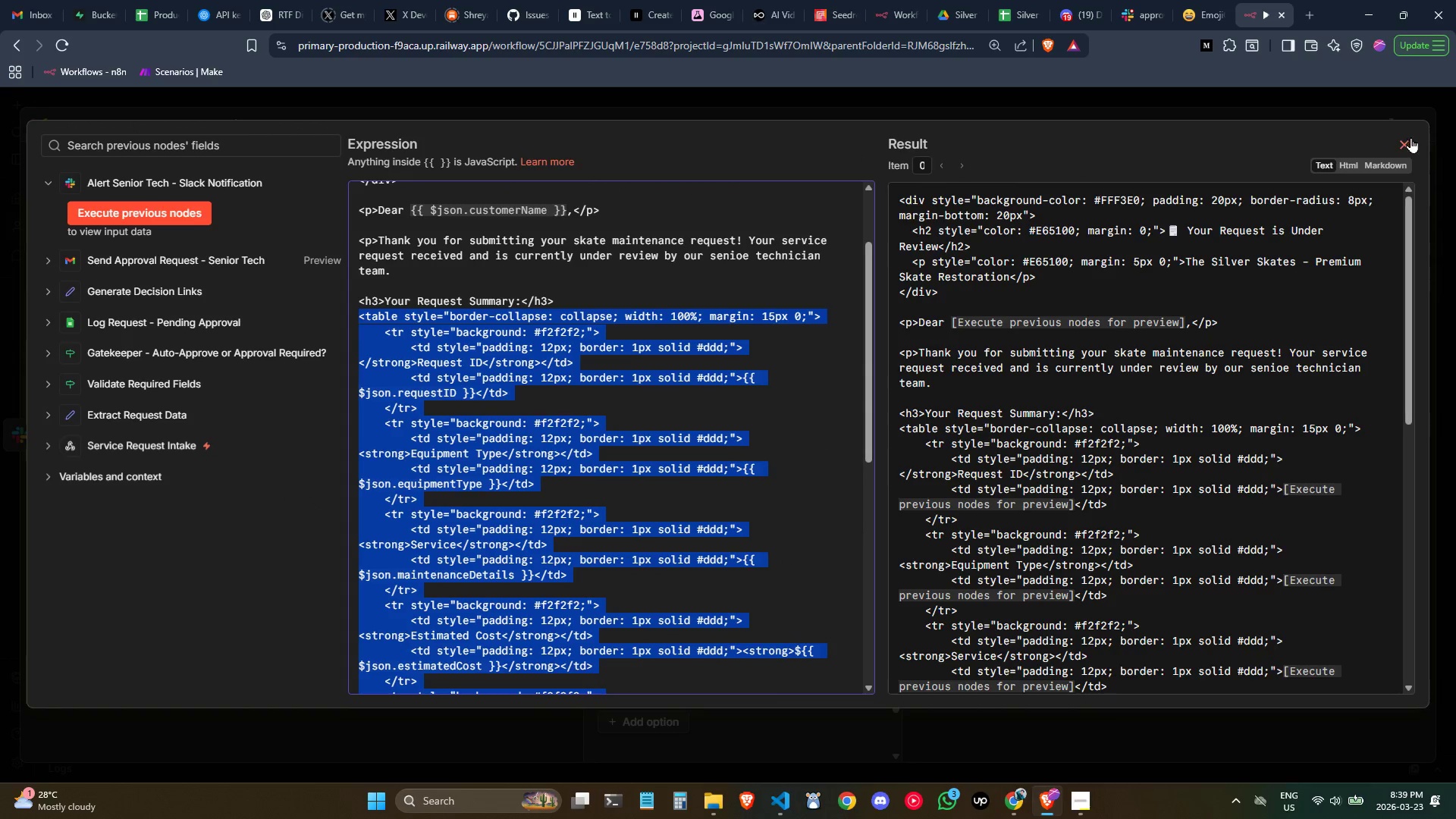 
key(Control+C)
 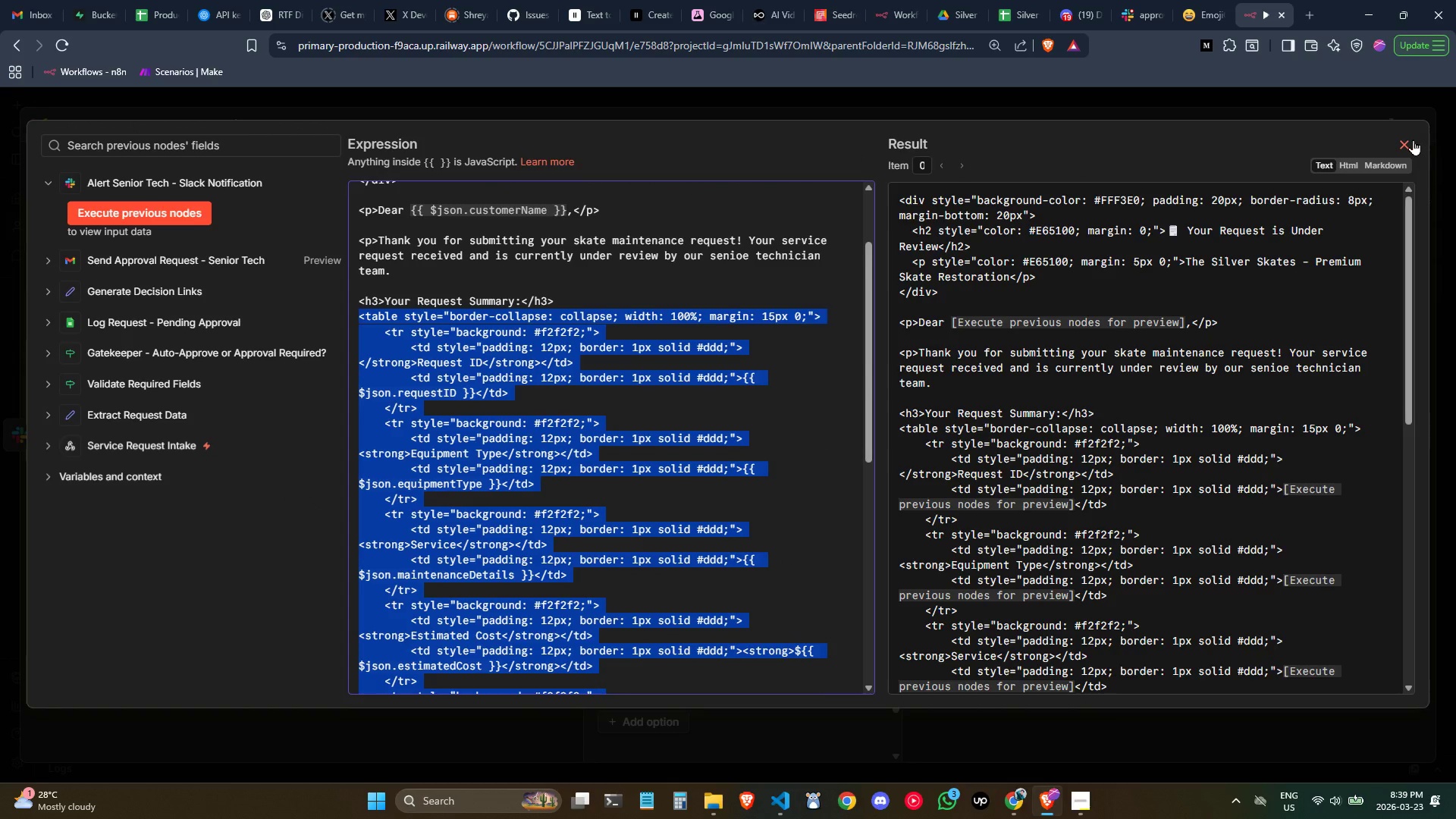 
left_click([1413, 140])
 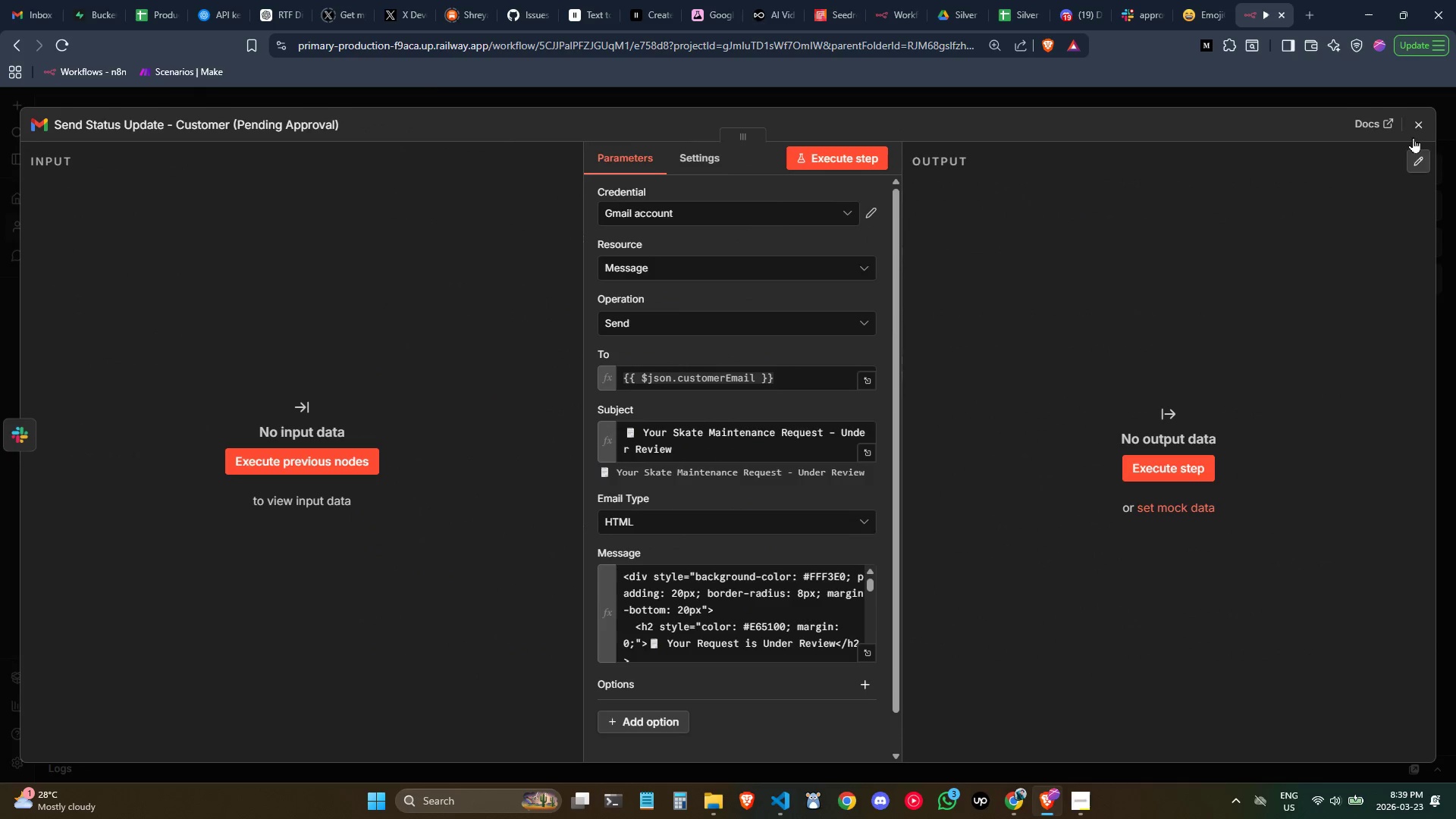 
left_click([1411, 131])
 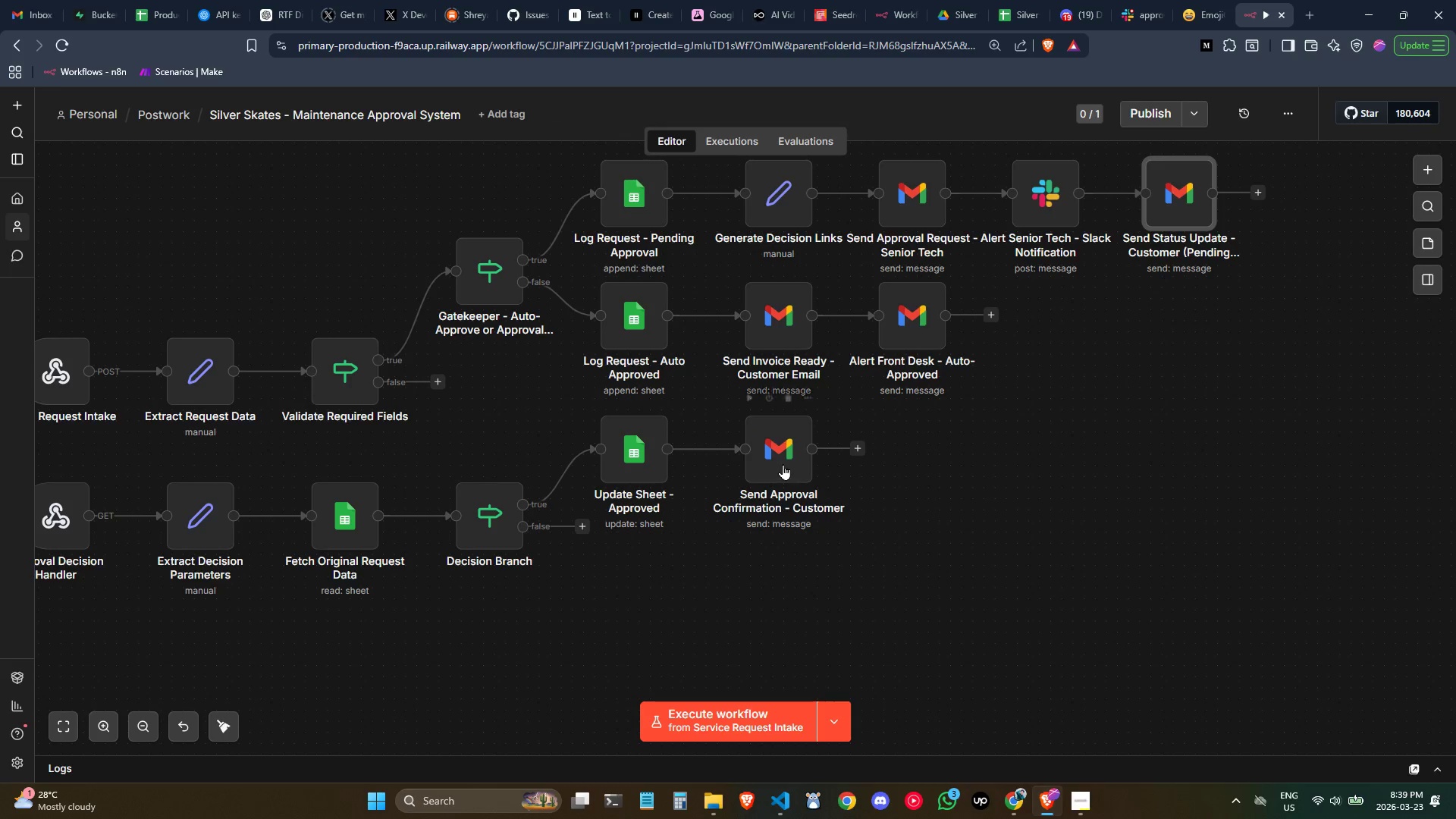 
double_click([783, 464])
 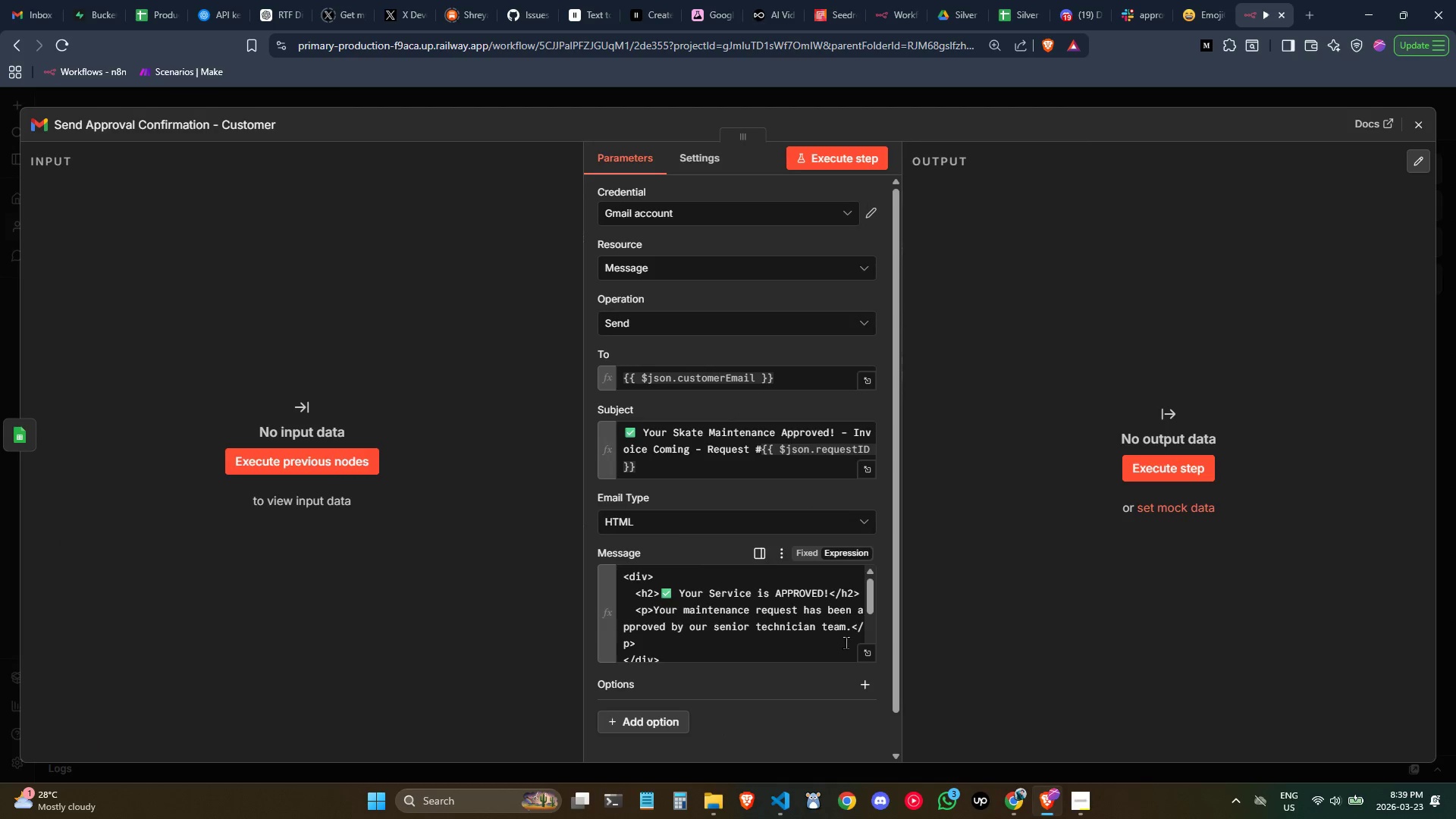 
left_click([861, 654])
 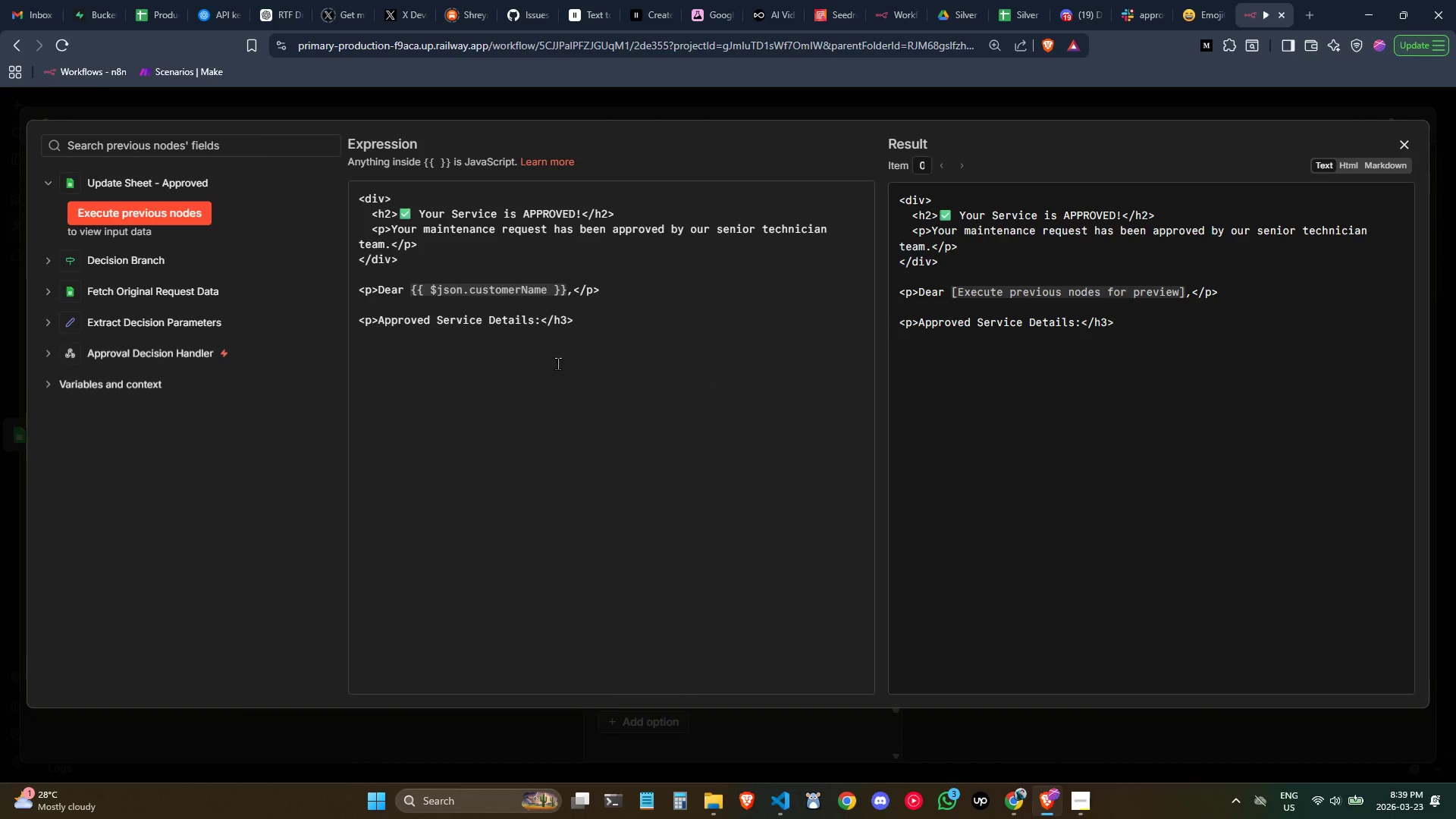 
left_click([609, 347])
 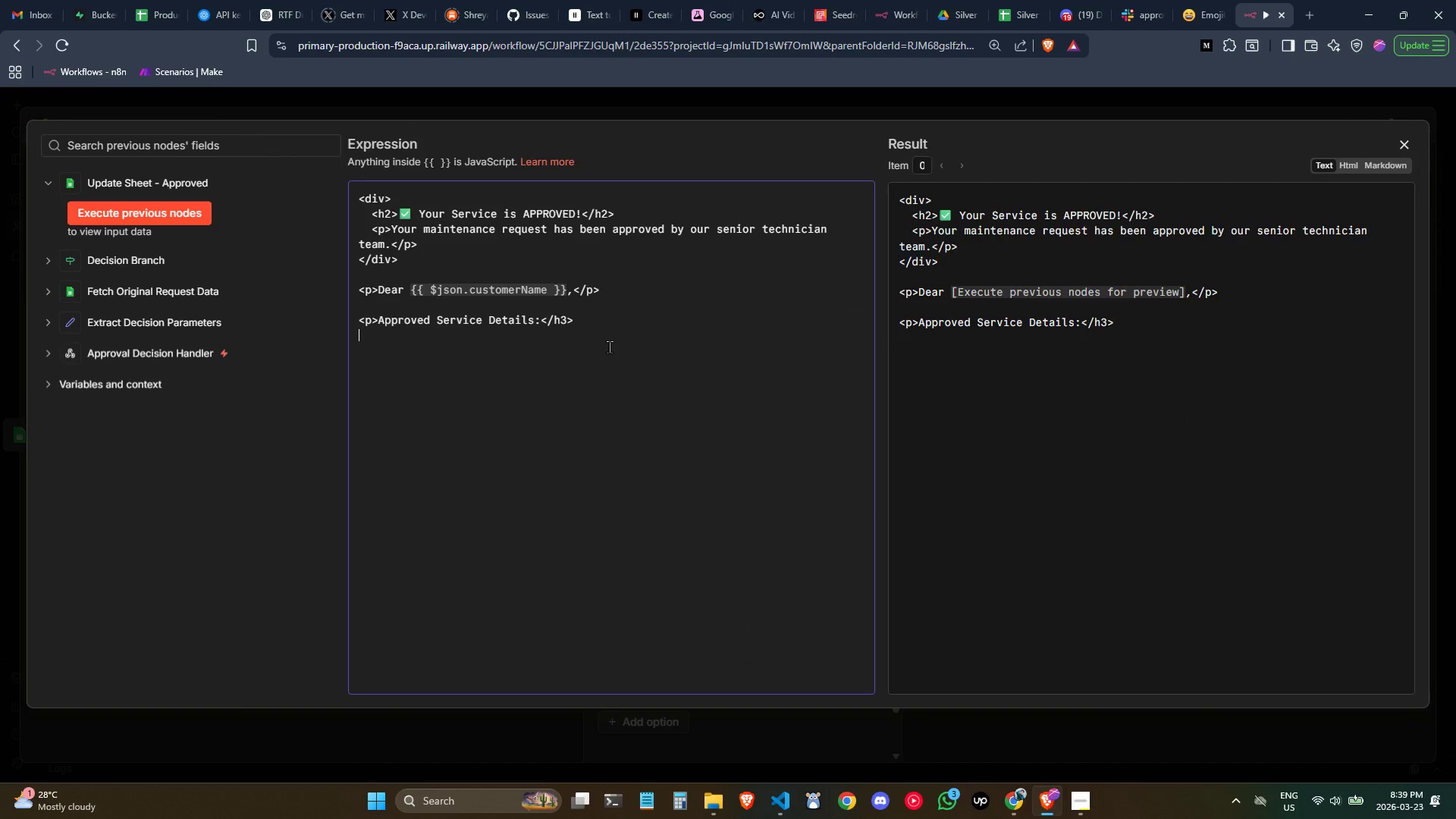 
key(Control+ControlLeft)
 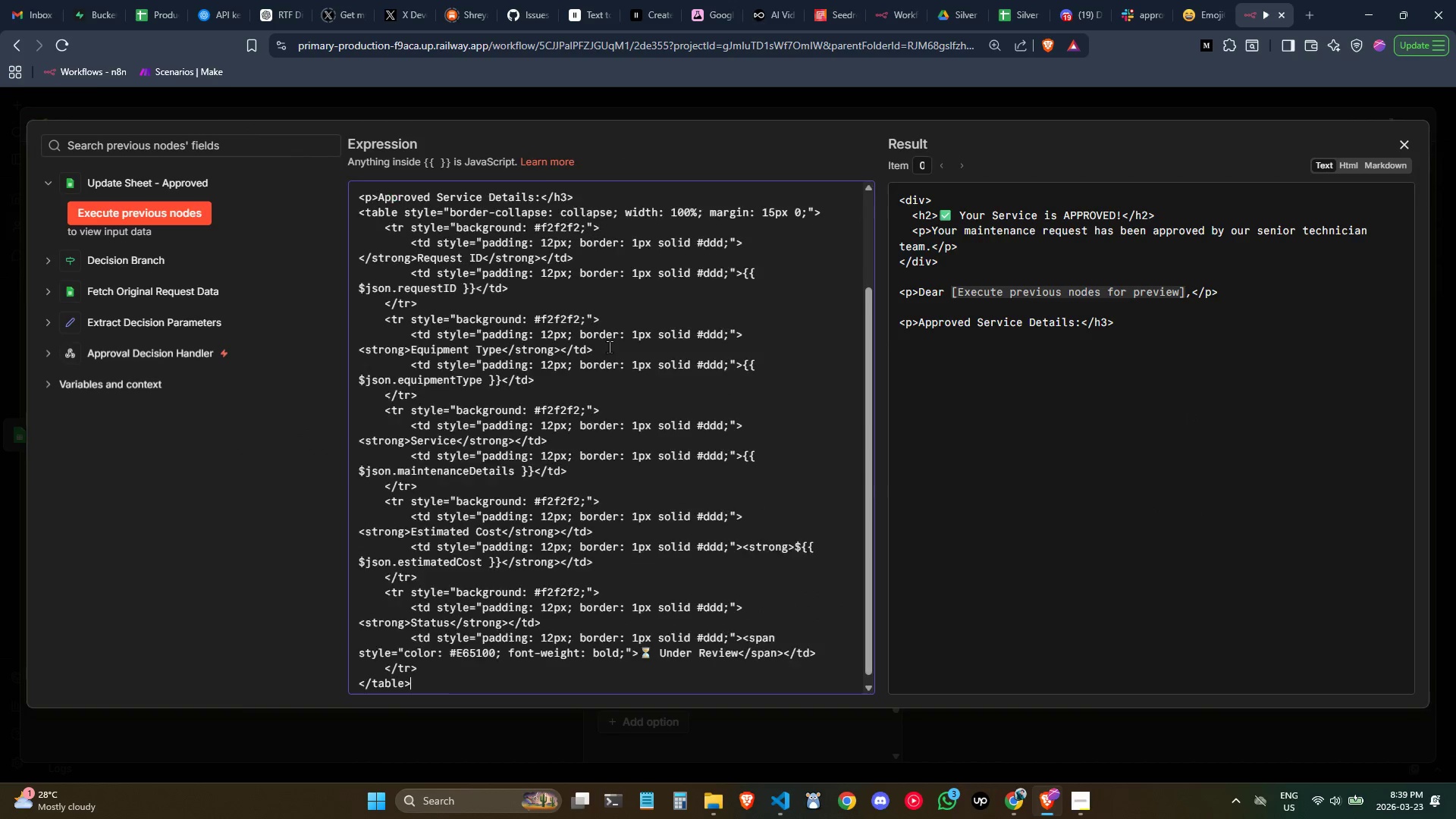 
key(Control+V)
 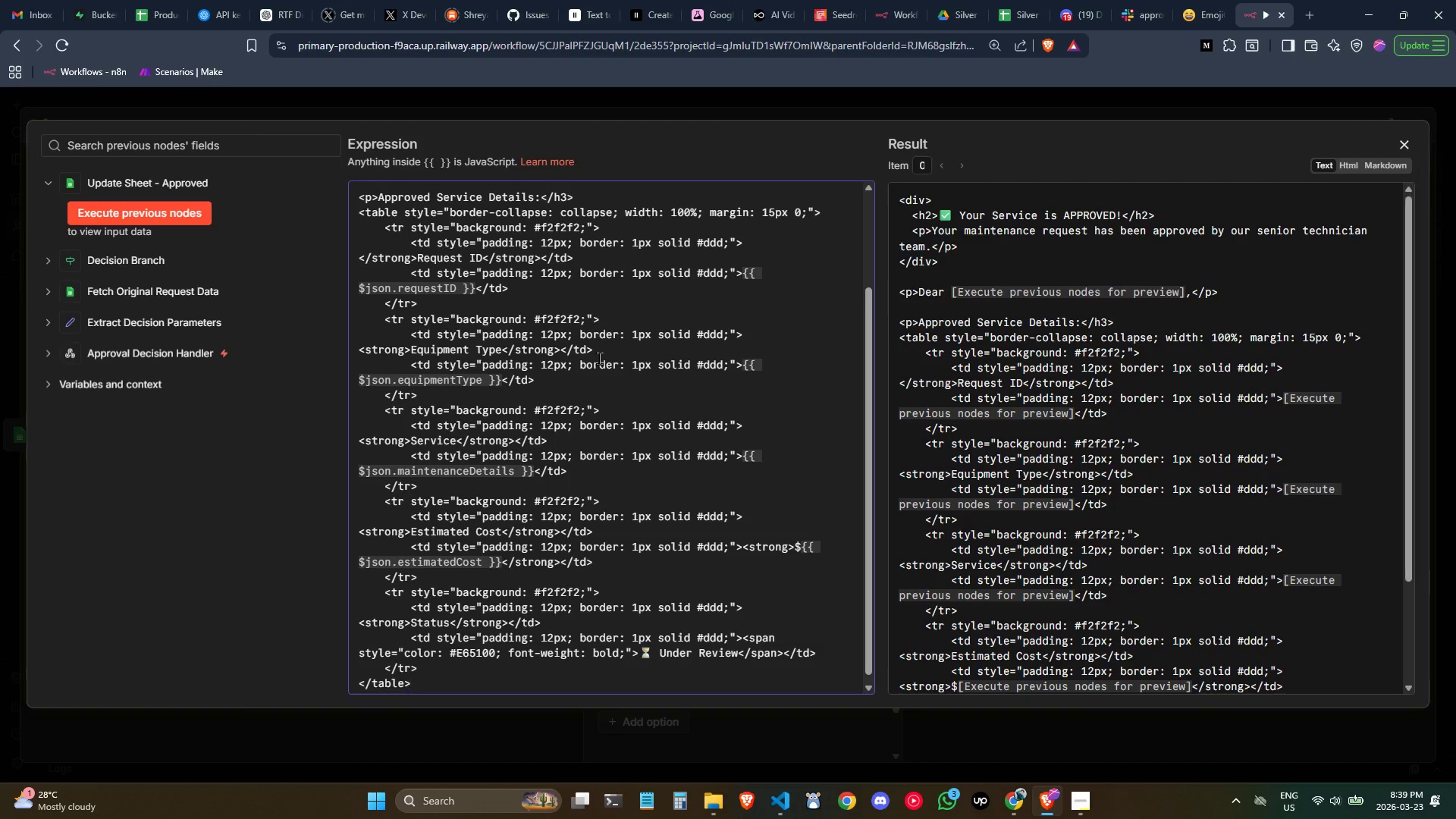 
wait(7.7)
 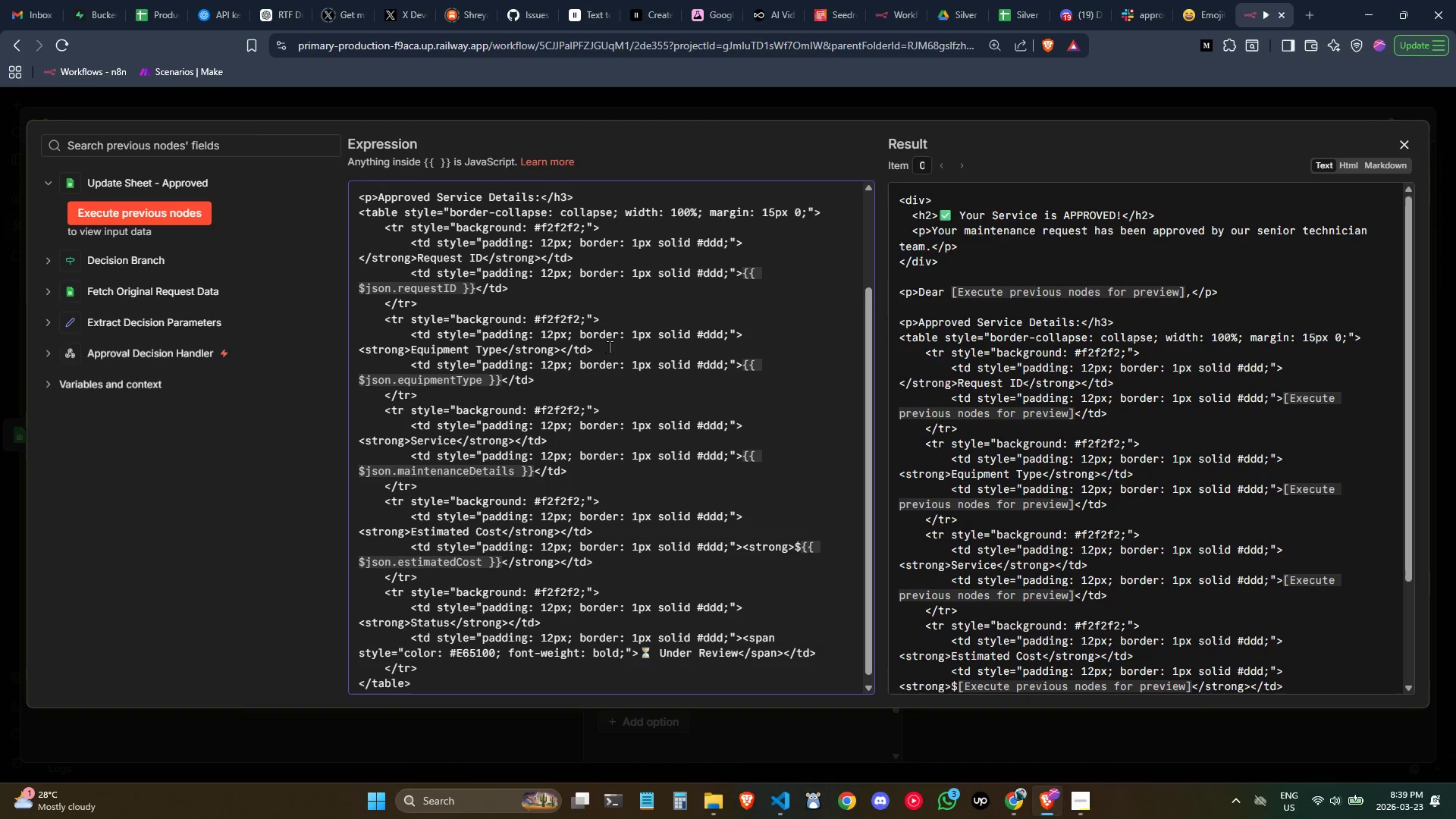 
scroll: coordinate [599, 358], scroll_direction: up, amount: 1.0
 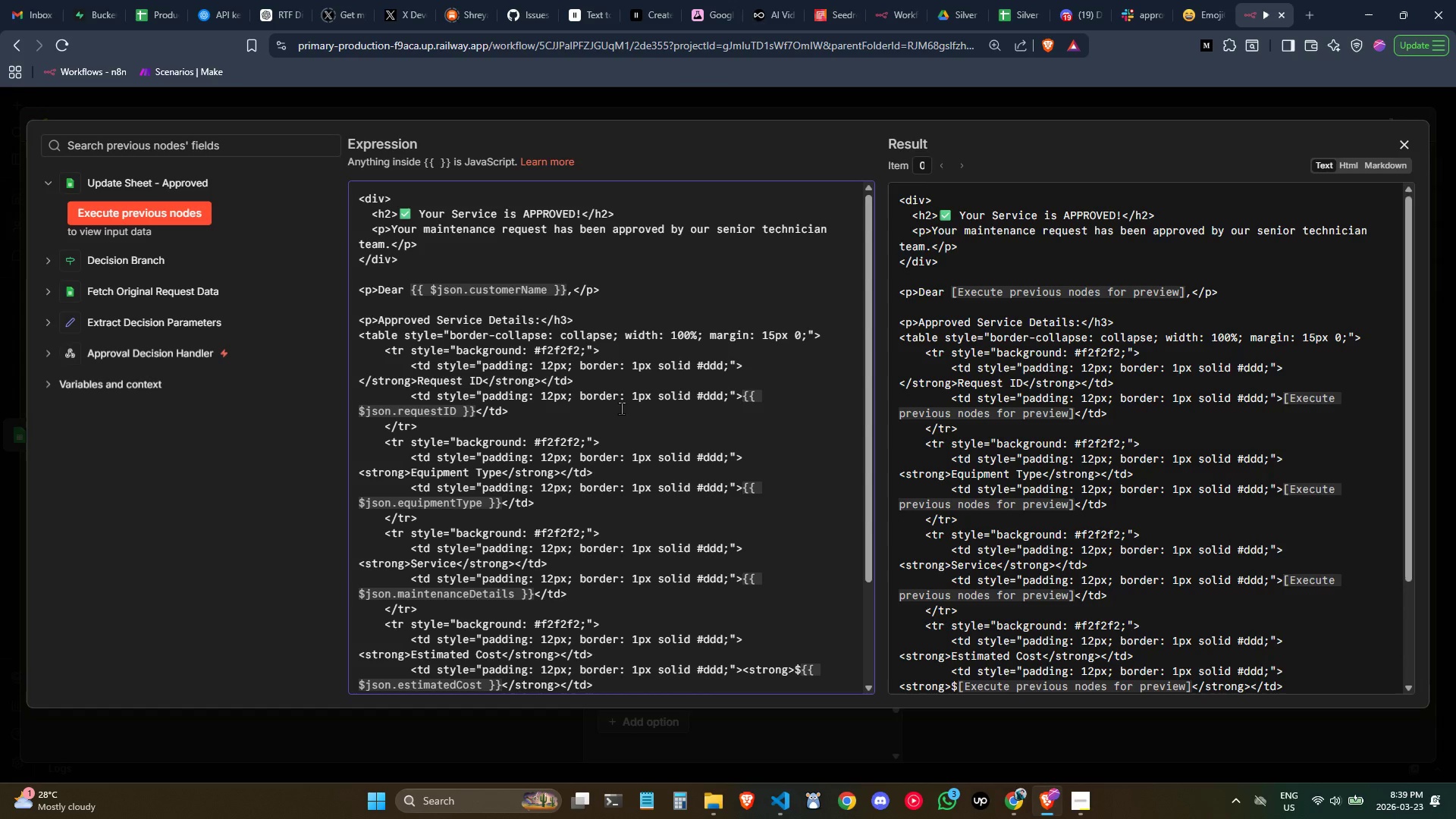 
left_click([618, 408])
 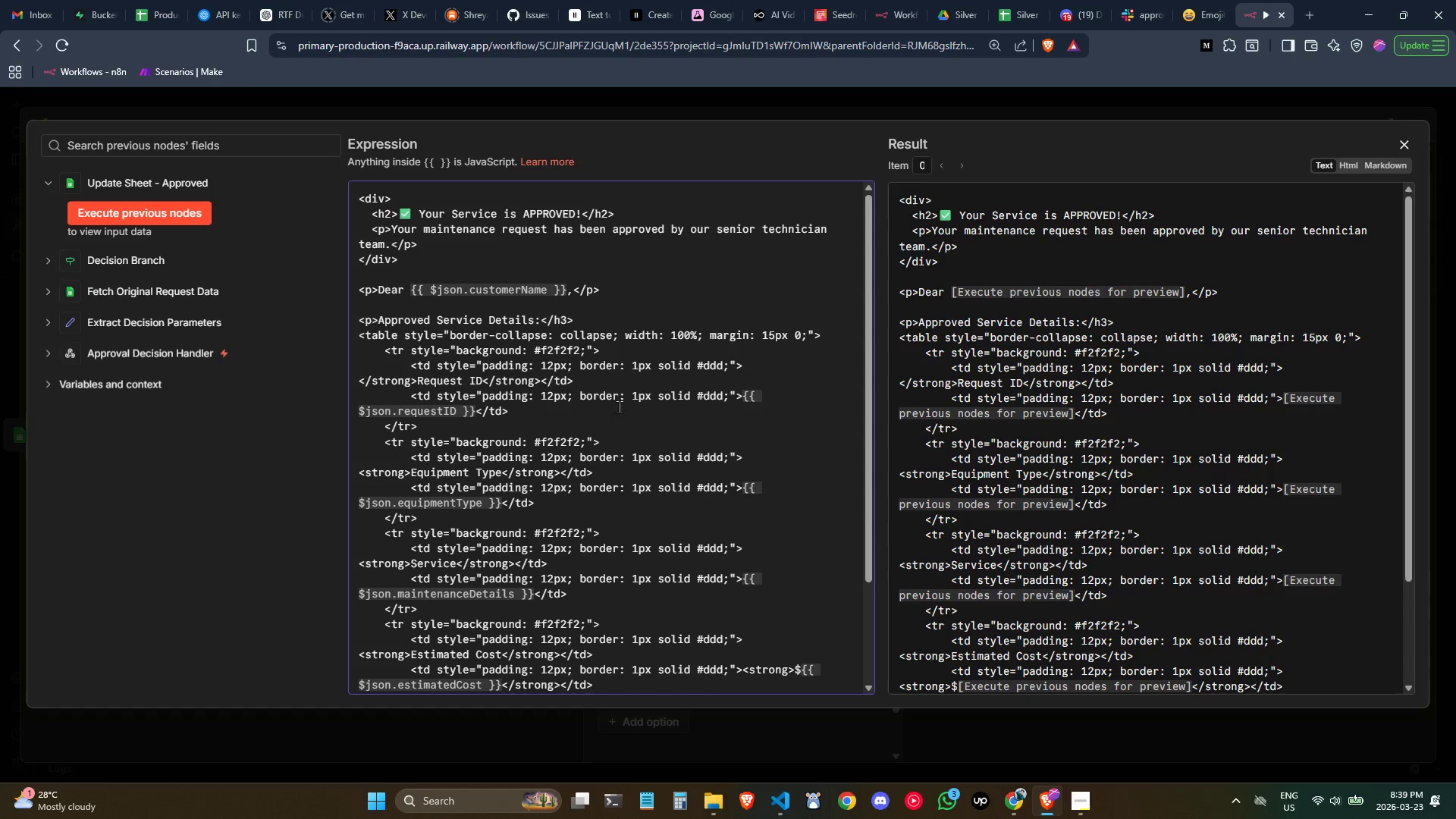 
wait(11.17)
 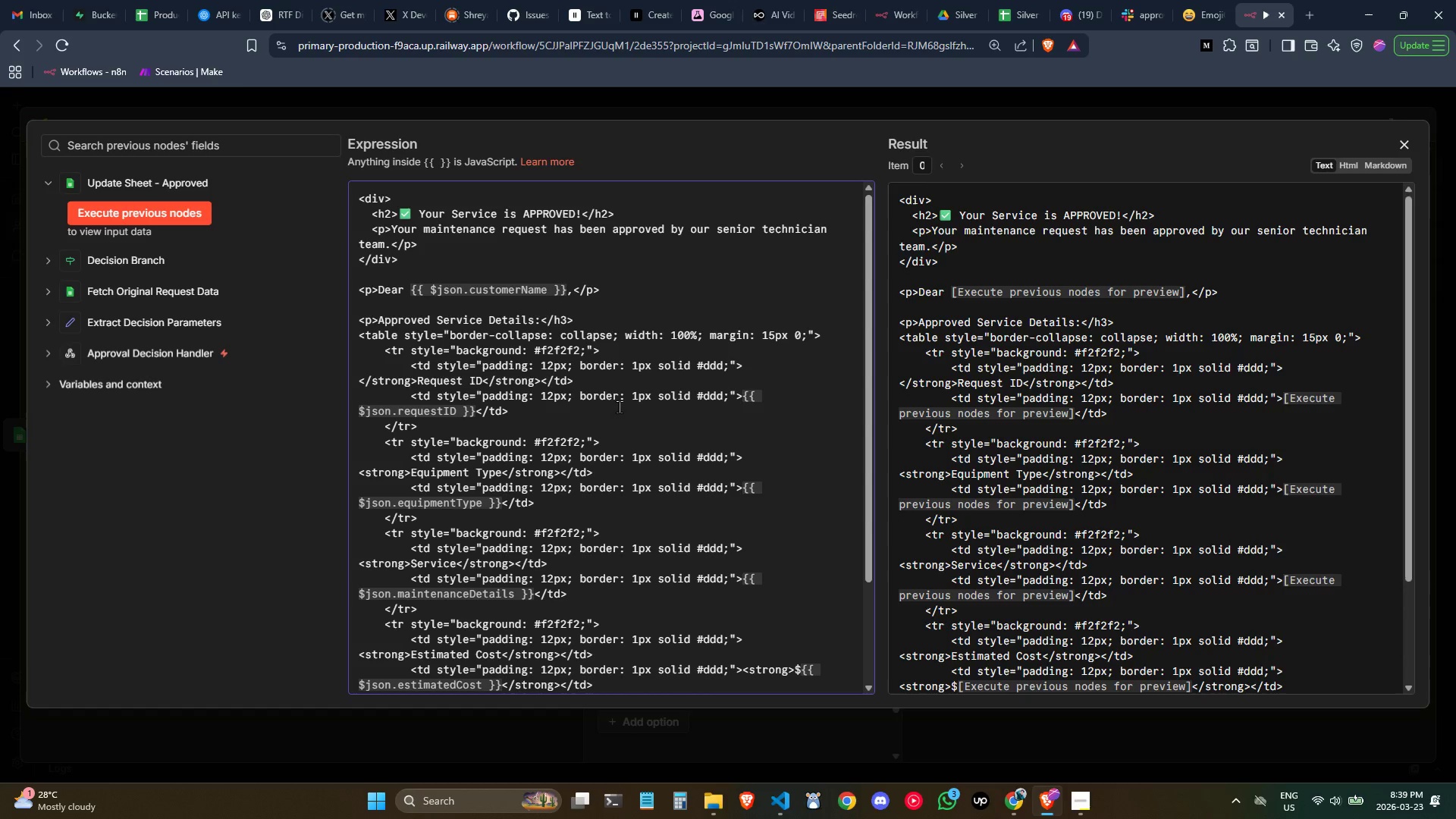 
left_click([626, 369])
 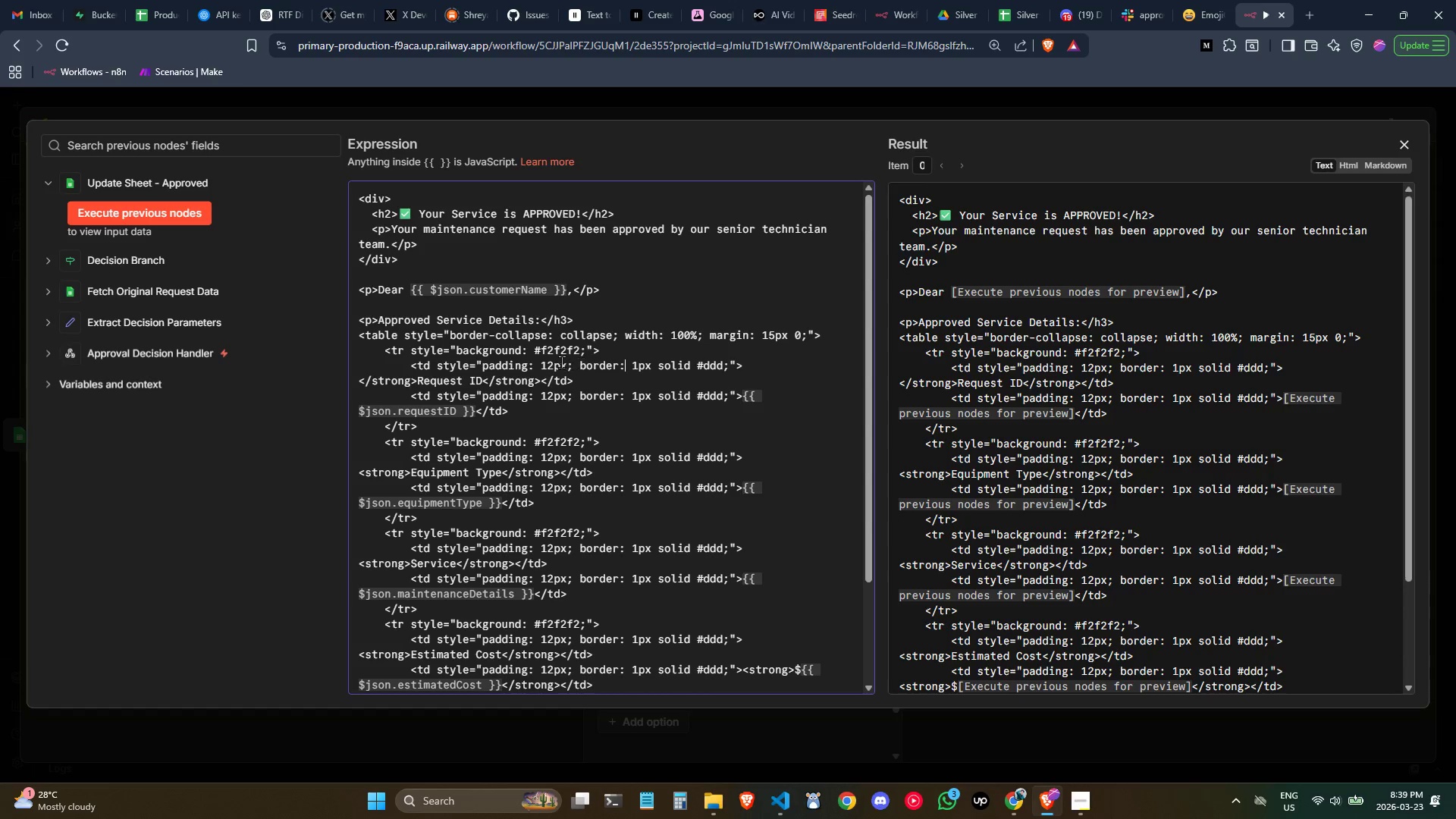 
left_click([561, 362])
 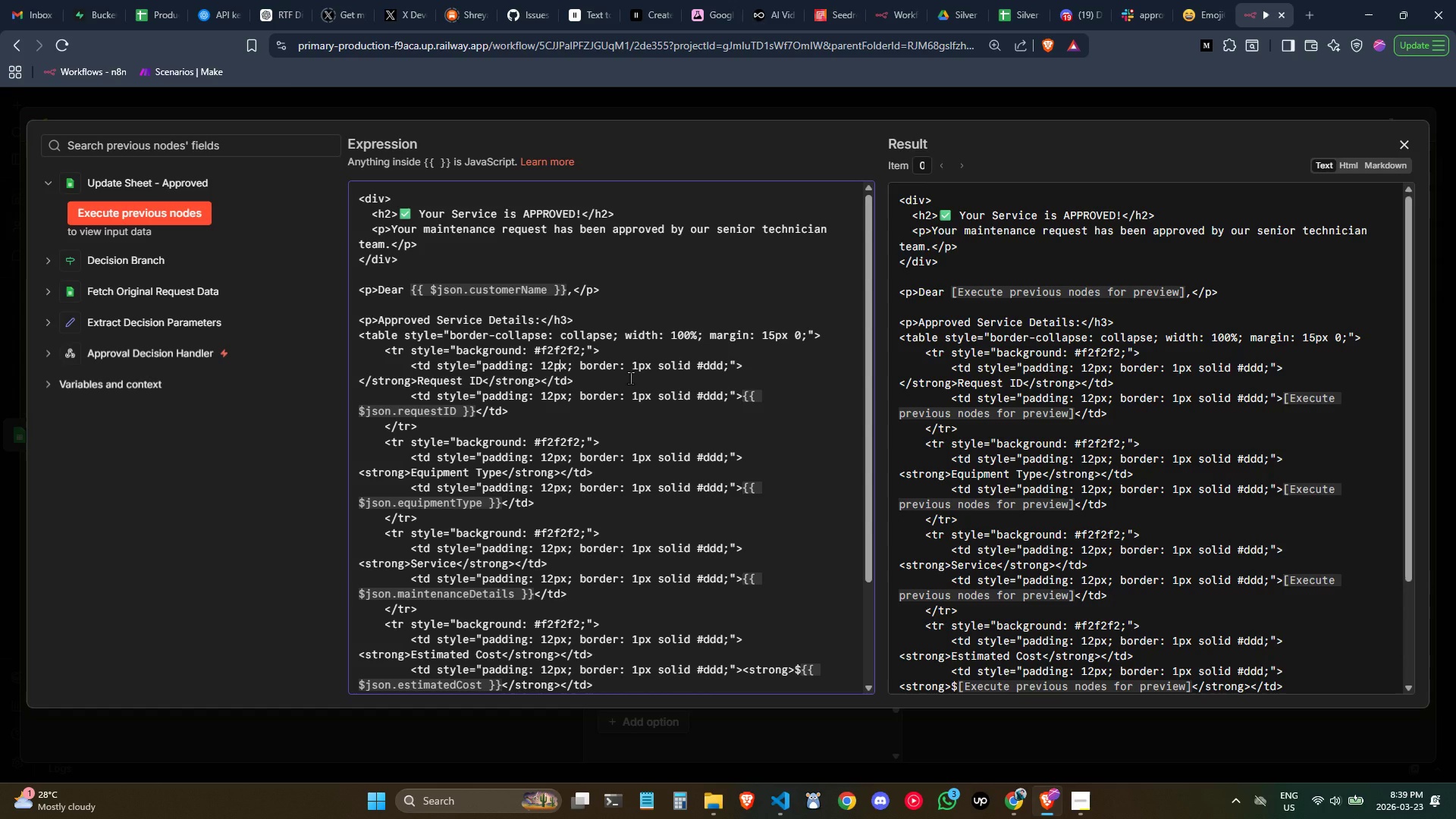 
wait(5.69)
 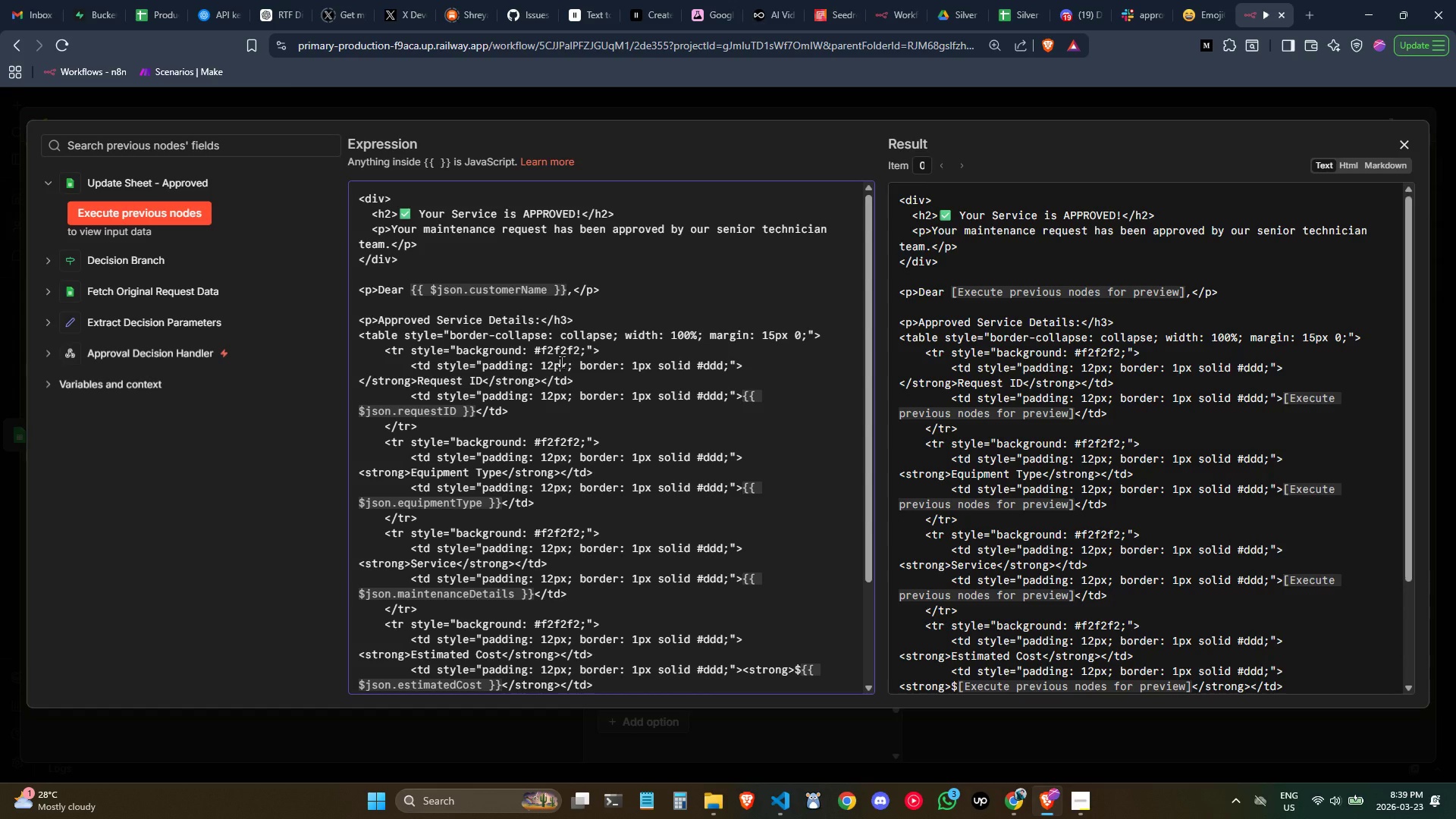 
left_click([586, 376])
 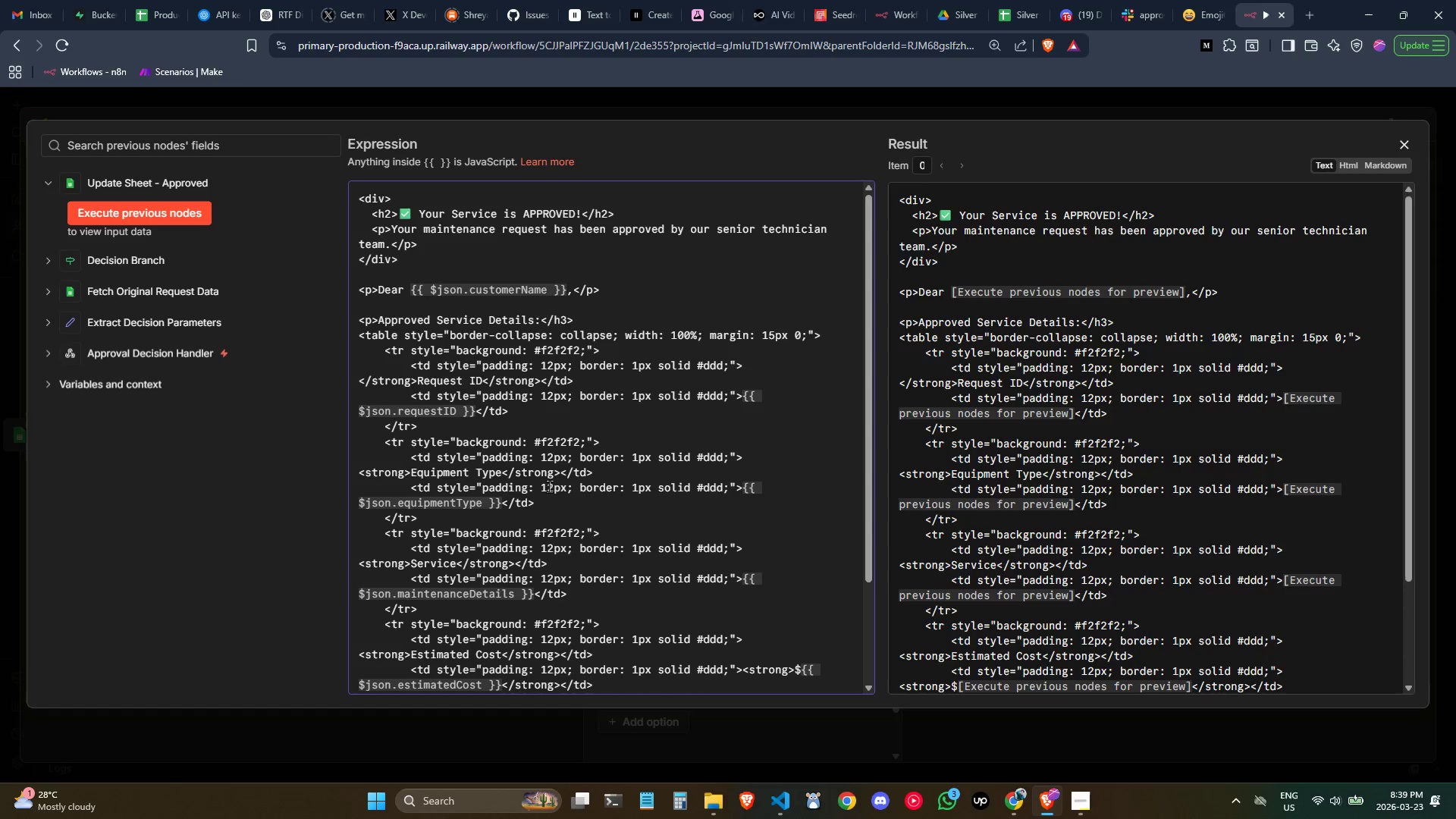 
wait(11.17)
 